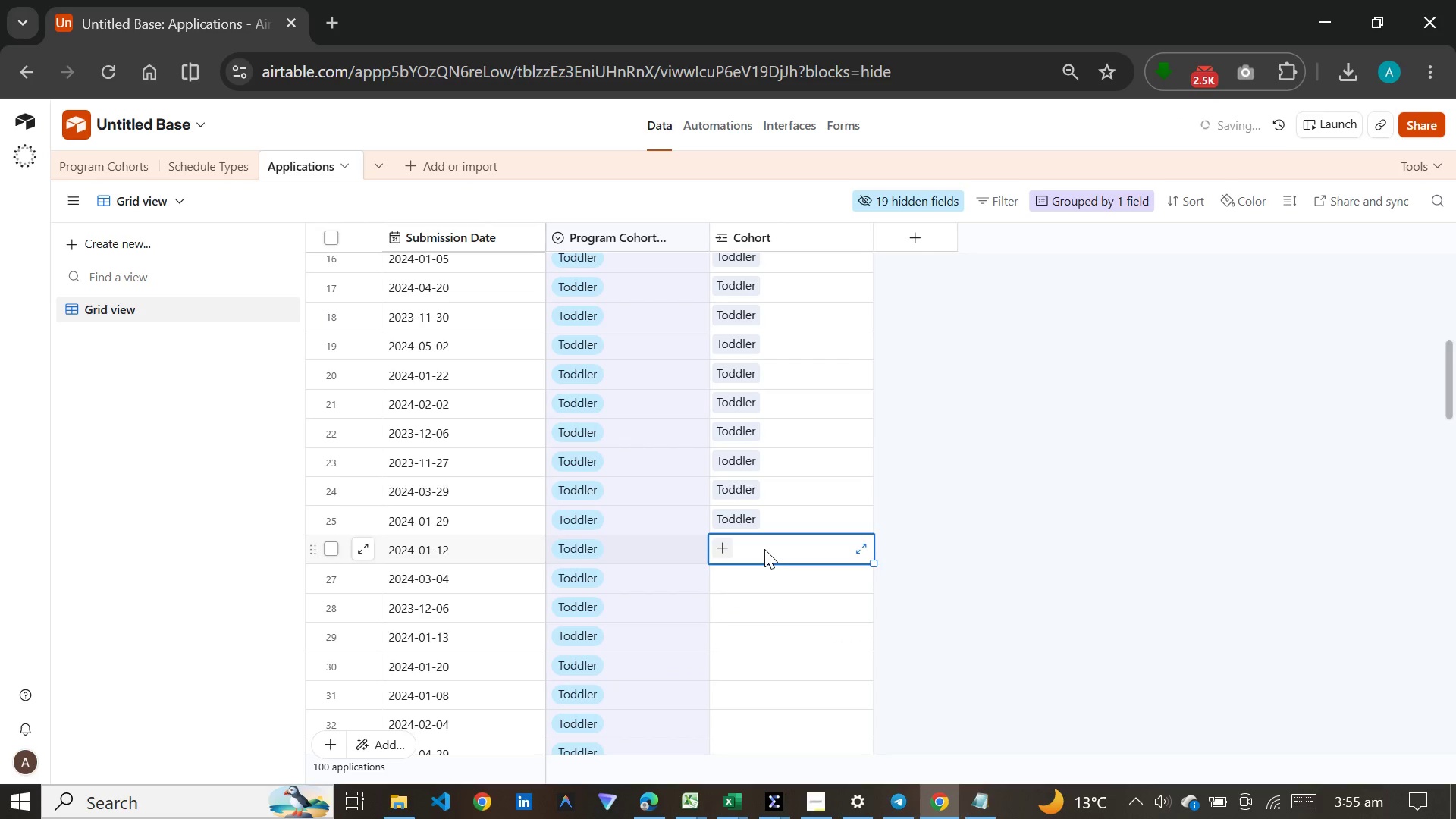 
key(T)
 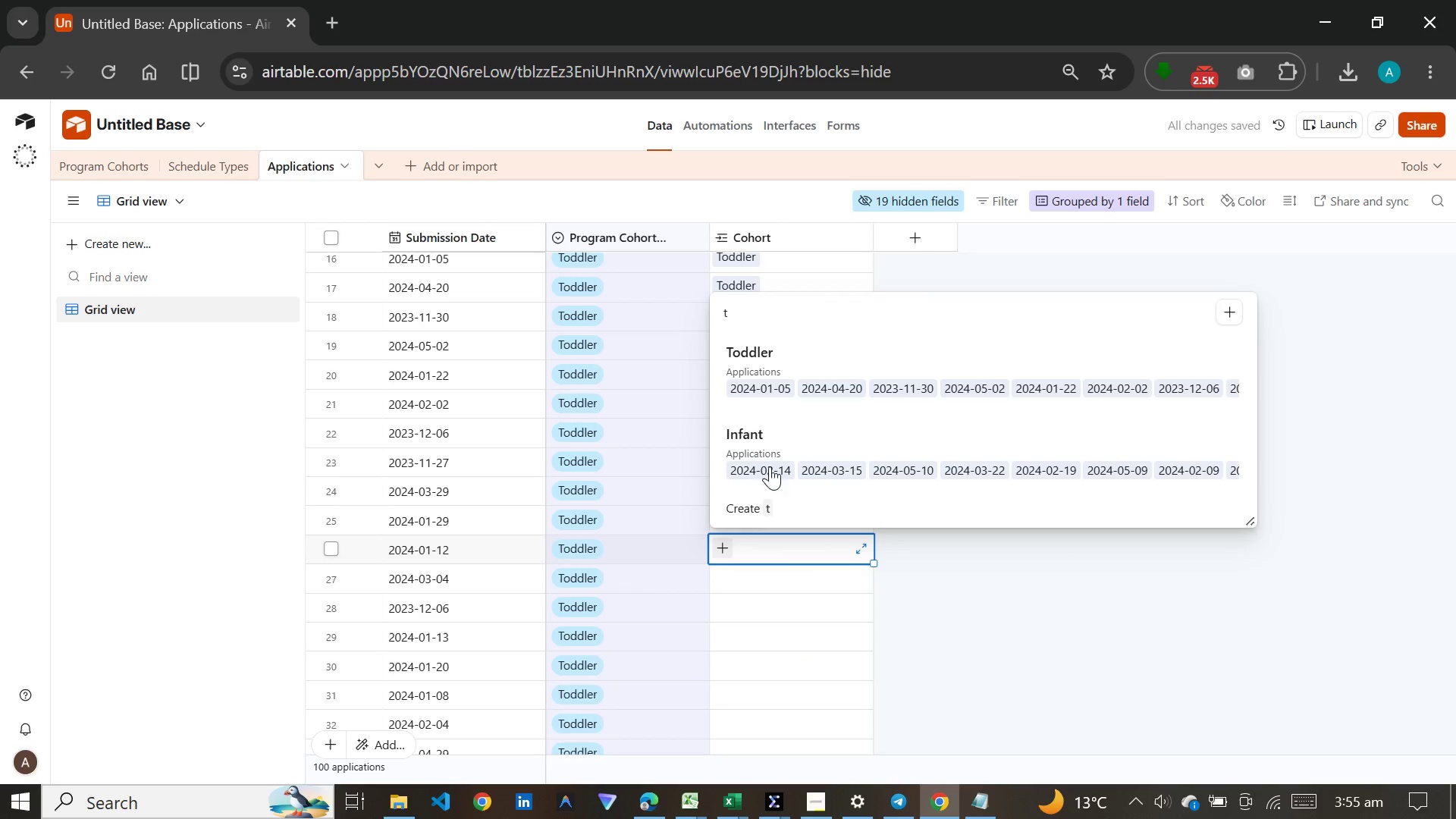 
left_click([779, 378])
 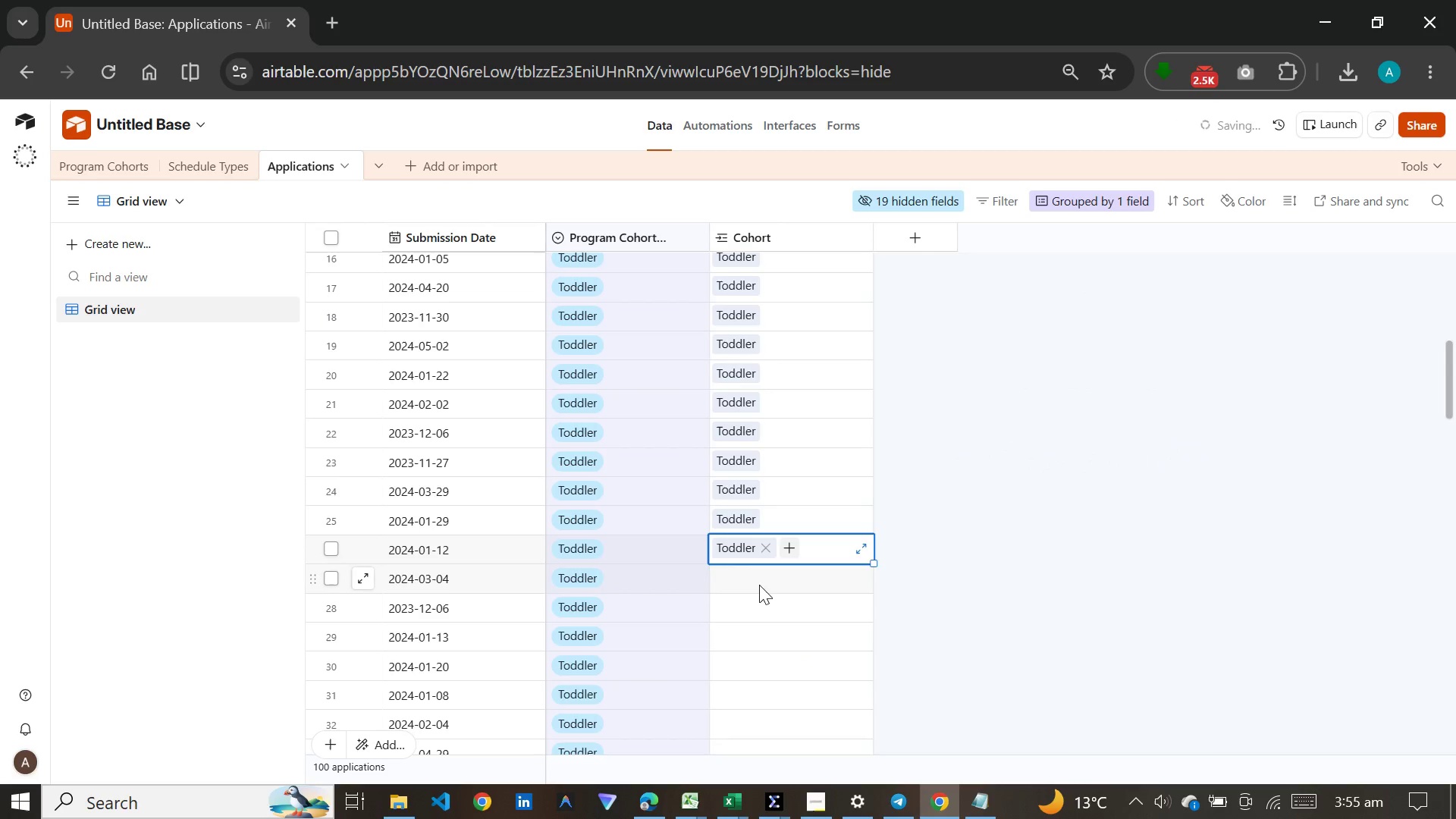 
left_click([758, 585])
 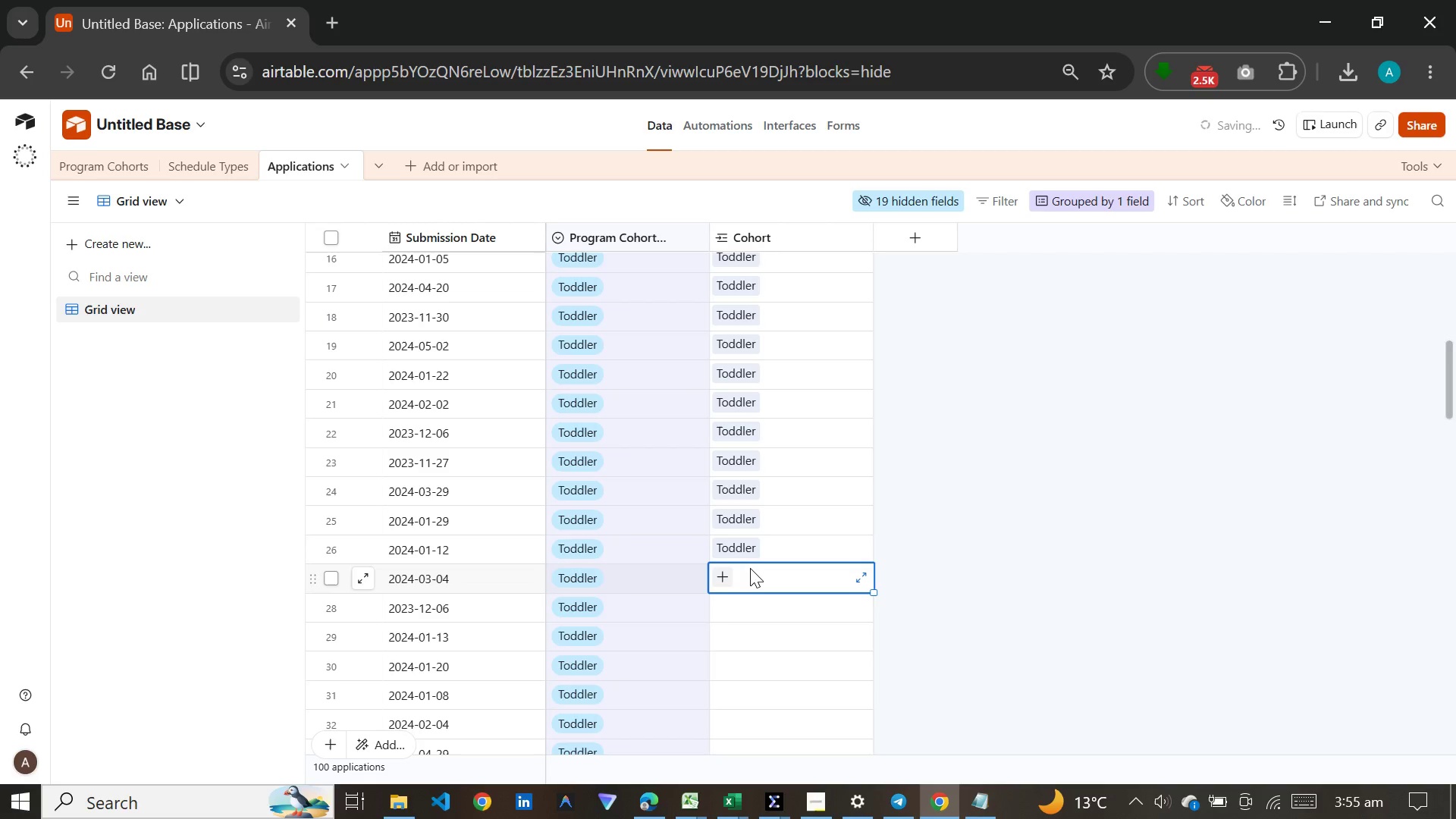 
key(T)
 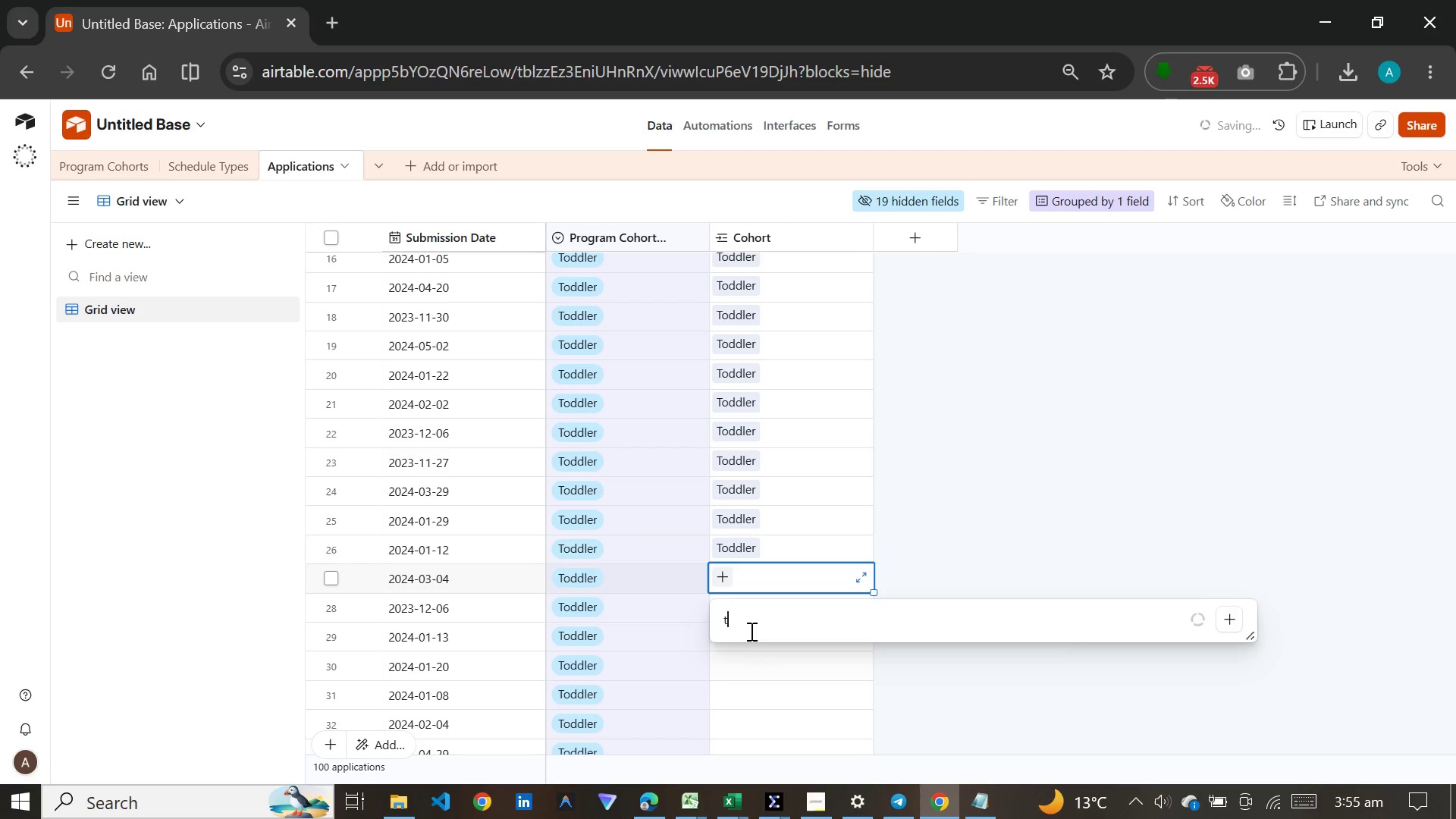 
mouse_move([741, 617])
 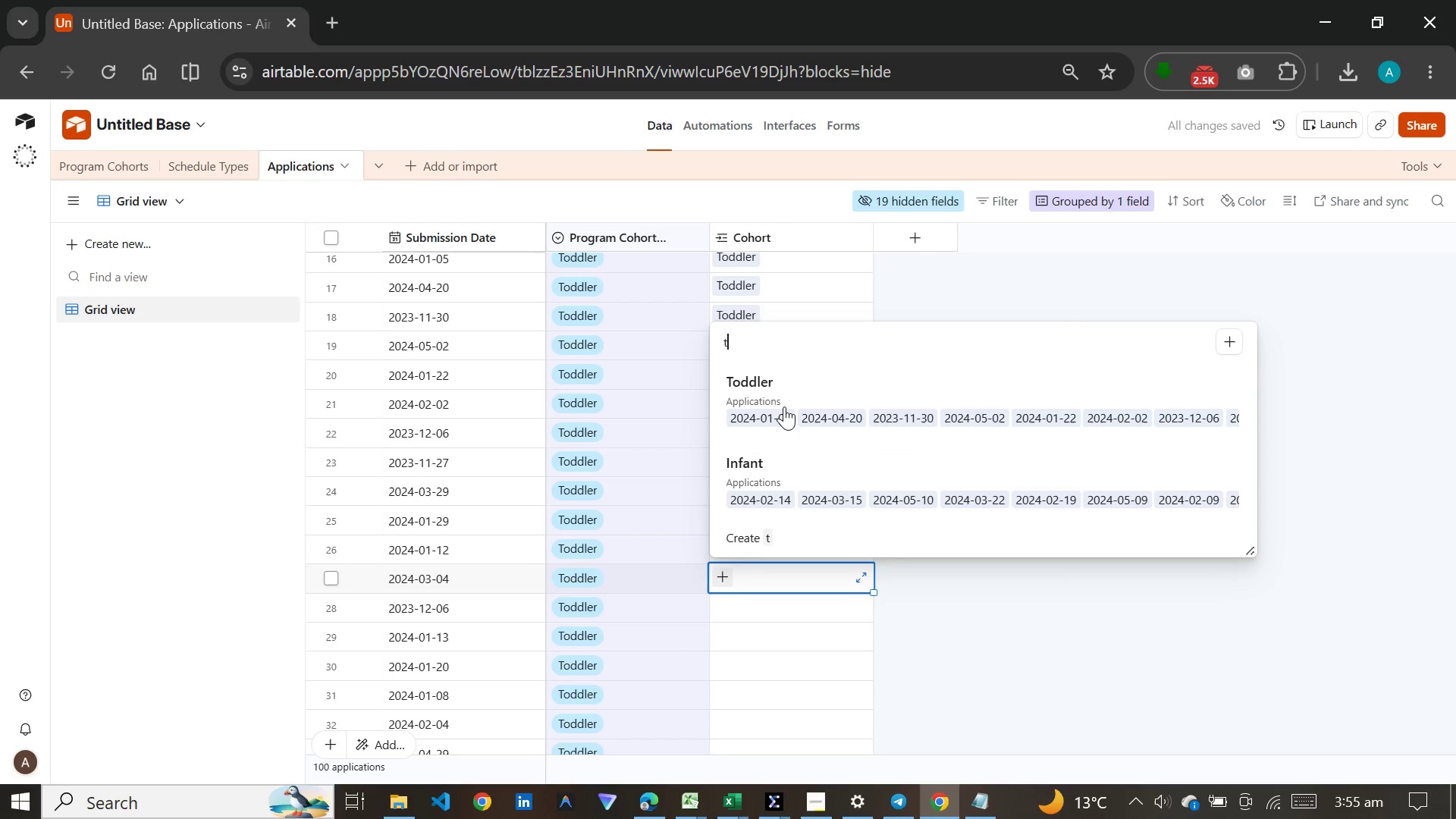 
left_click([784, 406])
 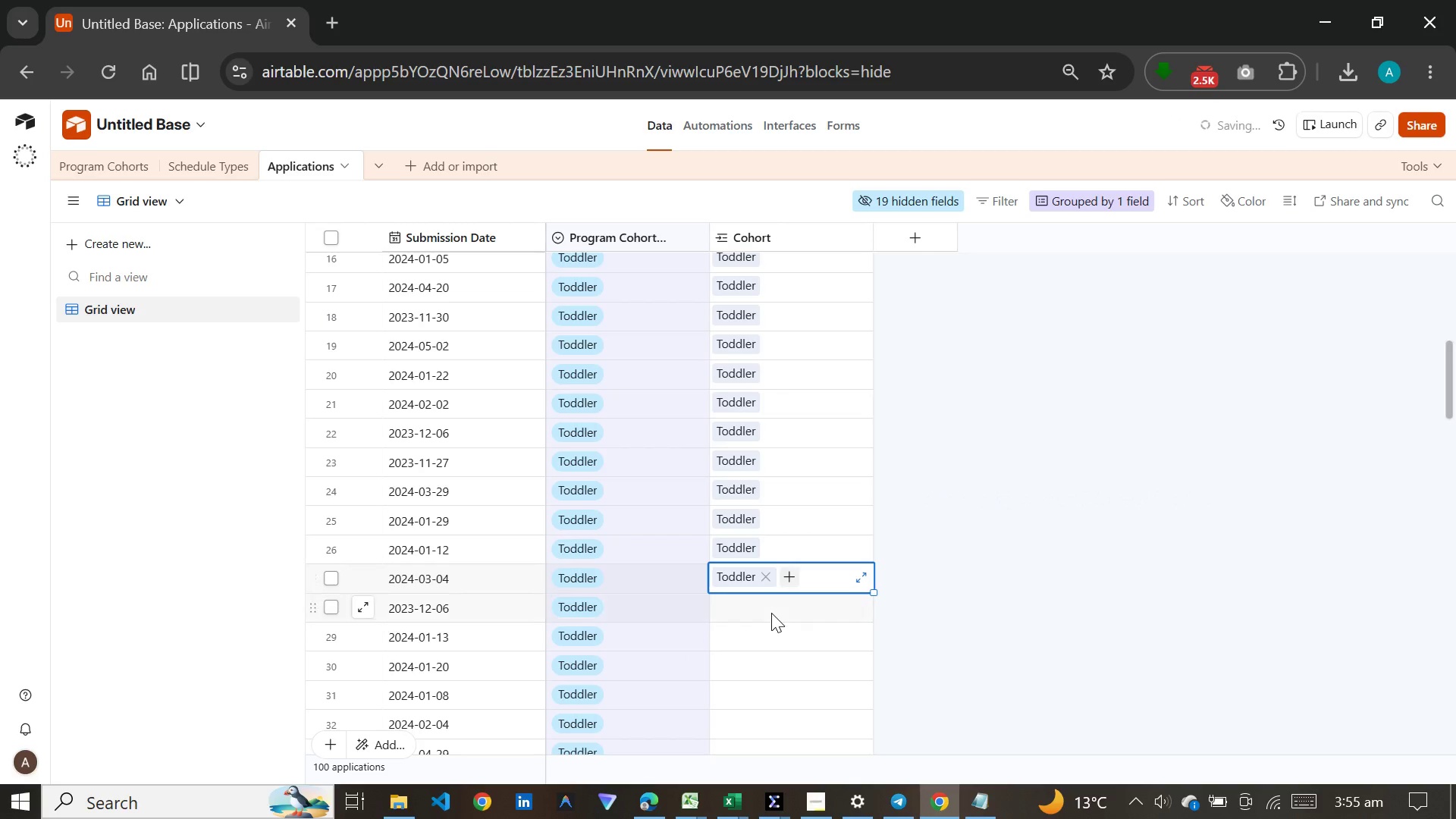 
left_click([767, 611])
 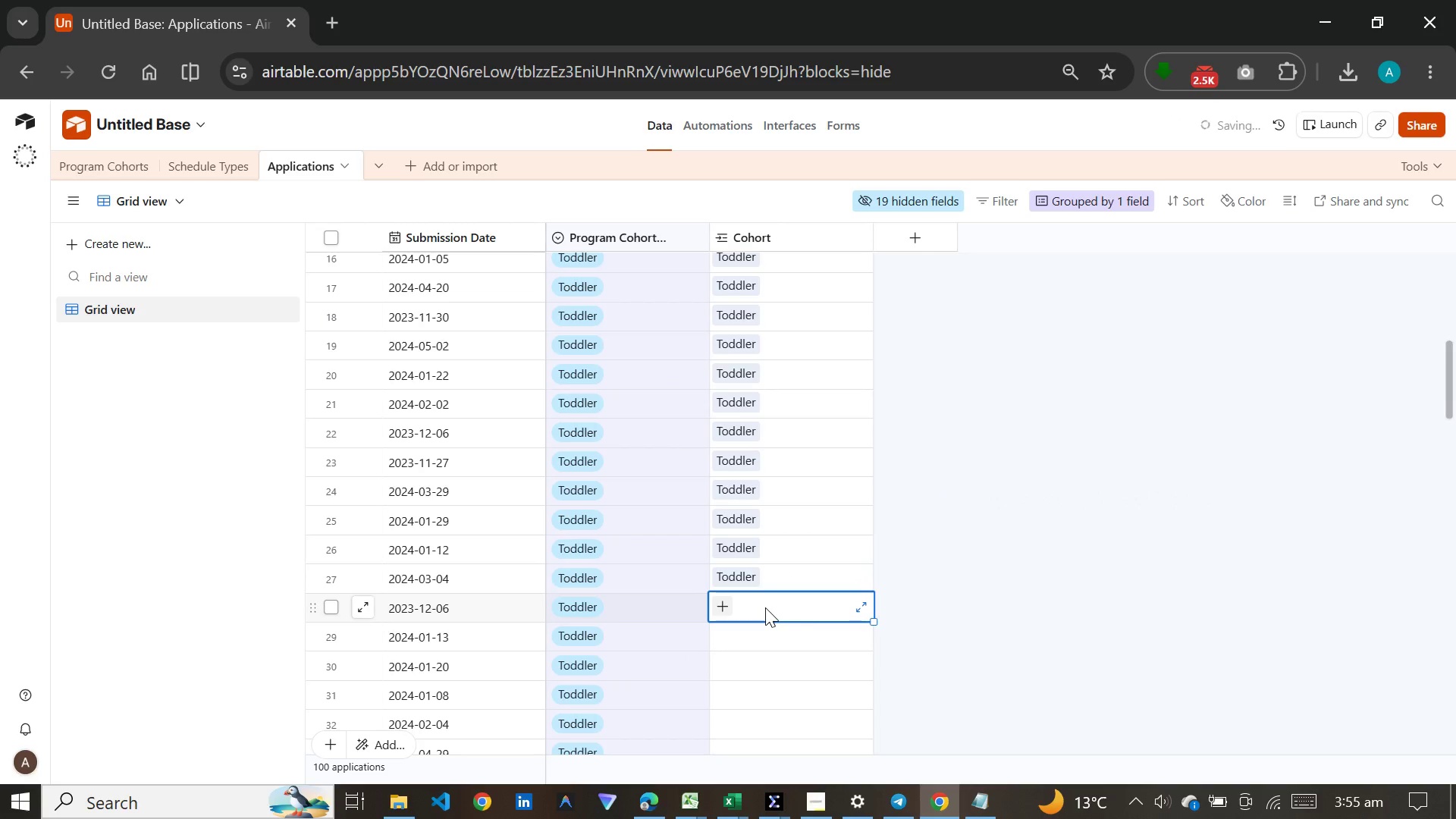 
key(T)
 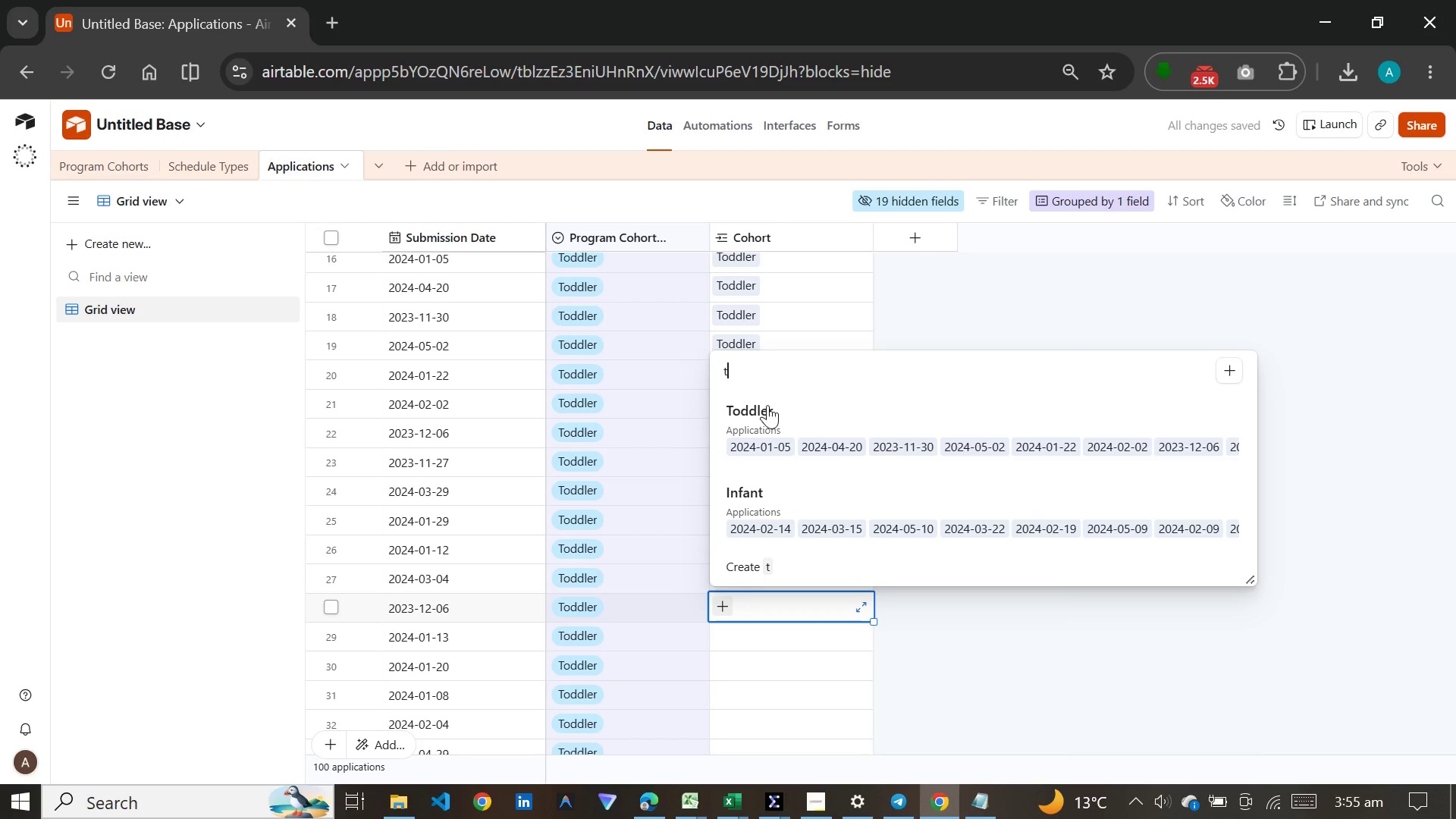 
left_click([767, 398])
 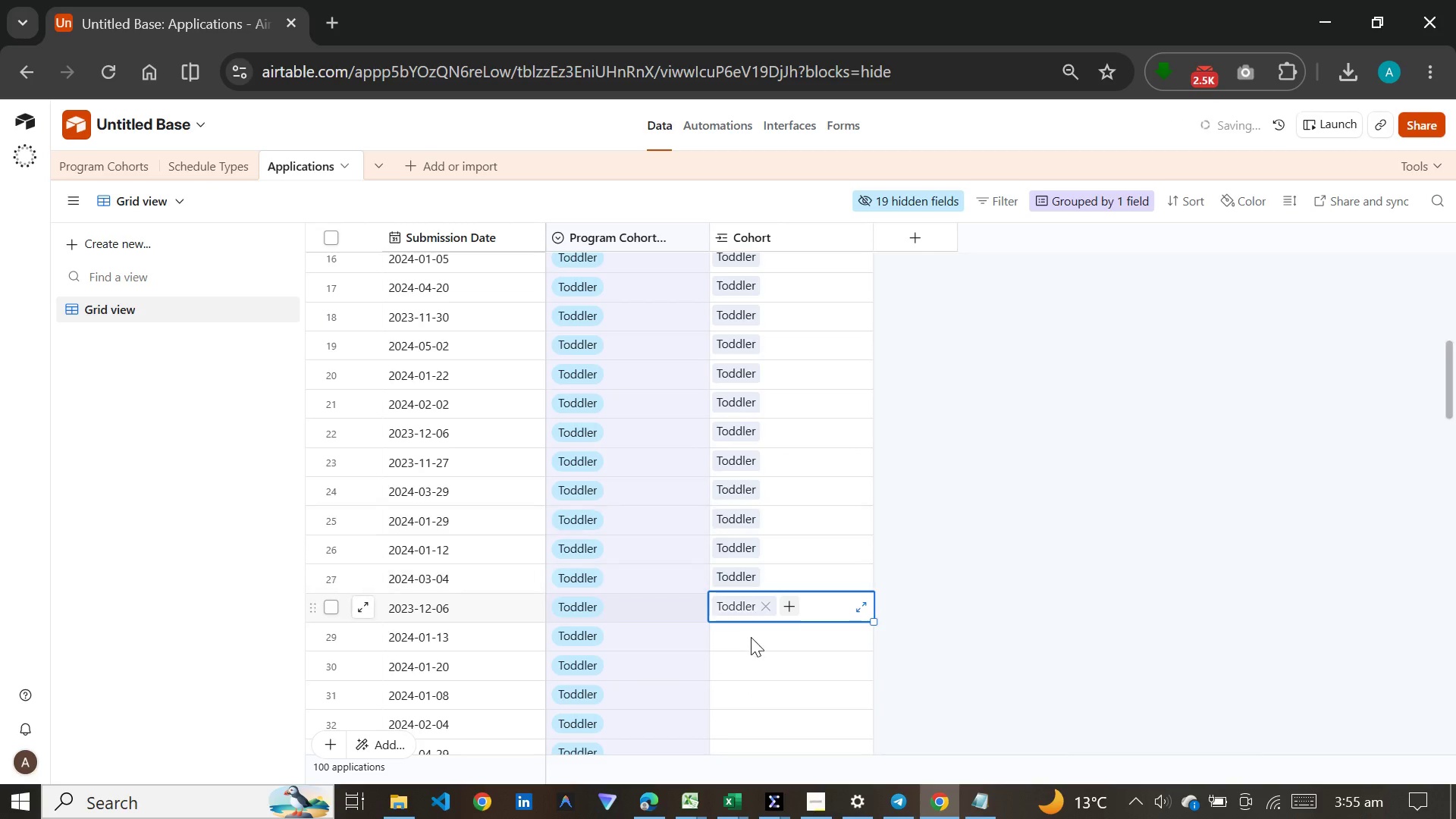 
left_click([751, 638])
 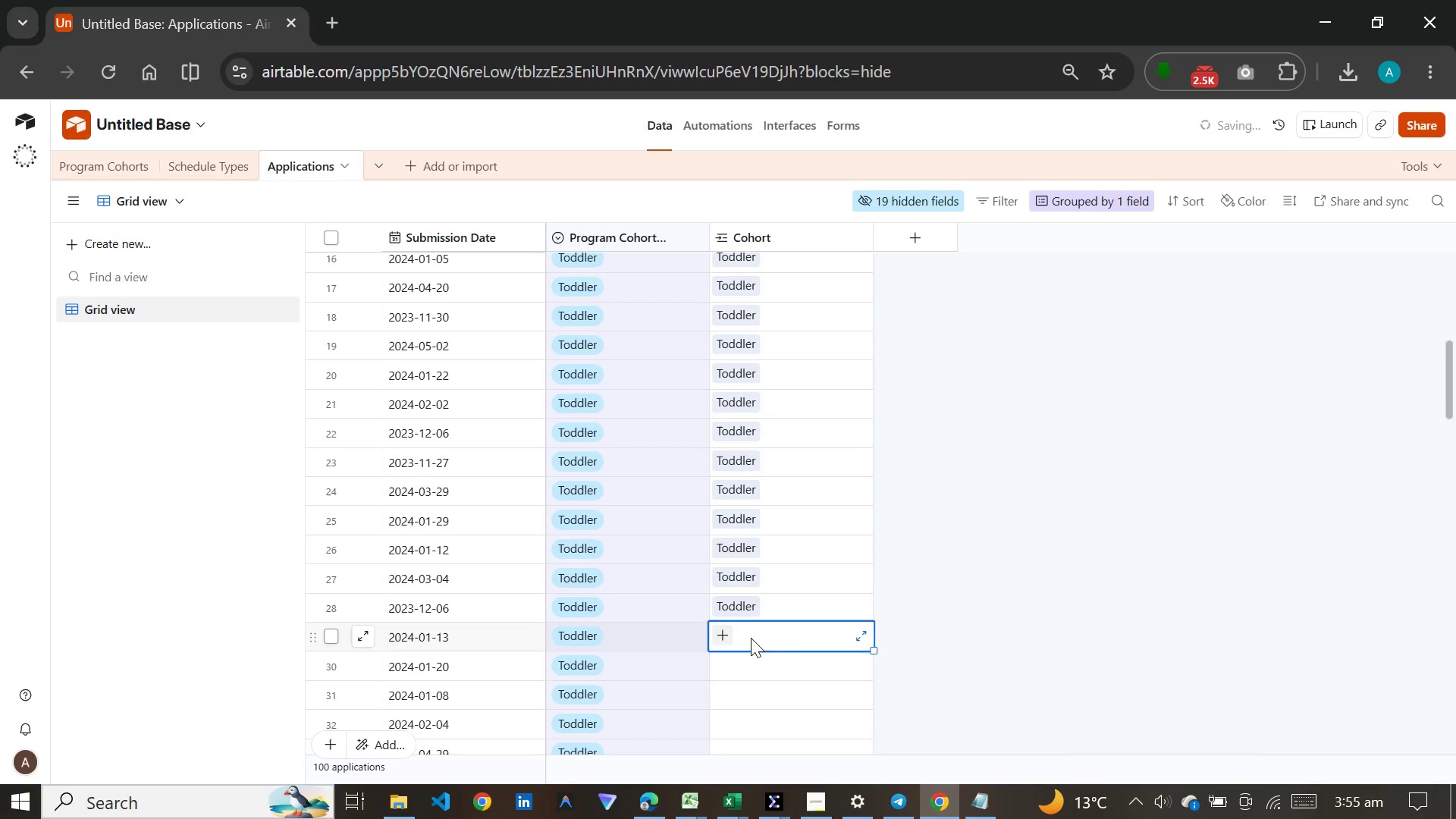 
key(T)
 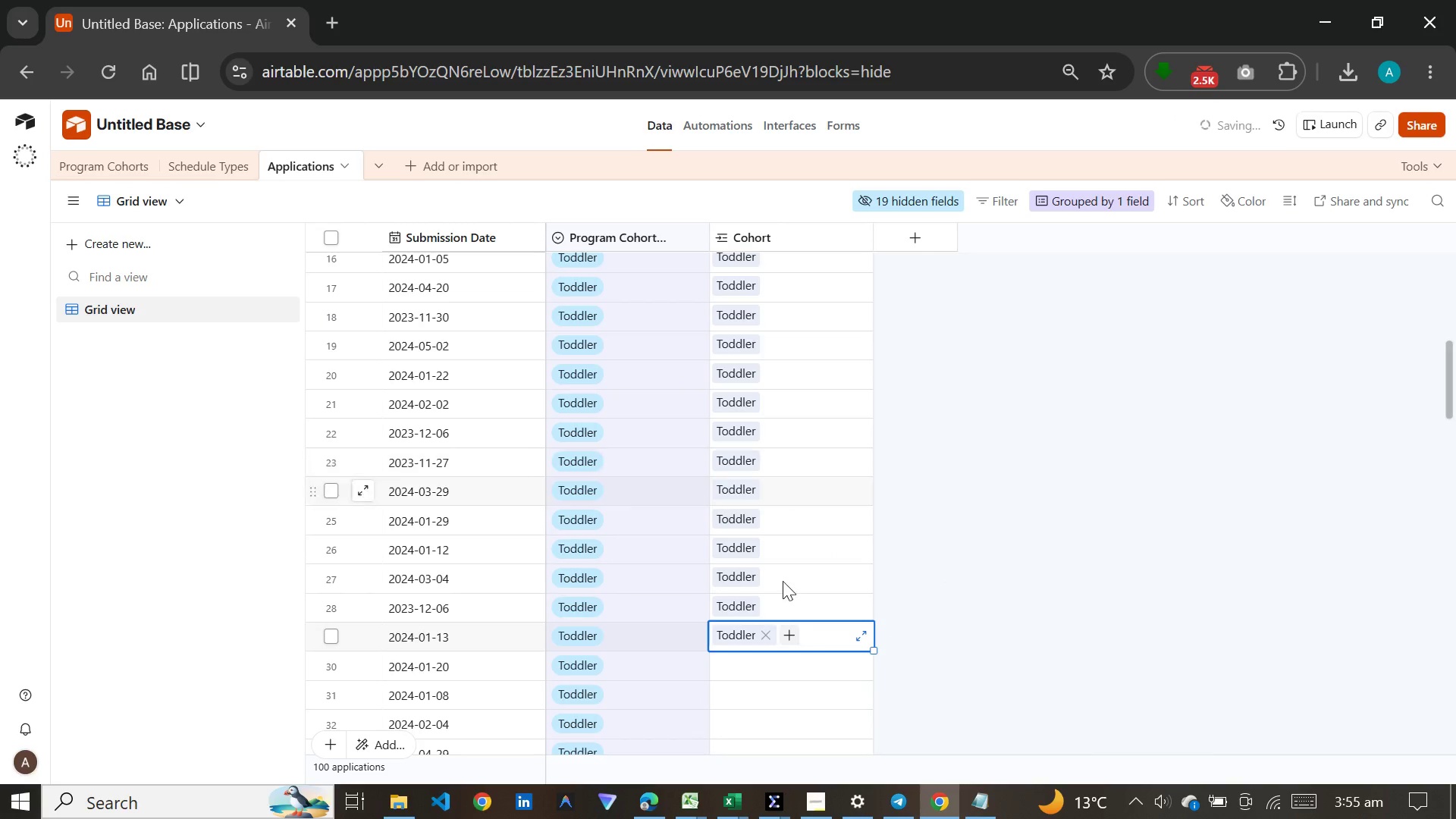 
left_click([773, 665])
 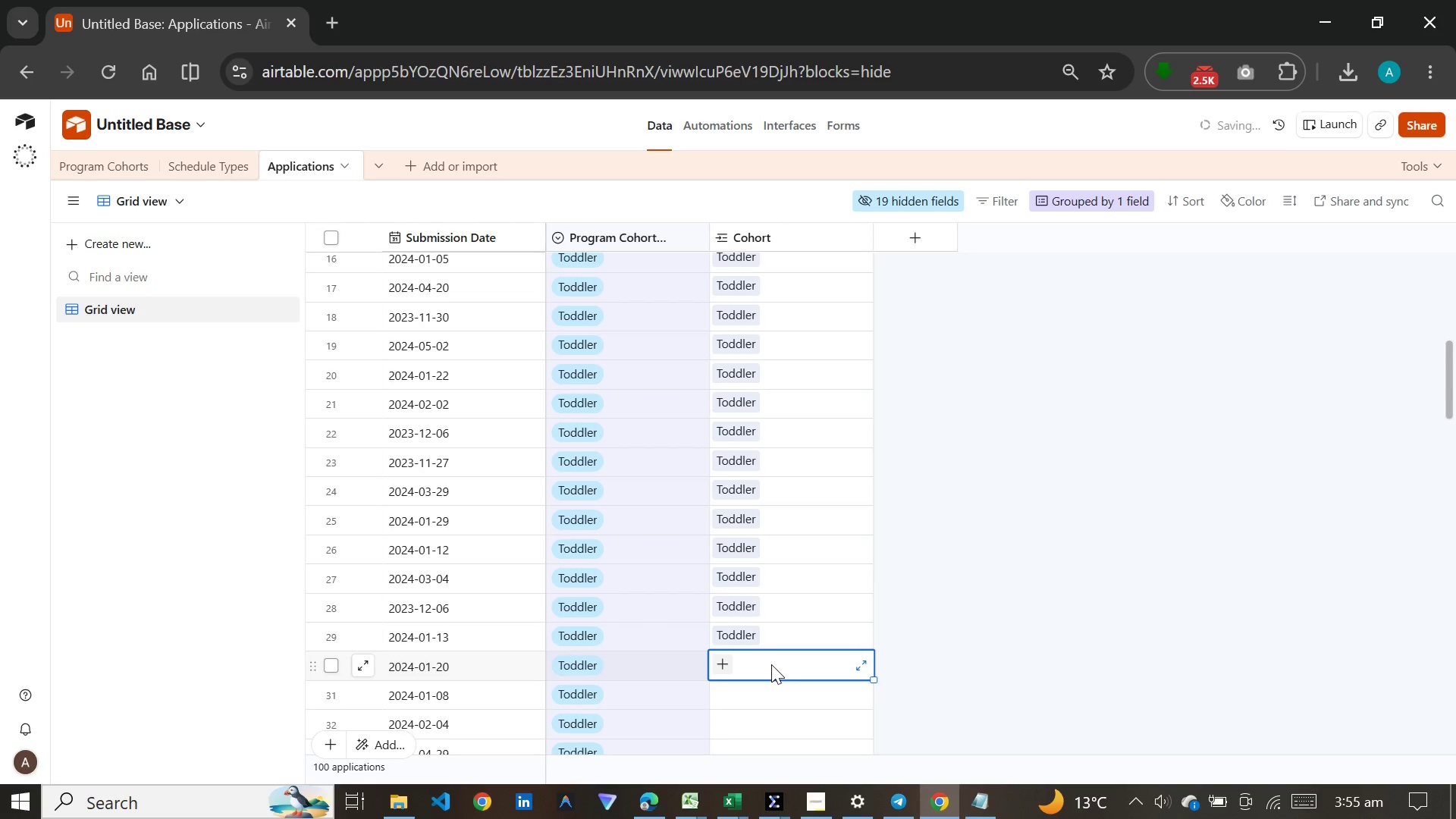 
key(T)
 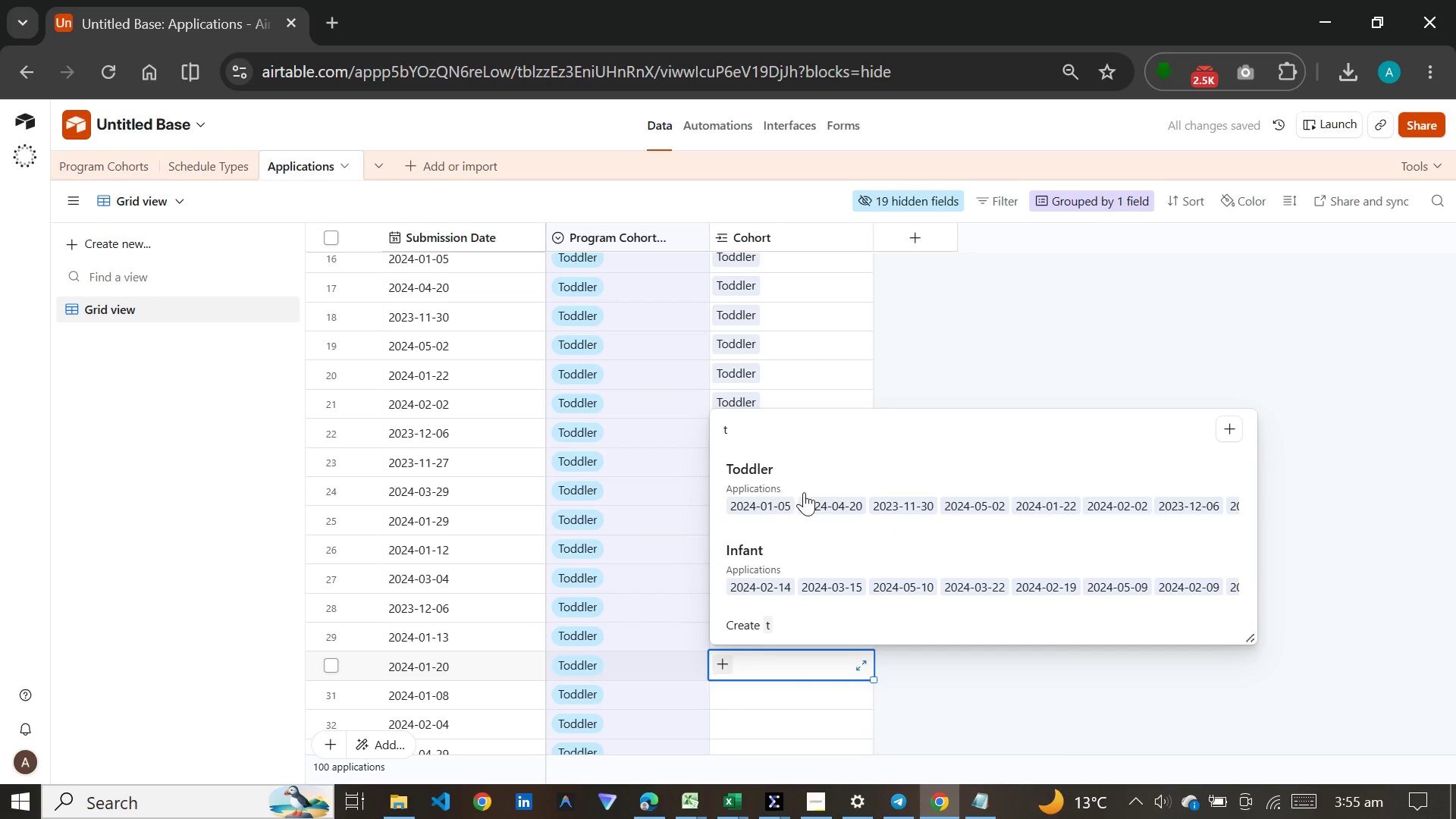 
left_click([805, 492])
 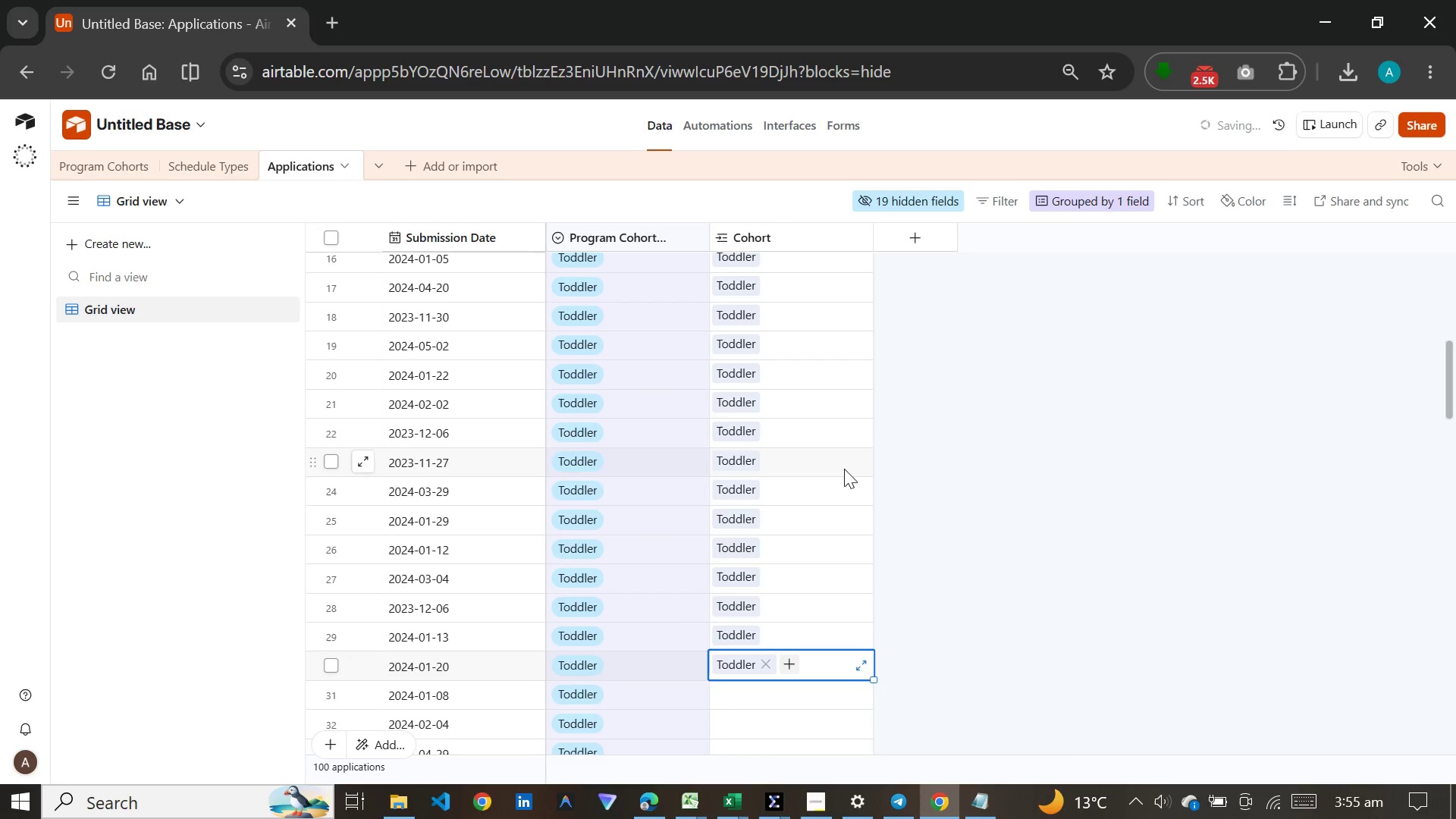 
scroll: coordinate [768, 400], scroll_direction: down, amount: 10.0
 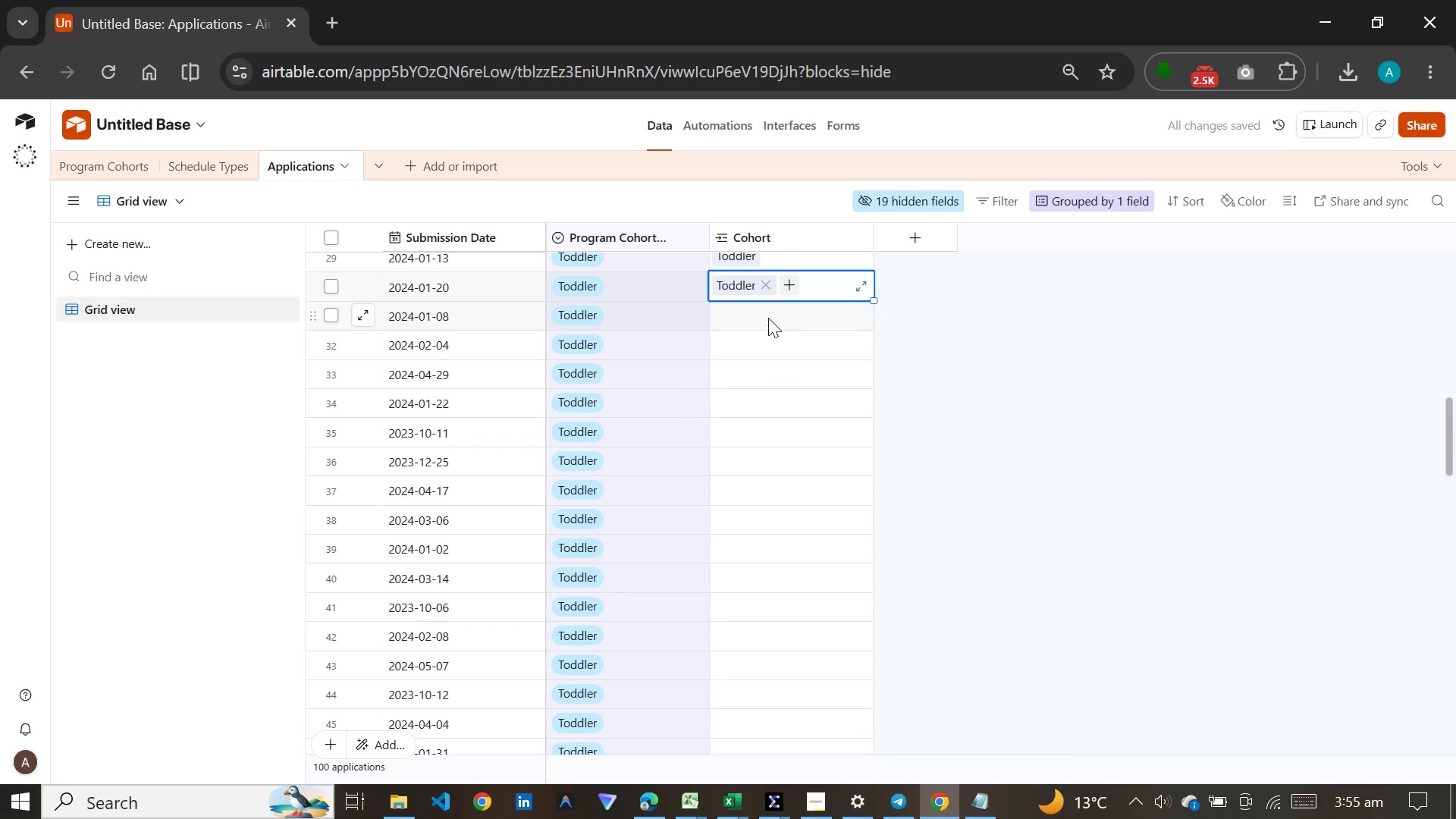 
left_click([768, 318])
 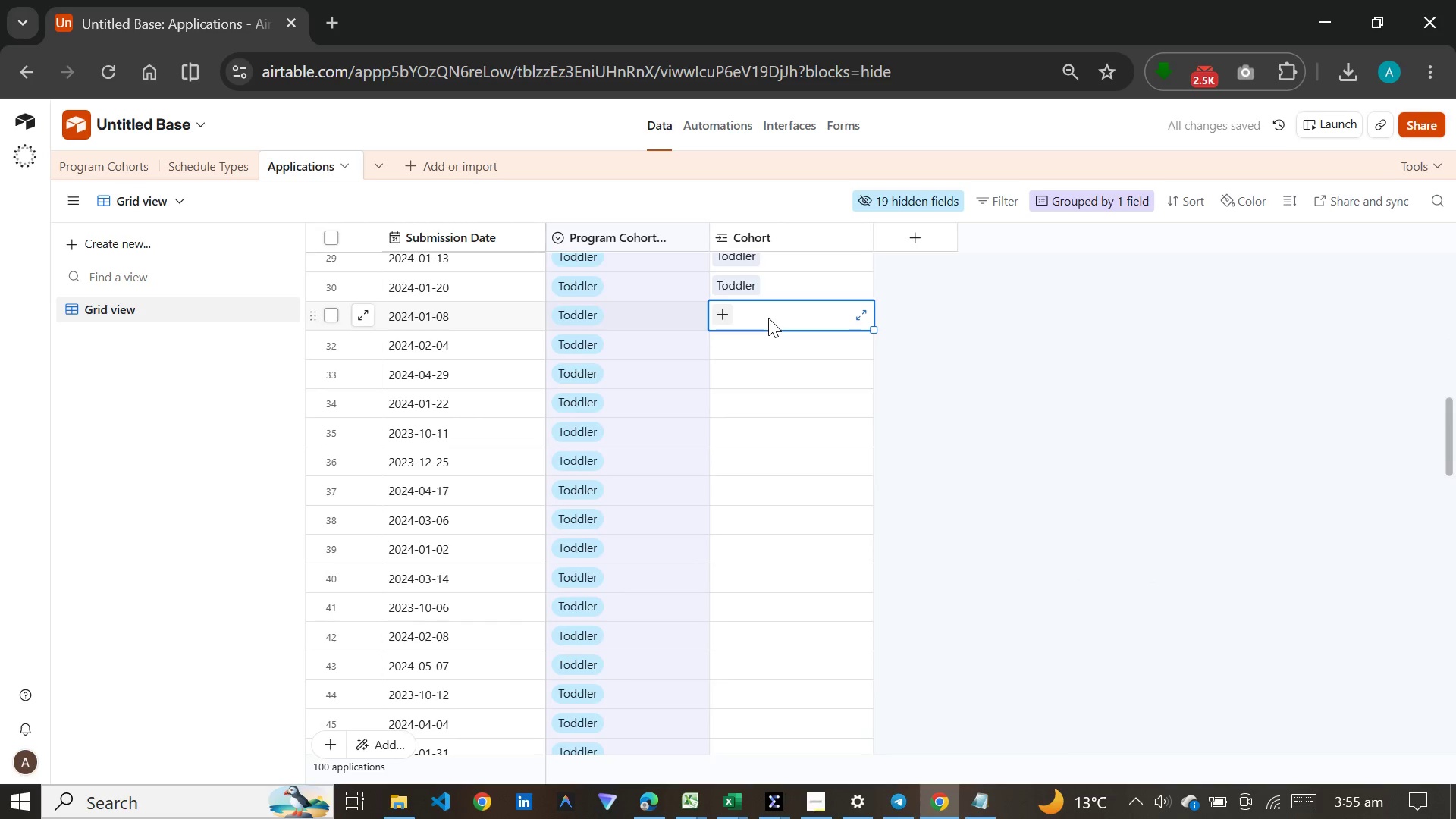 
key(T)
 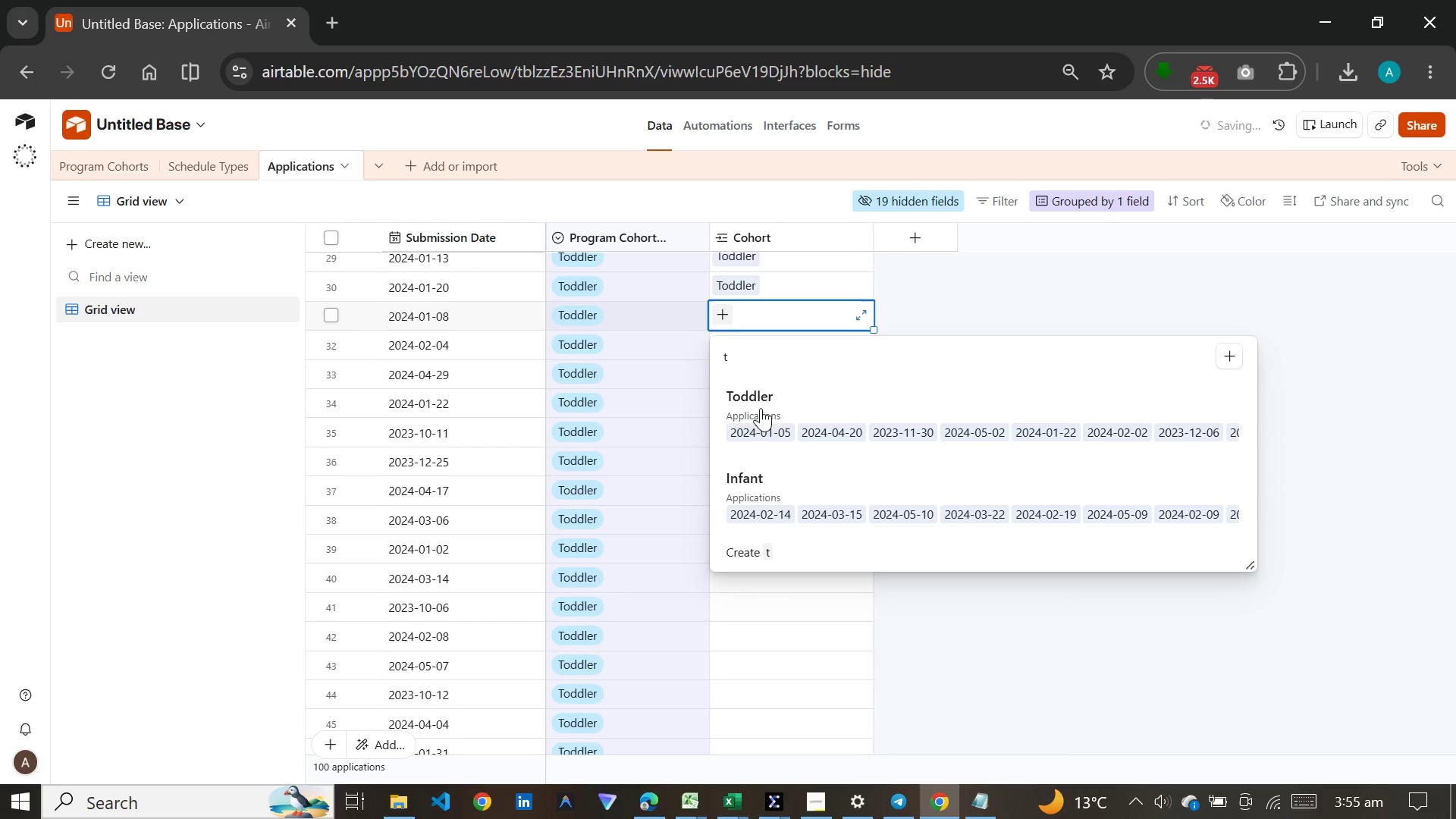 
left_click([761, 410])
 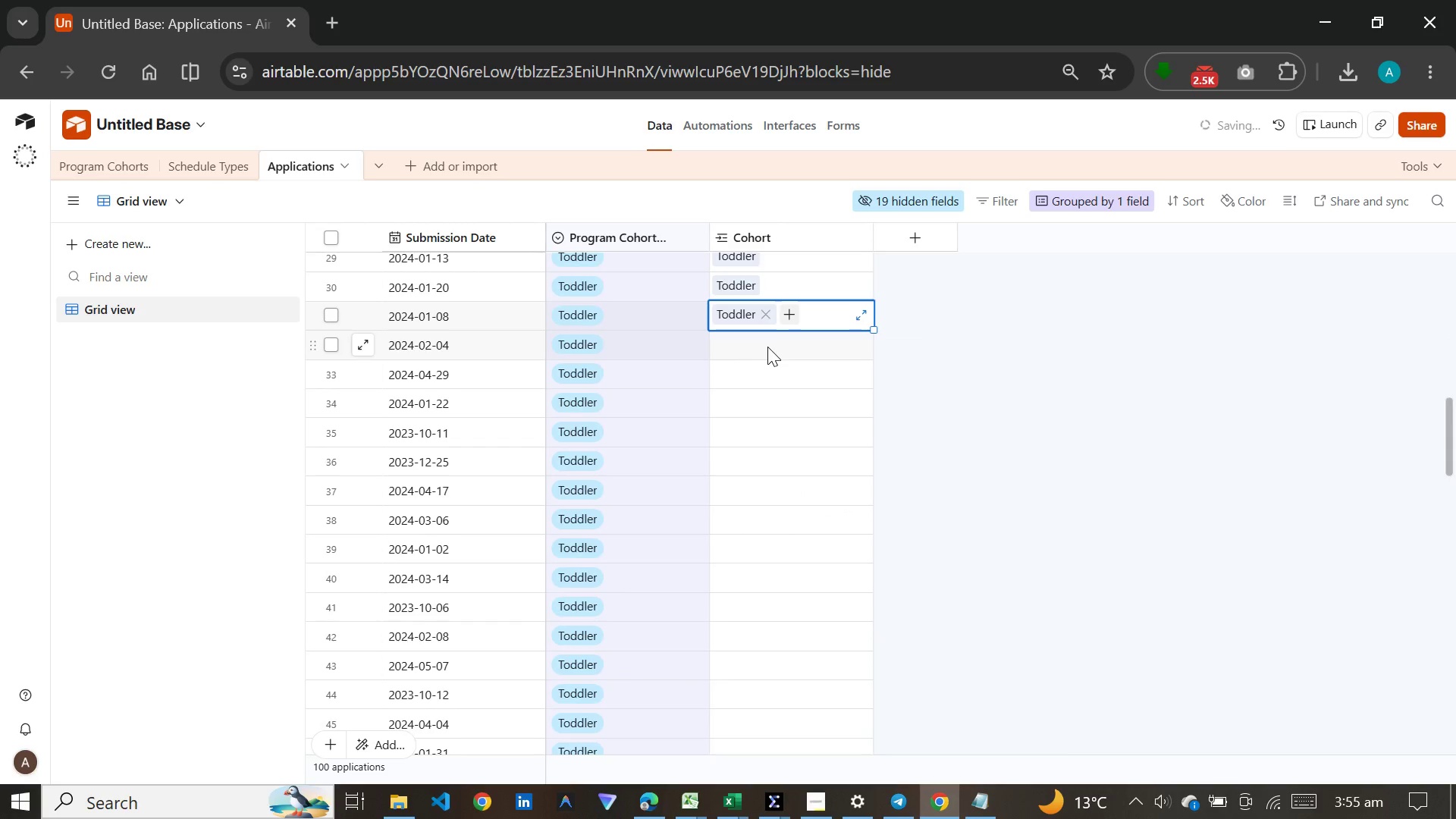 
left_click([769, 347])
 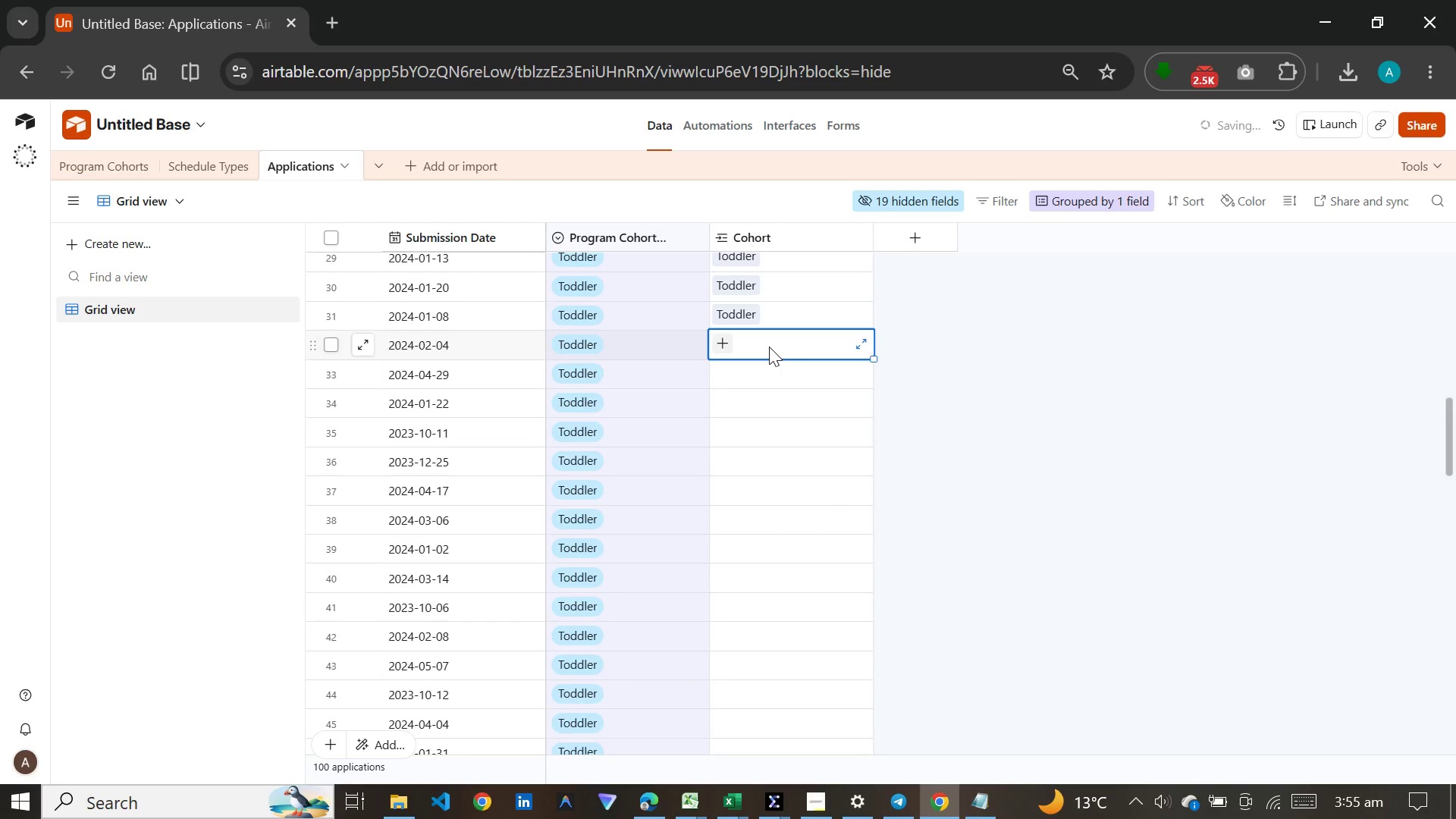 
key(T)
 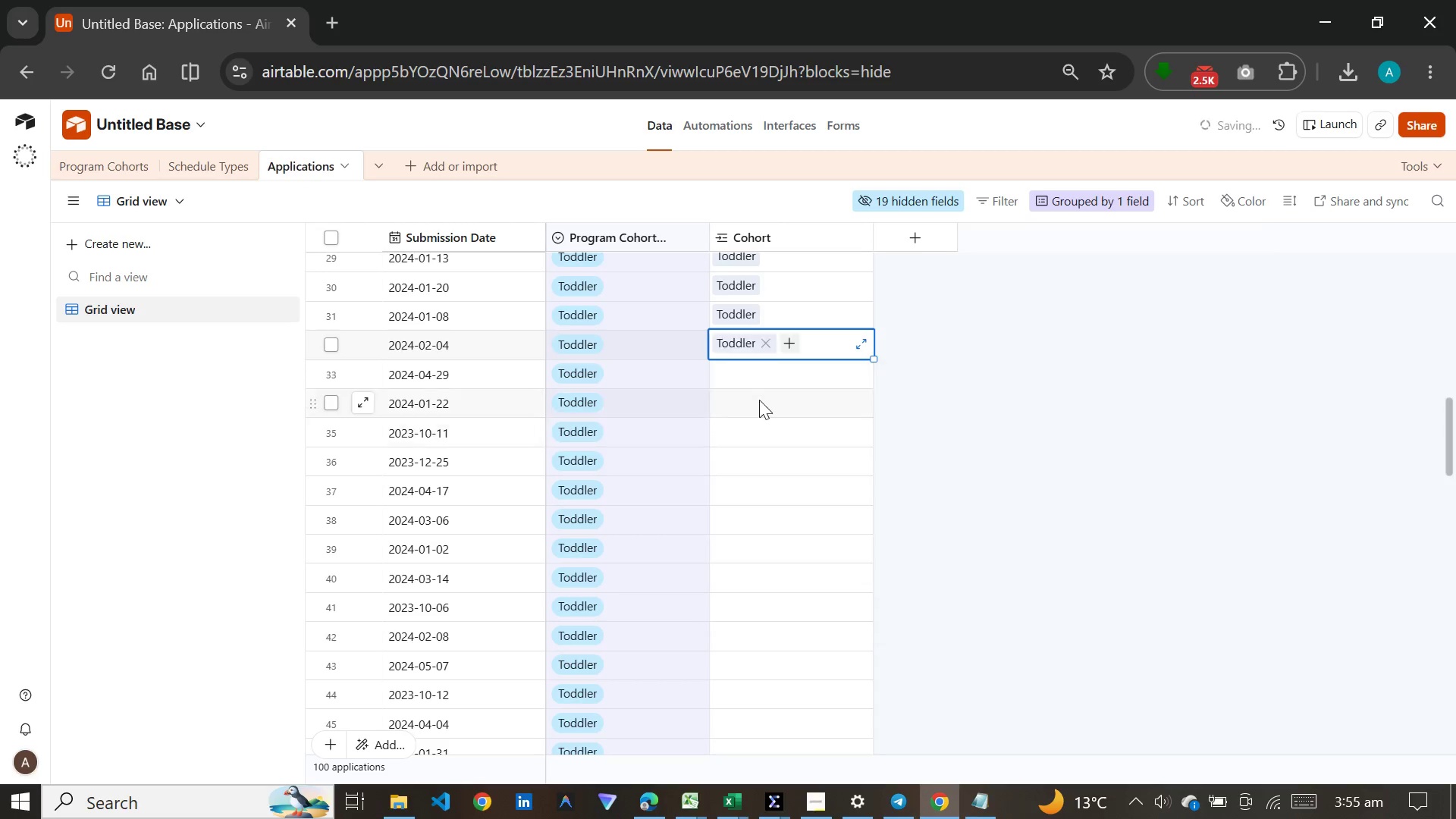 
left_click([765, 383])
 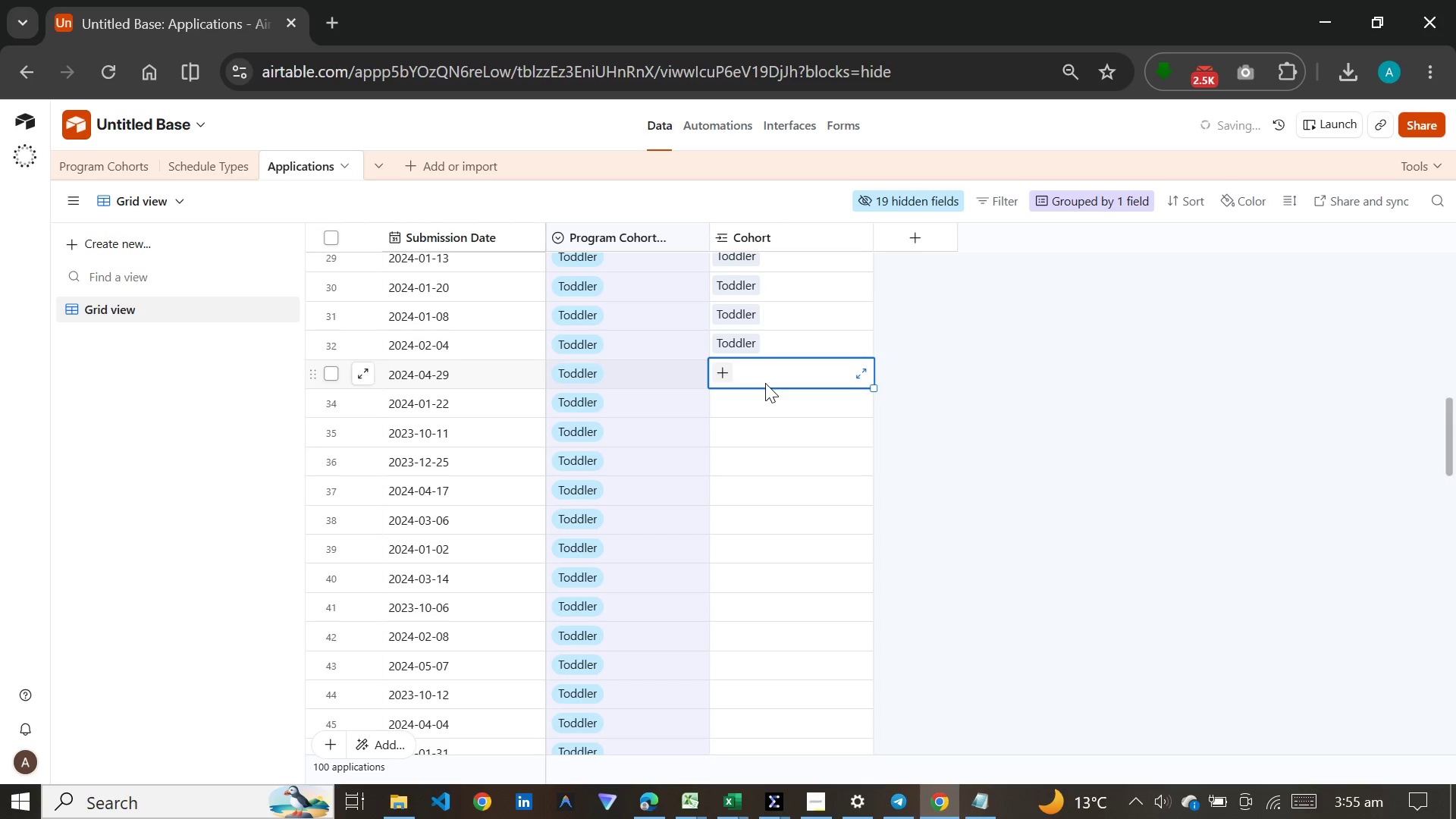 
key(T)
 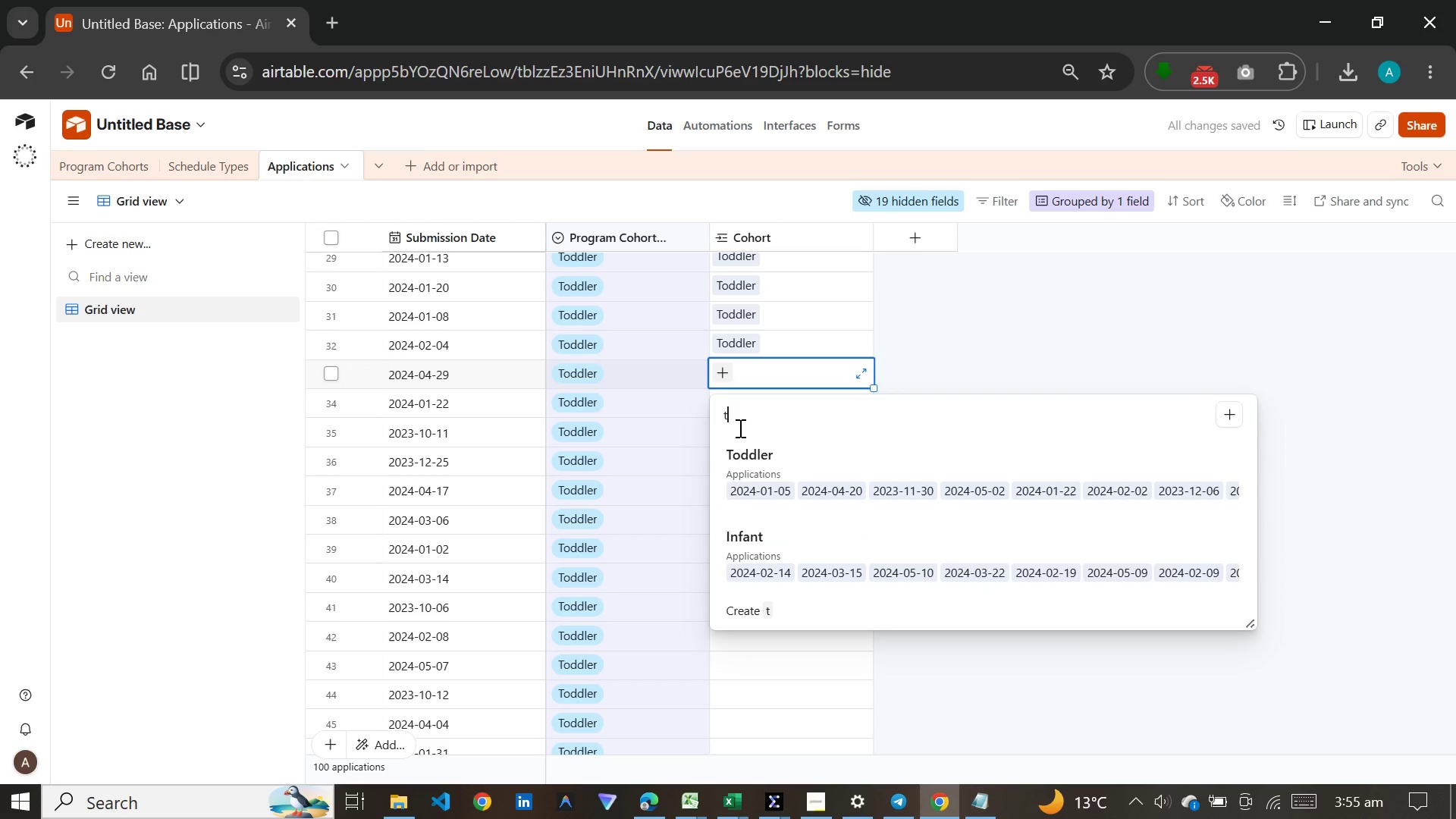 
left_click([742, 466])
 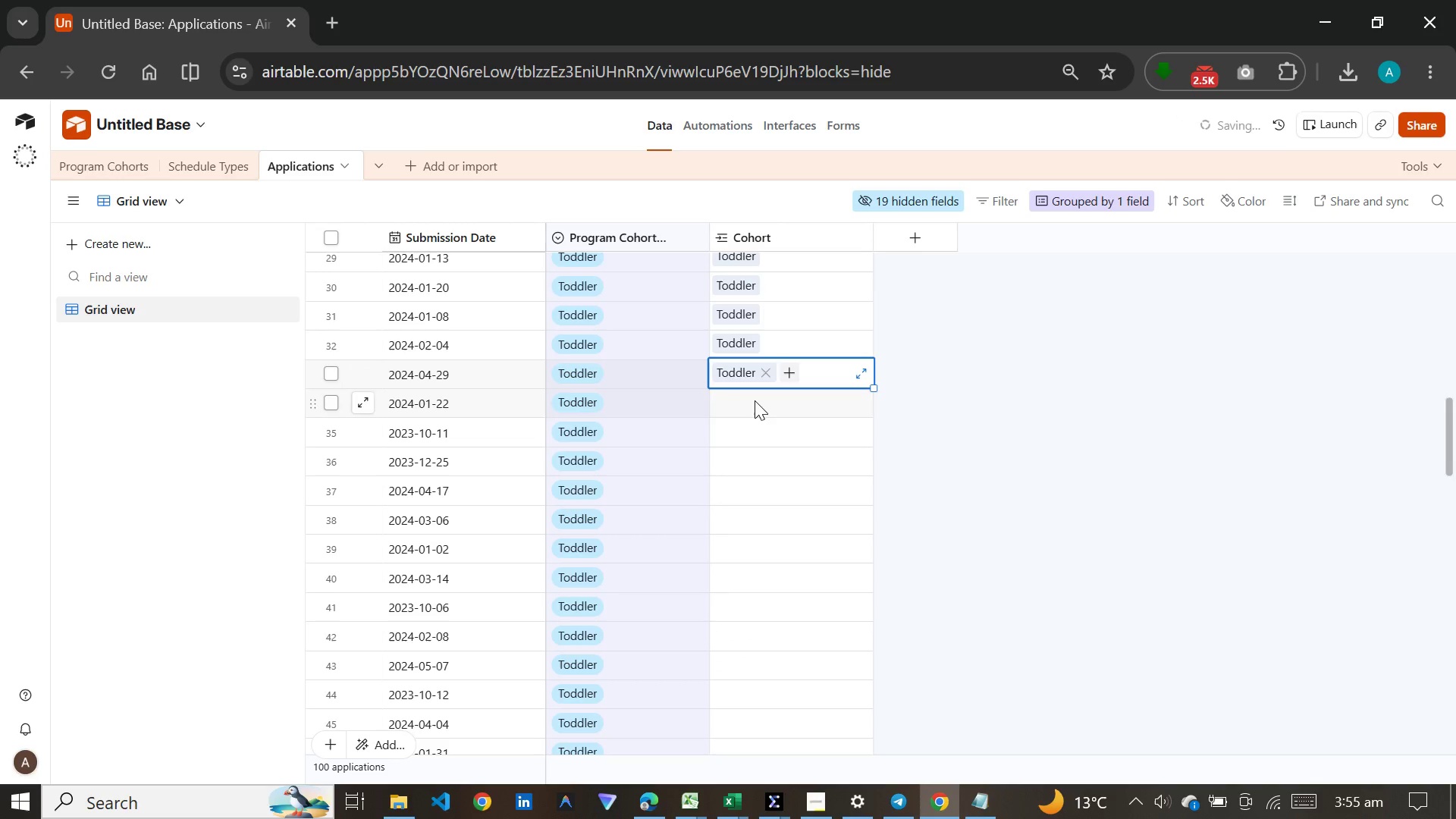 
left_click([755, 400])
 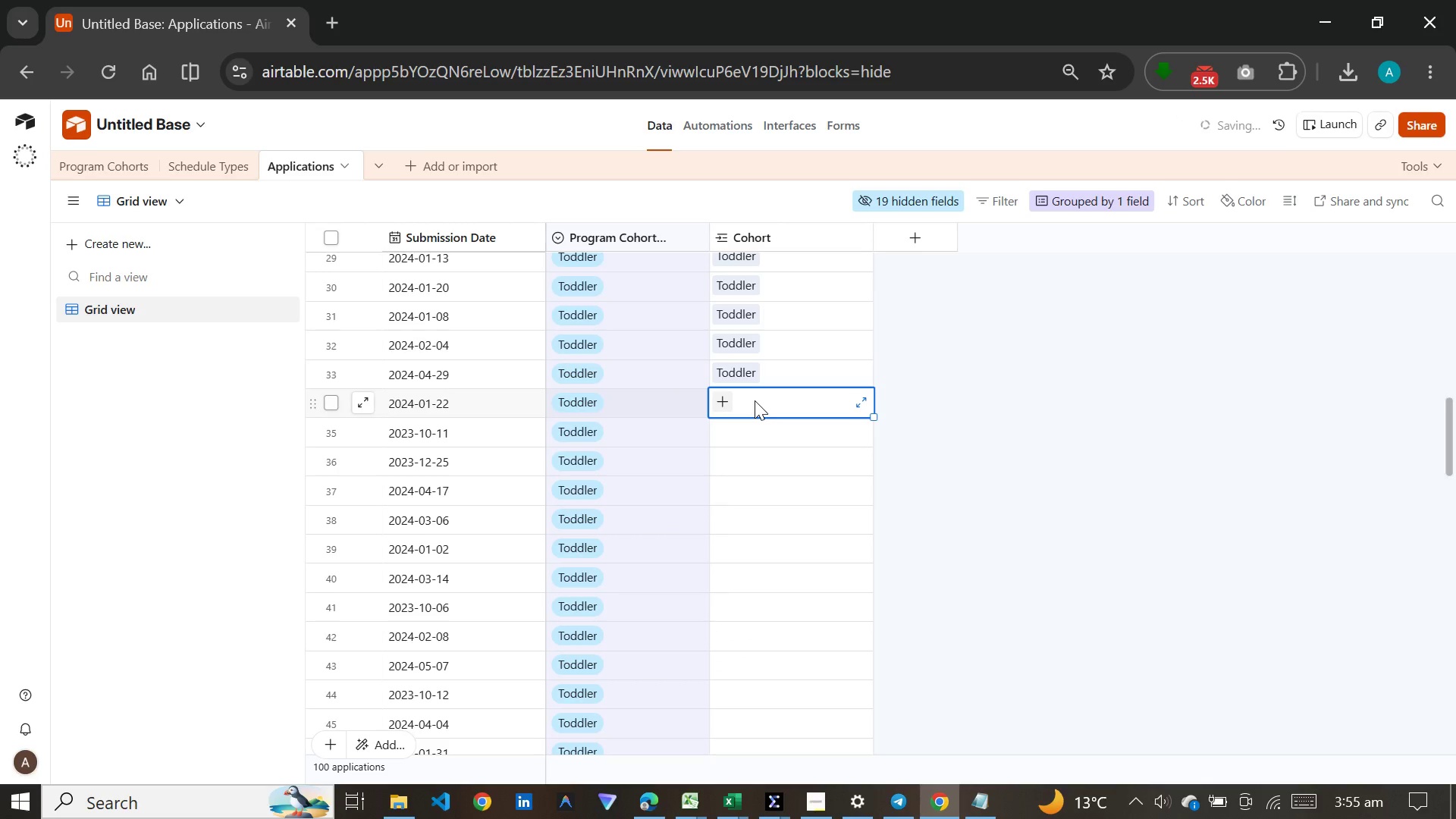 
key(T)
 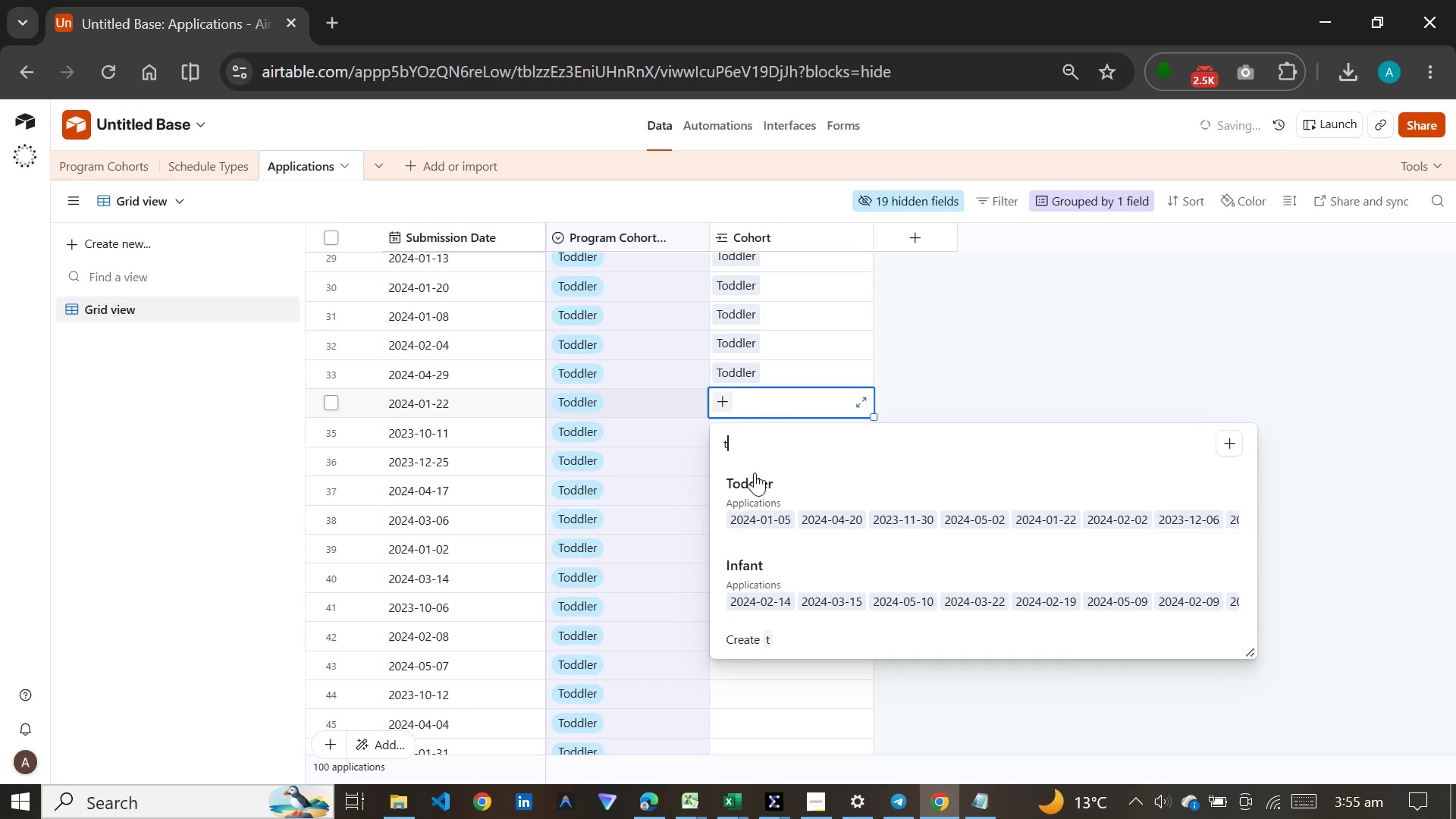 
left_click([755, 479])
 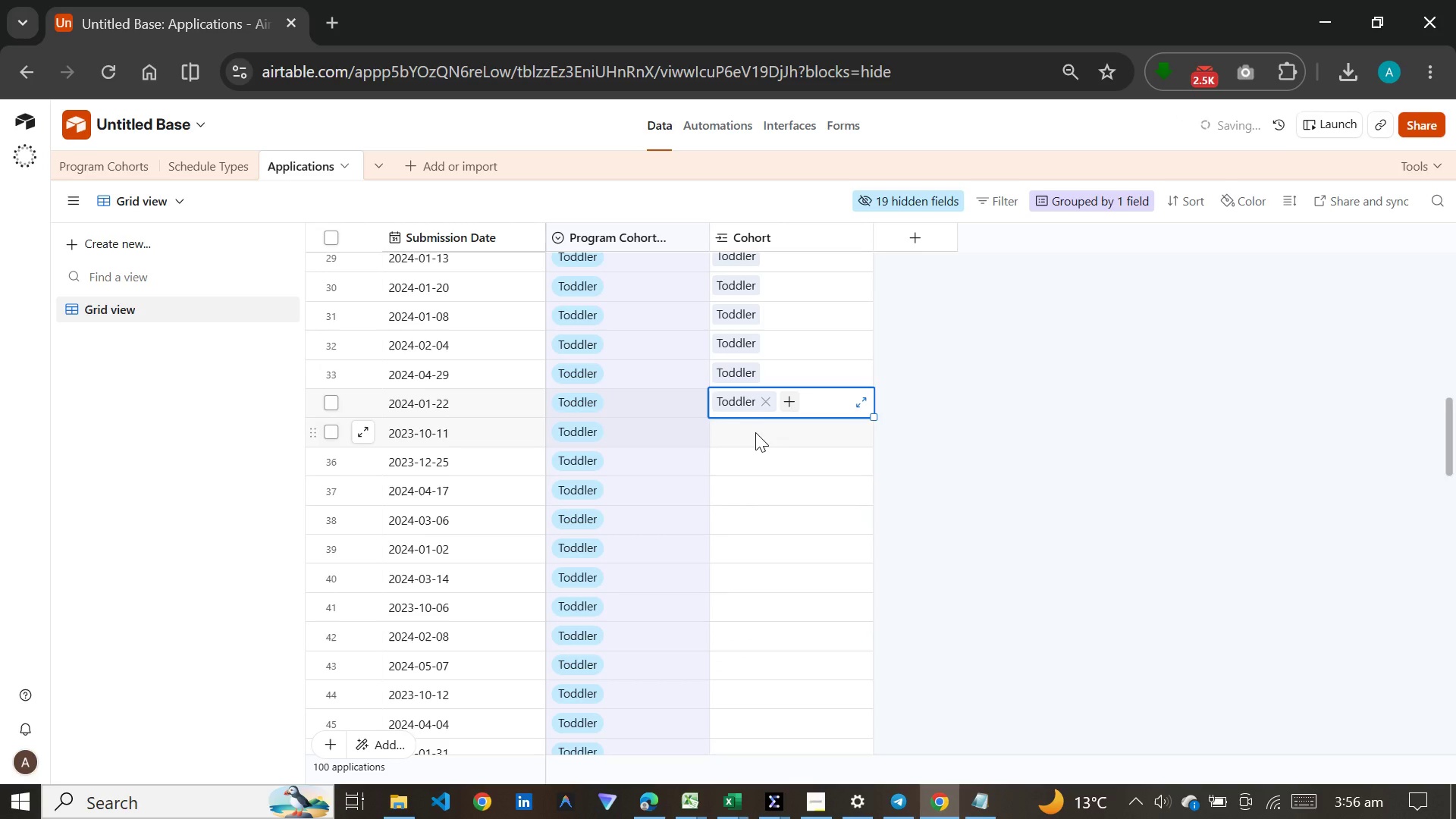 
left_click([755, 432])
 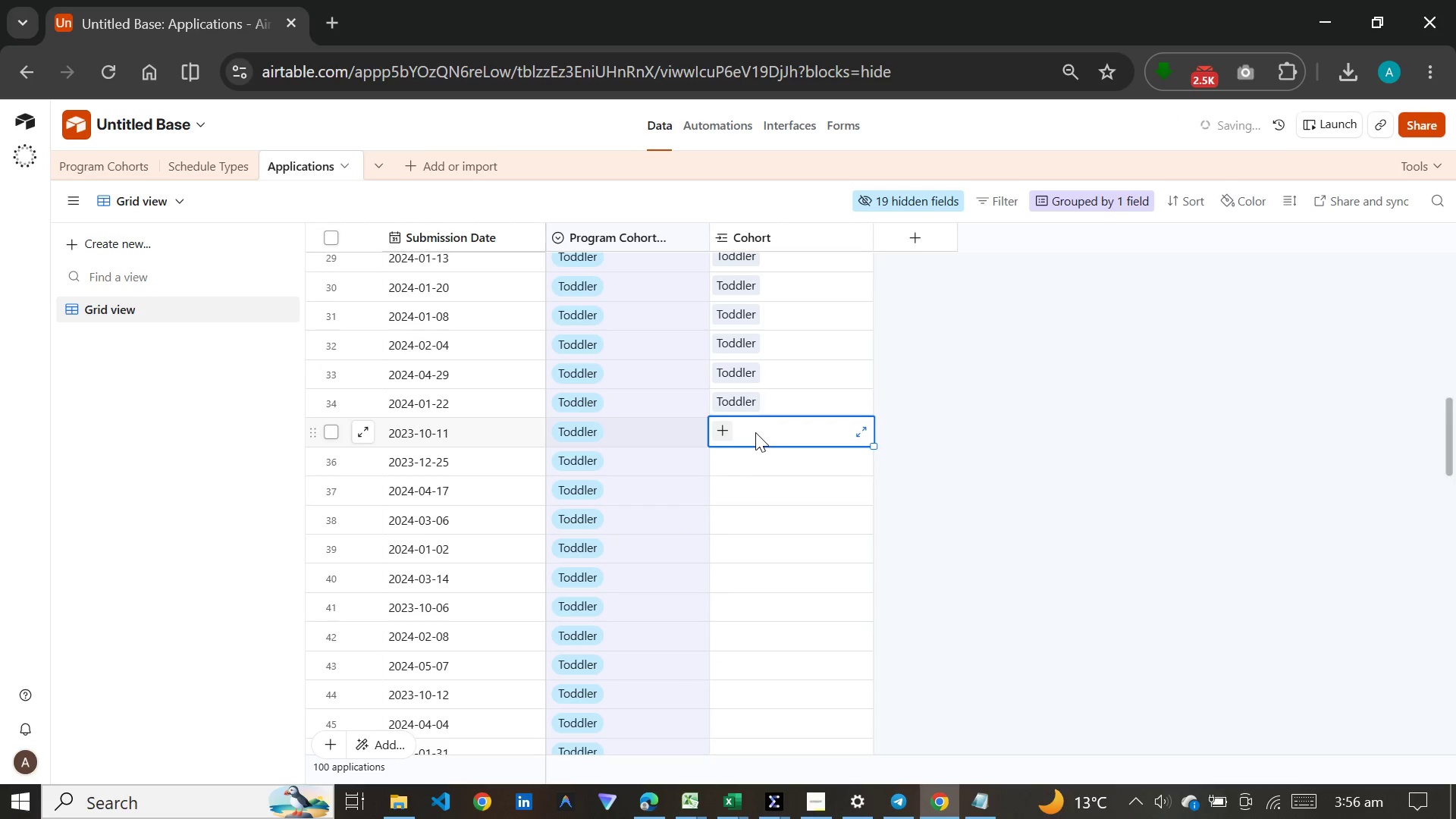 
key(T)
 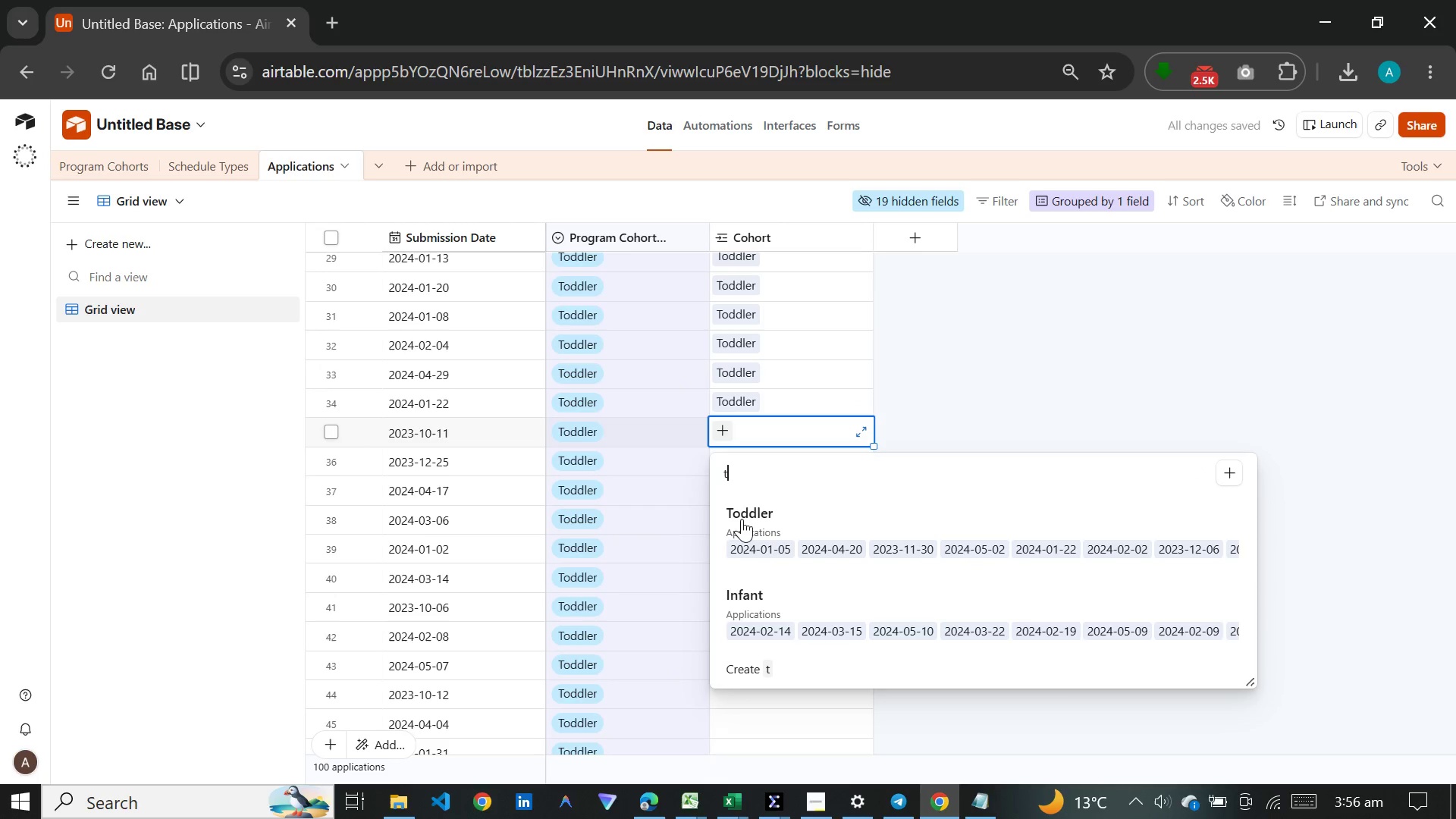 
left_click([758, 450])
 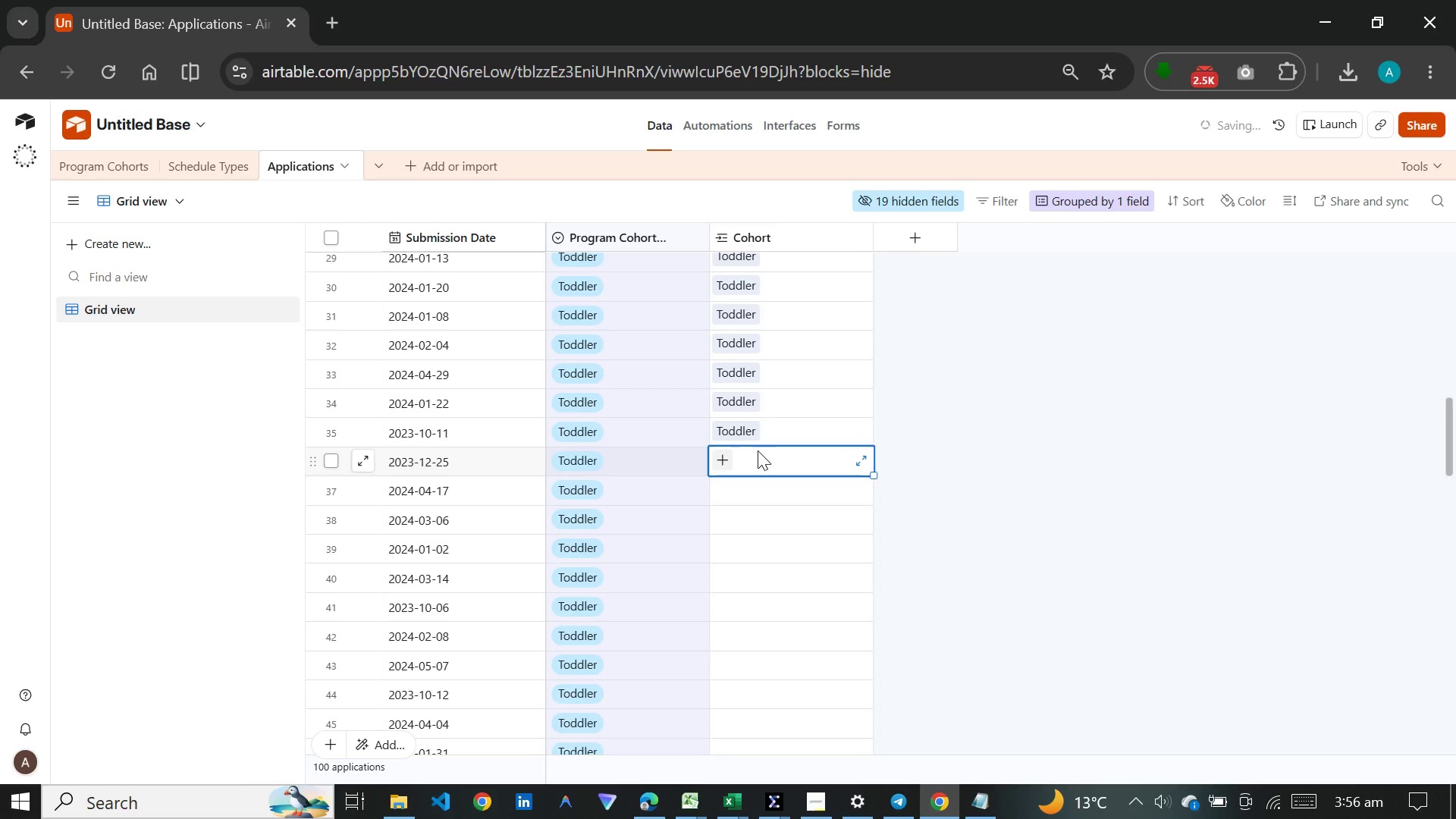 
key(T)
 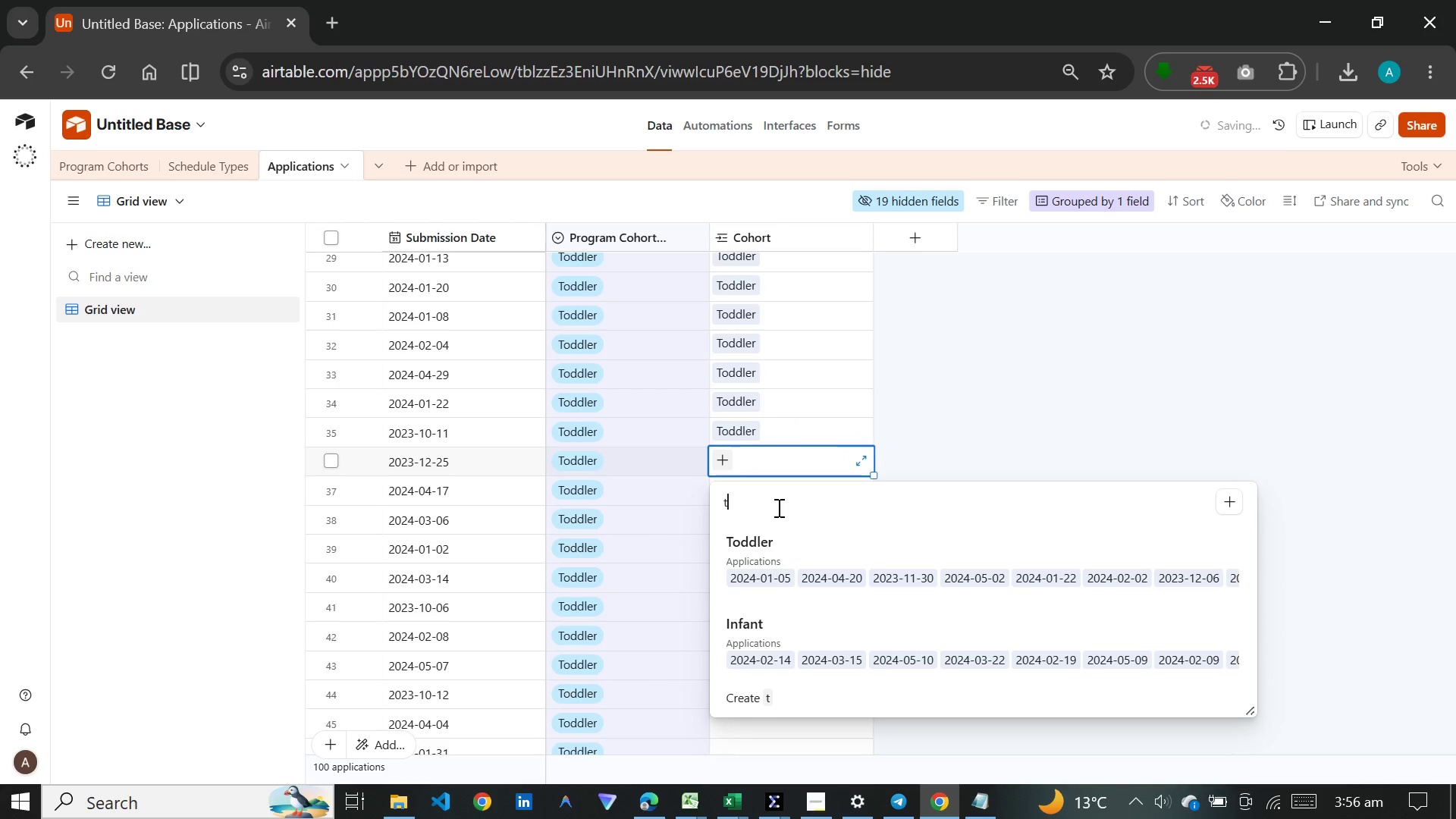 
left_click([754, 541])
 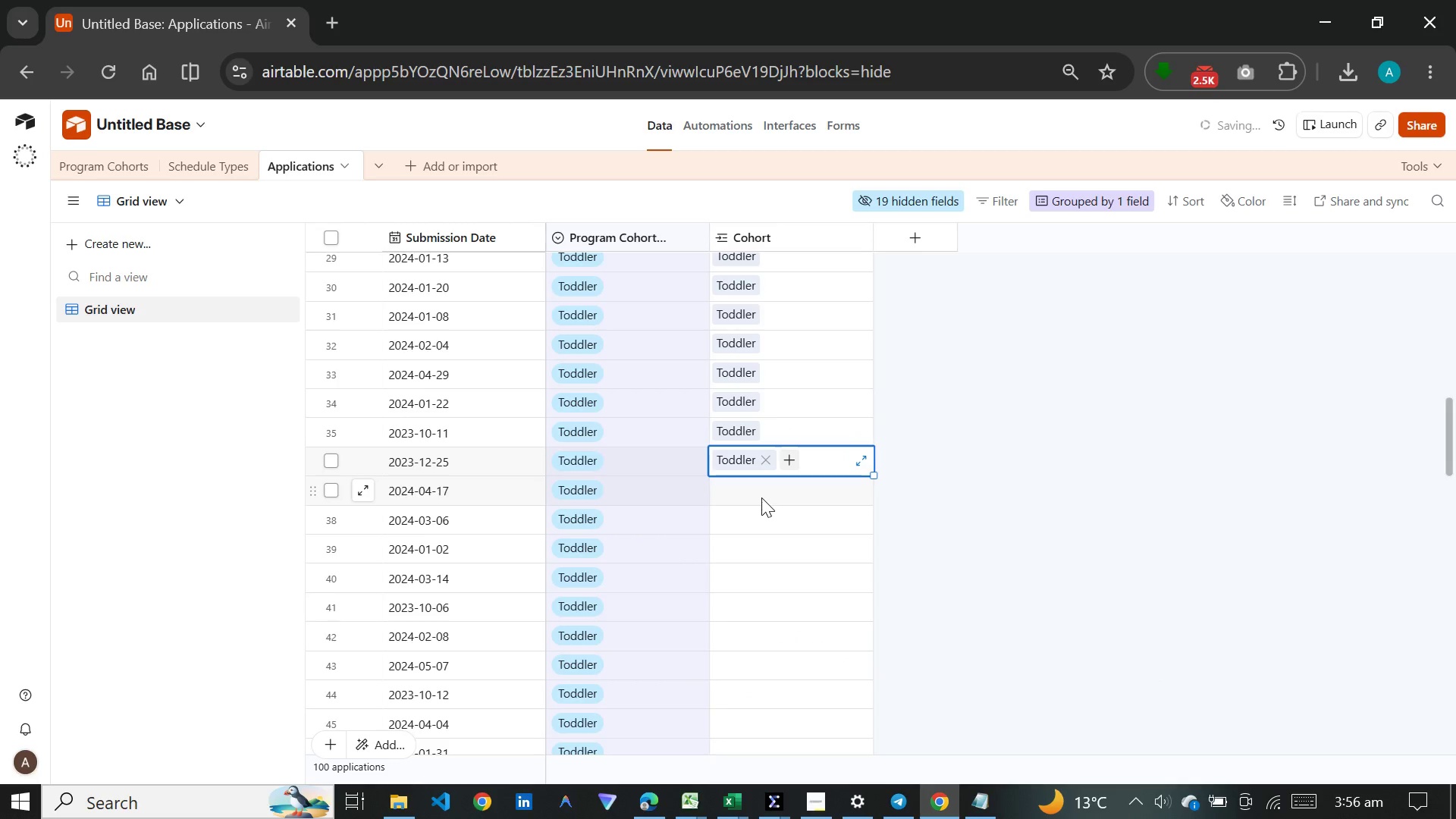 
left_click([761, 497])
 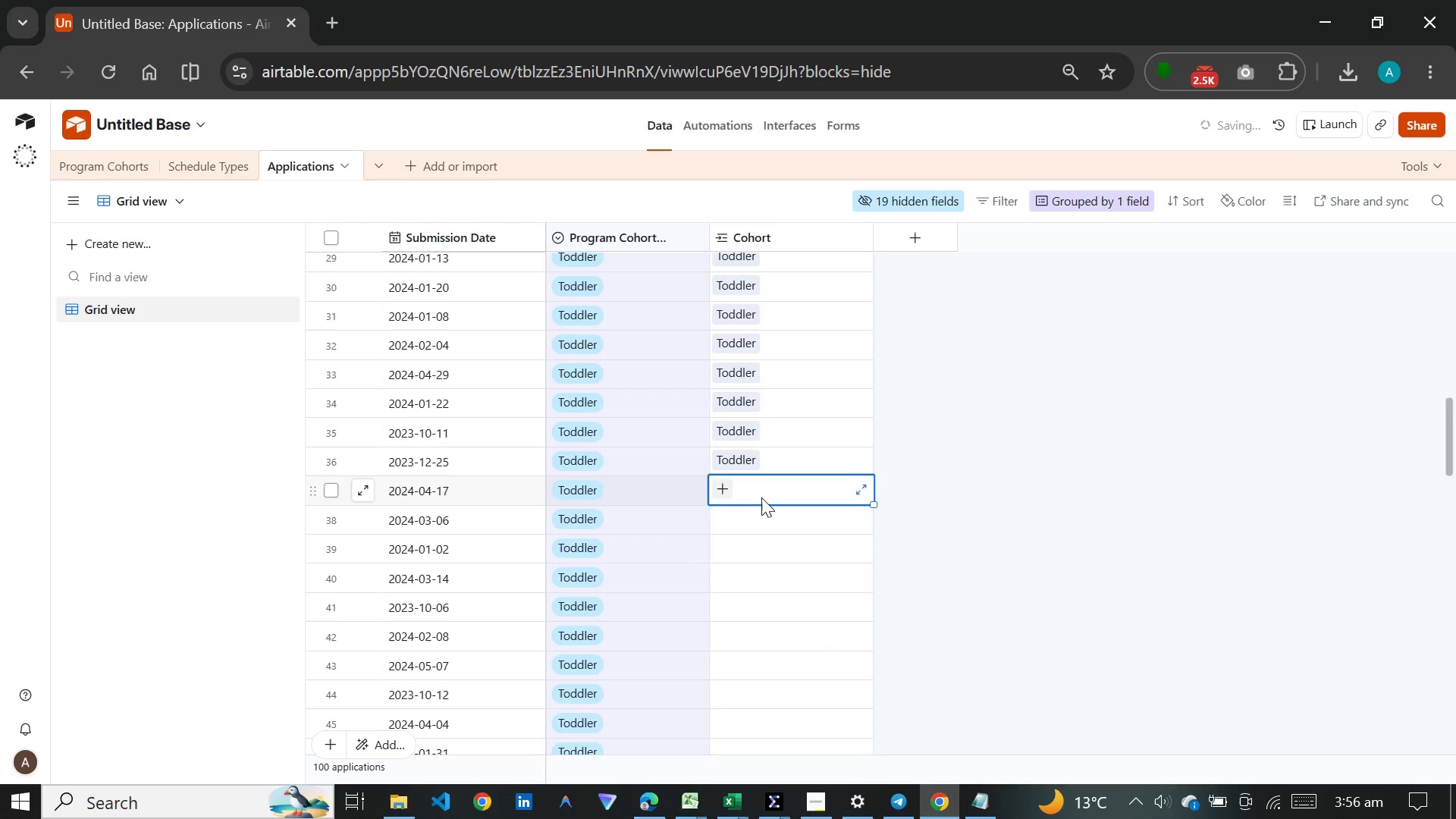 
key(T)
 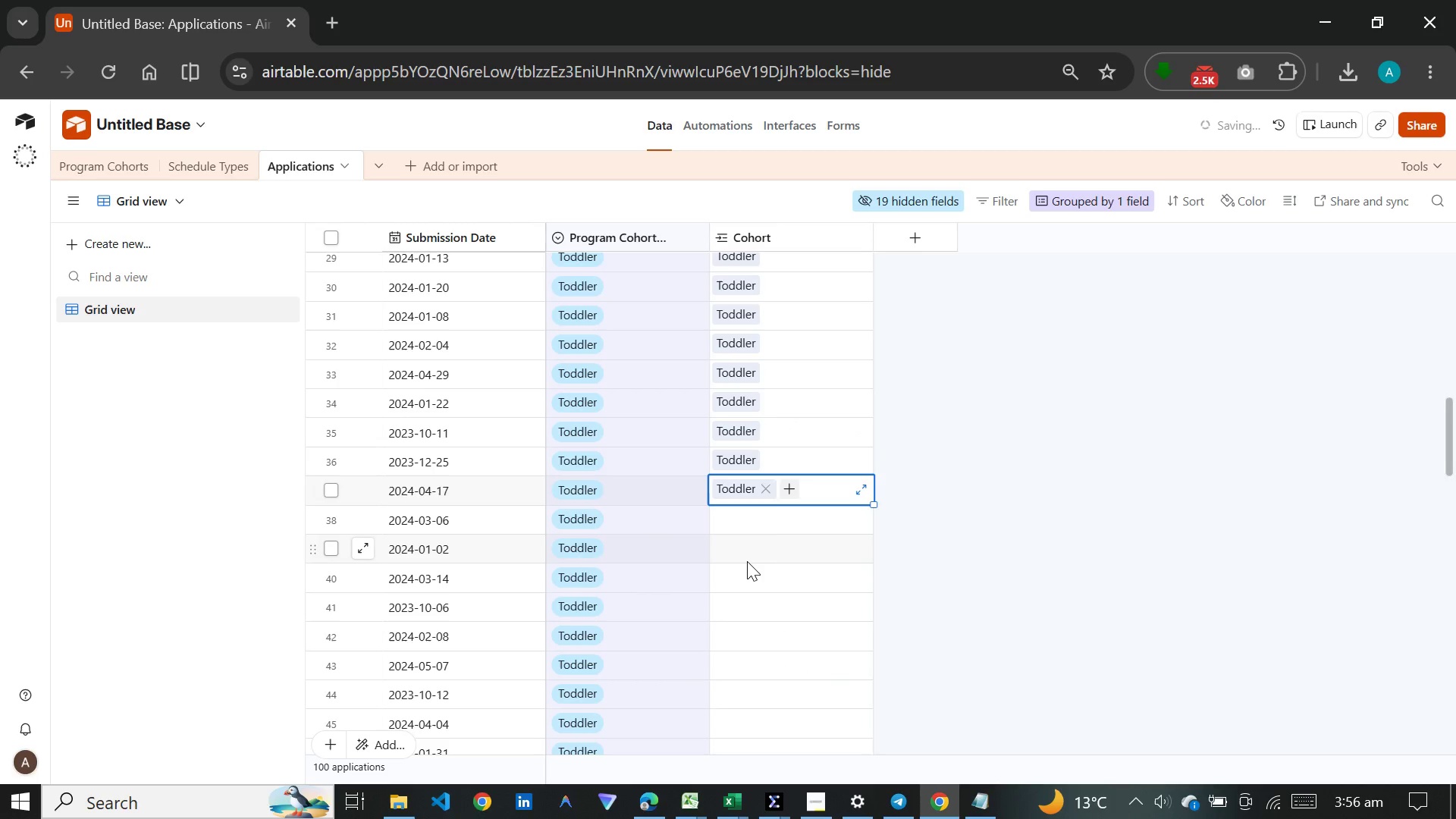 
wait(5.36)
 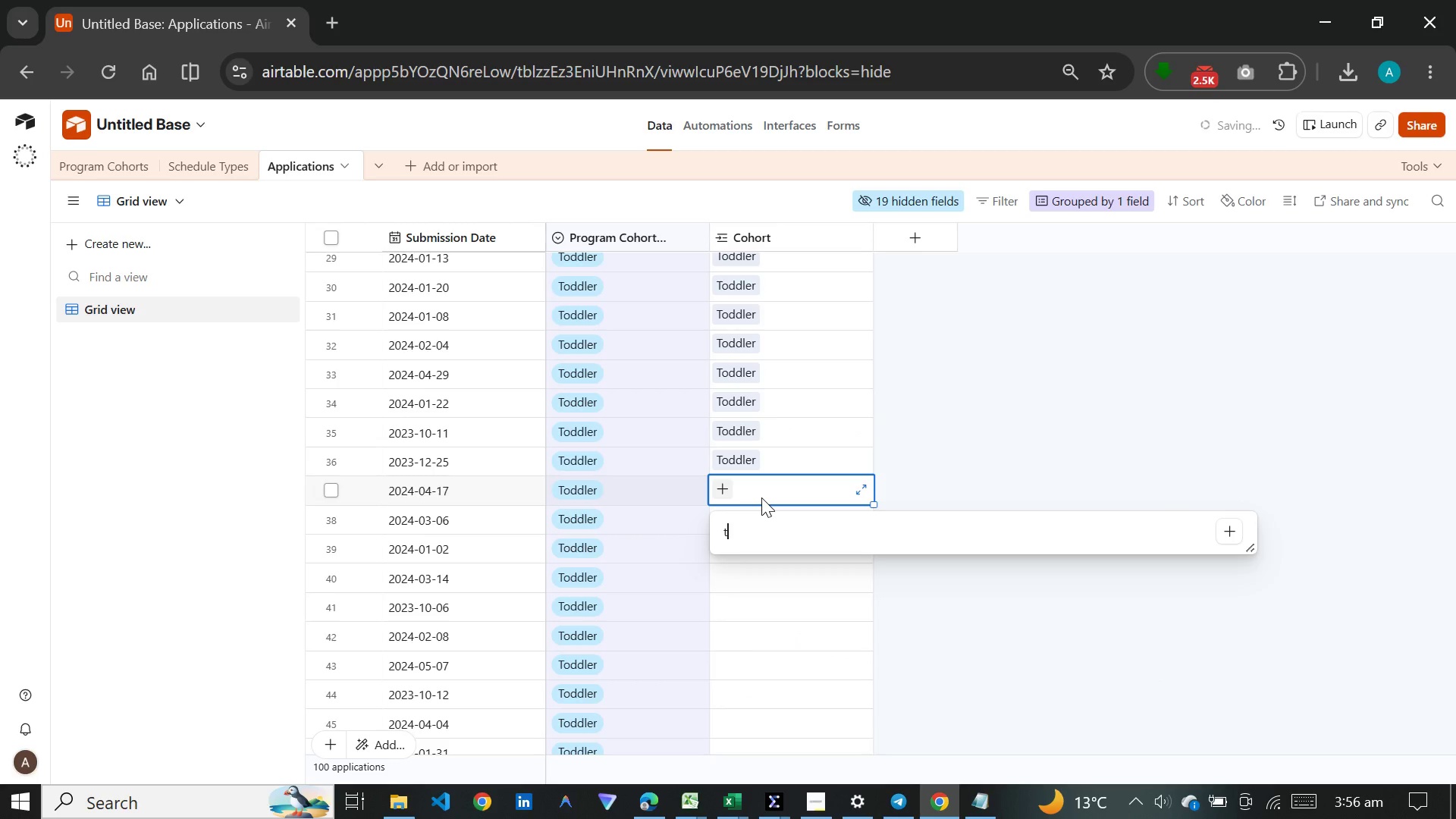 
left_click([740, 519])
 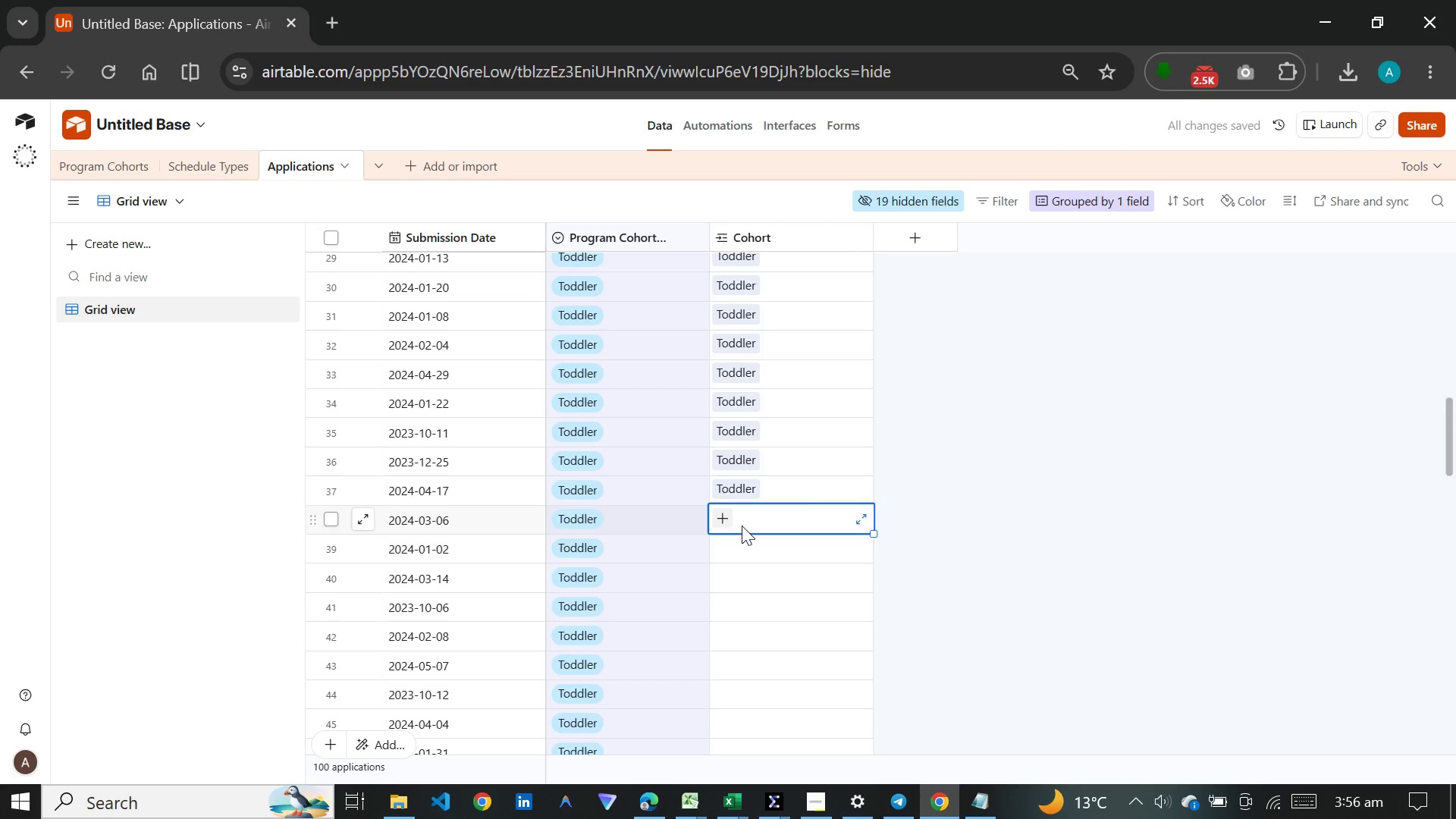 
key(T)
 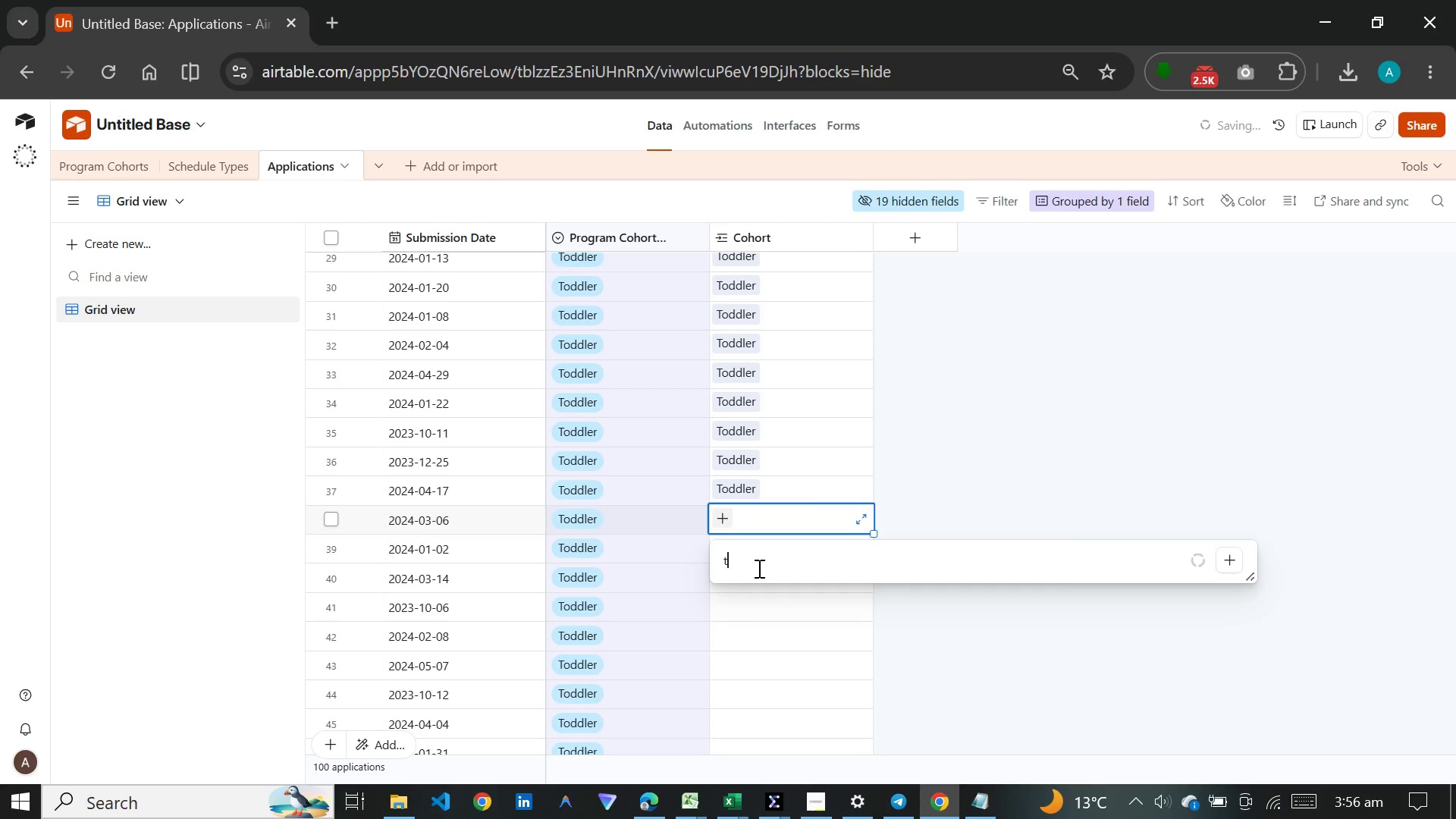 
mouse_move([744, 583])
 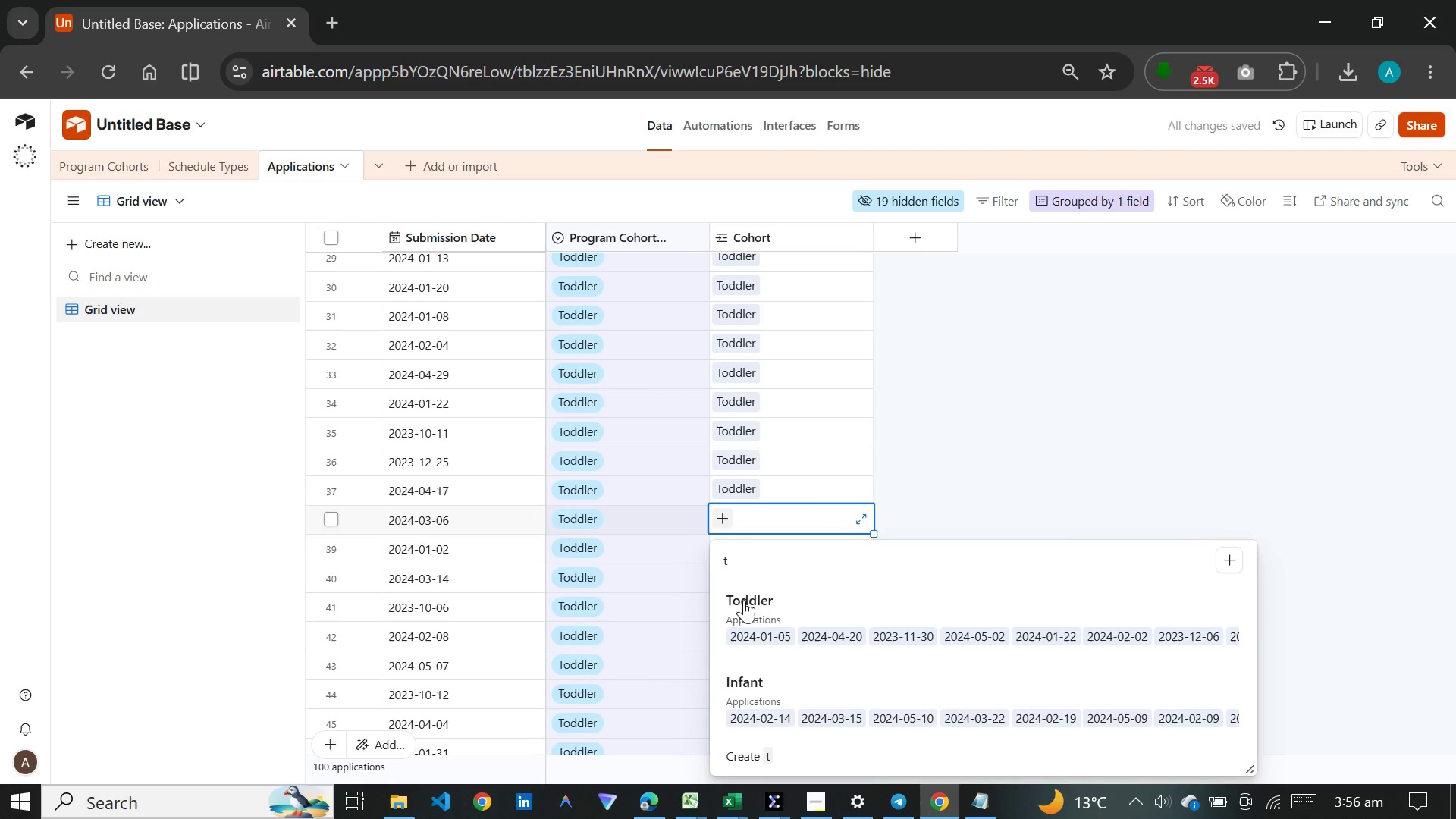 
left_click([744, 600])
 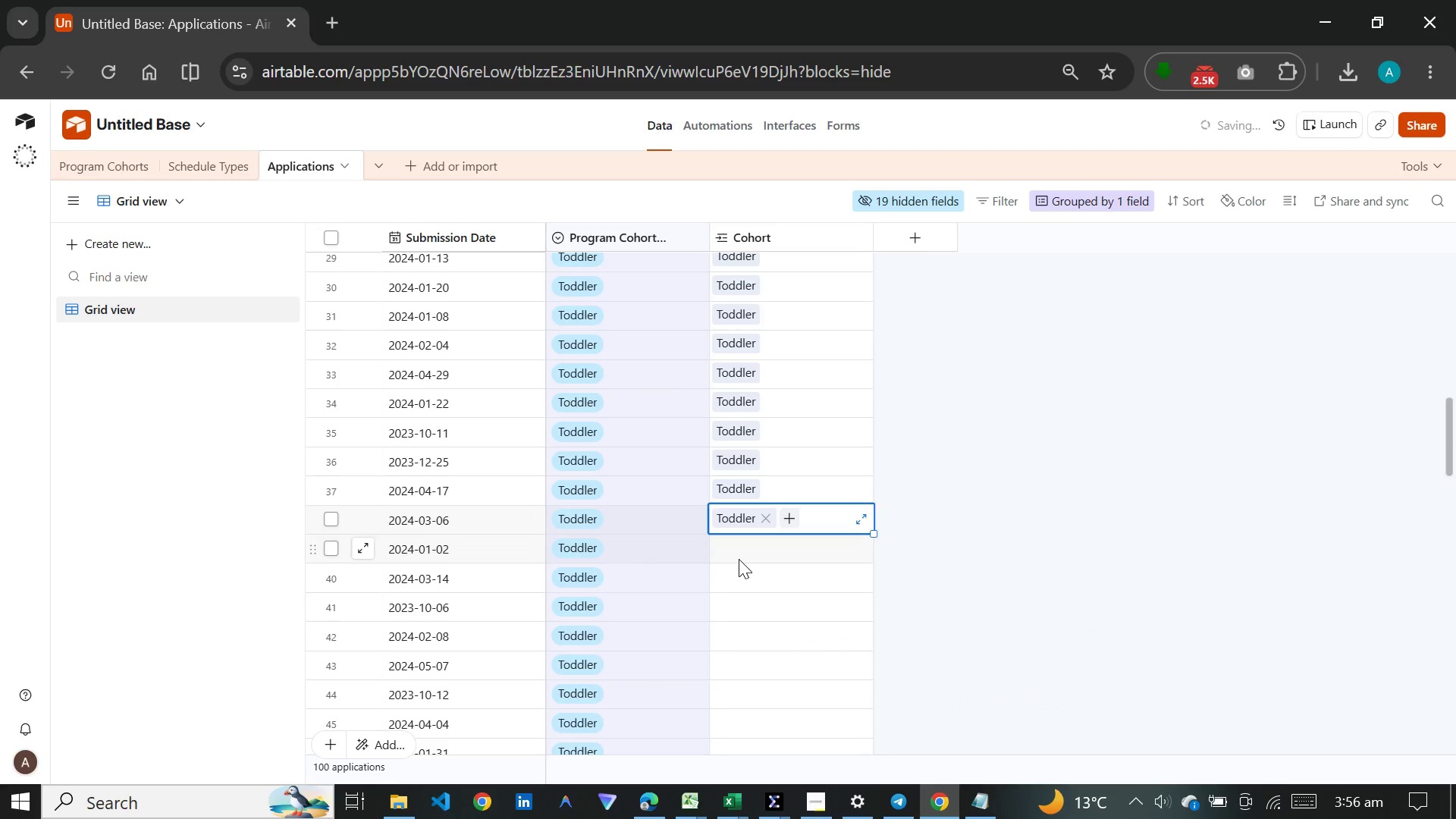 
left_click([739, 559])
 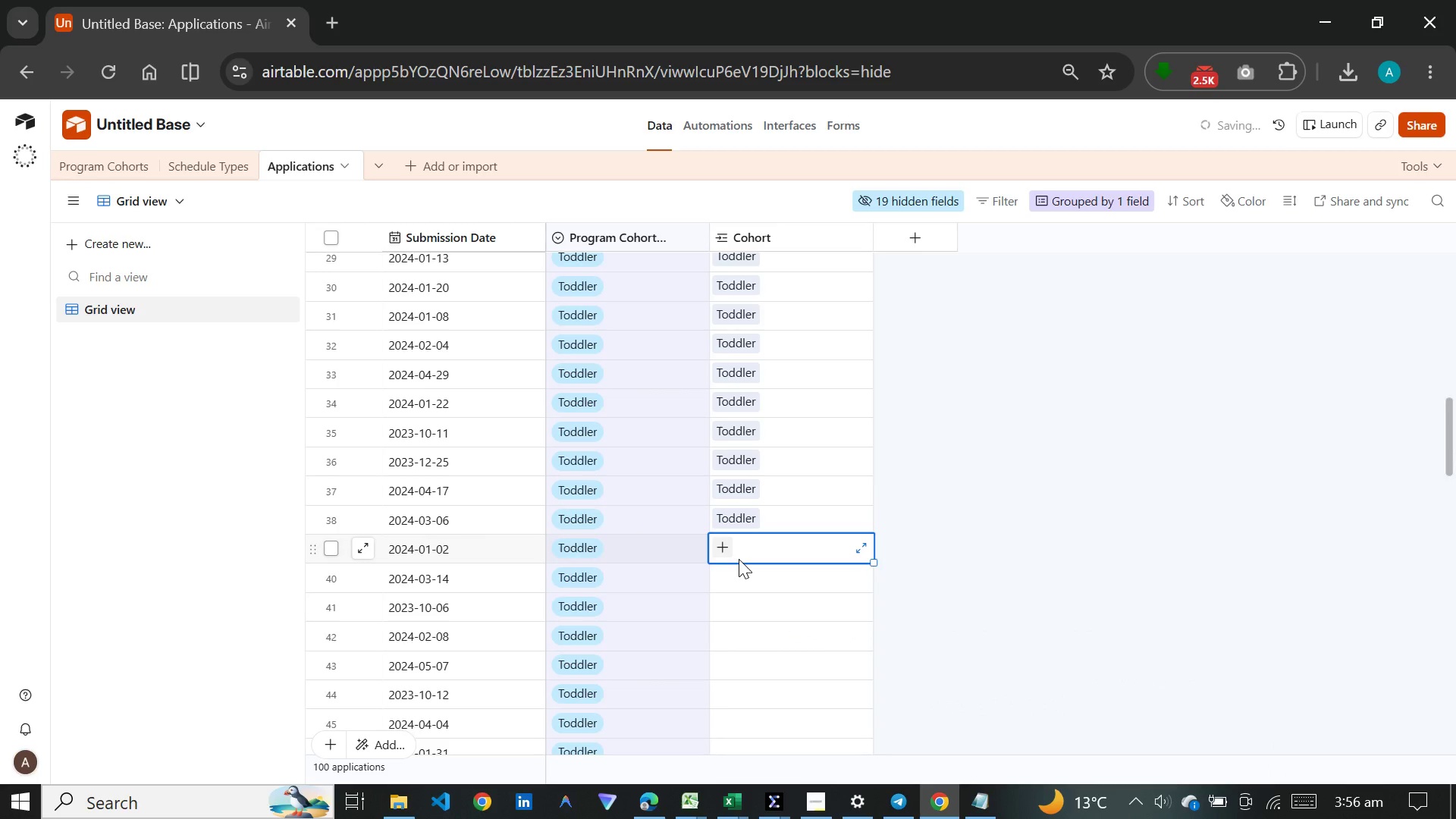 
key(T)
 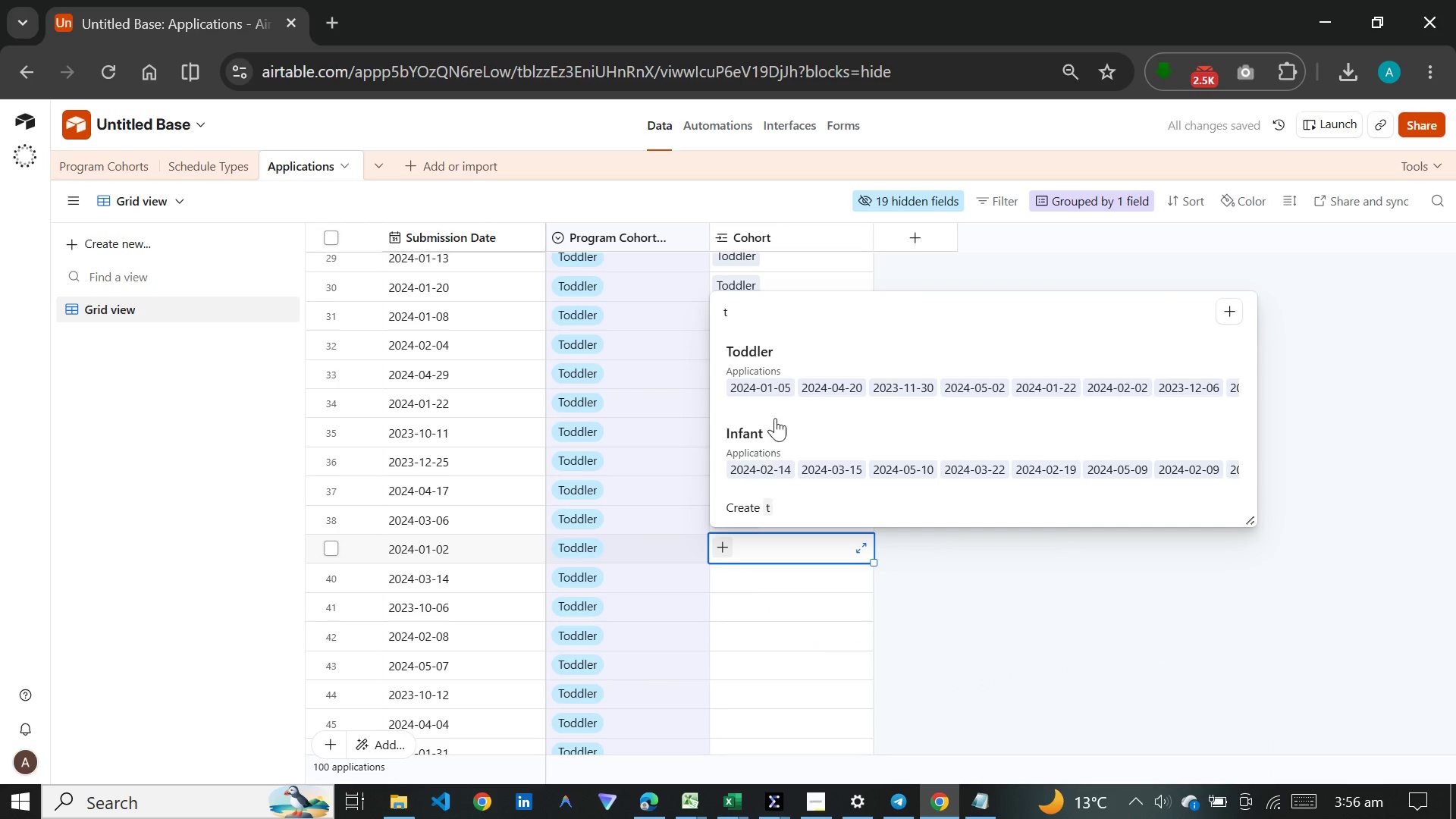 
left_click([797, 378])
 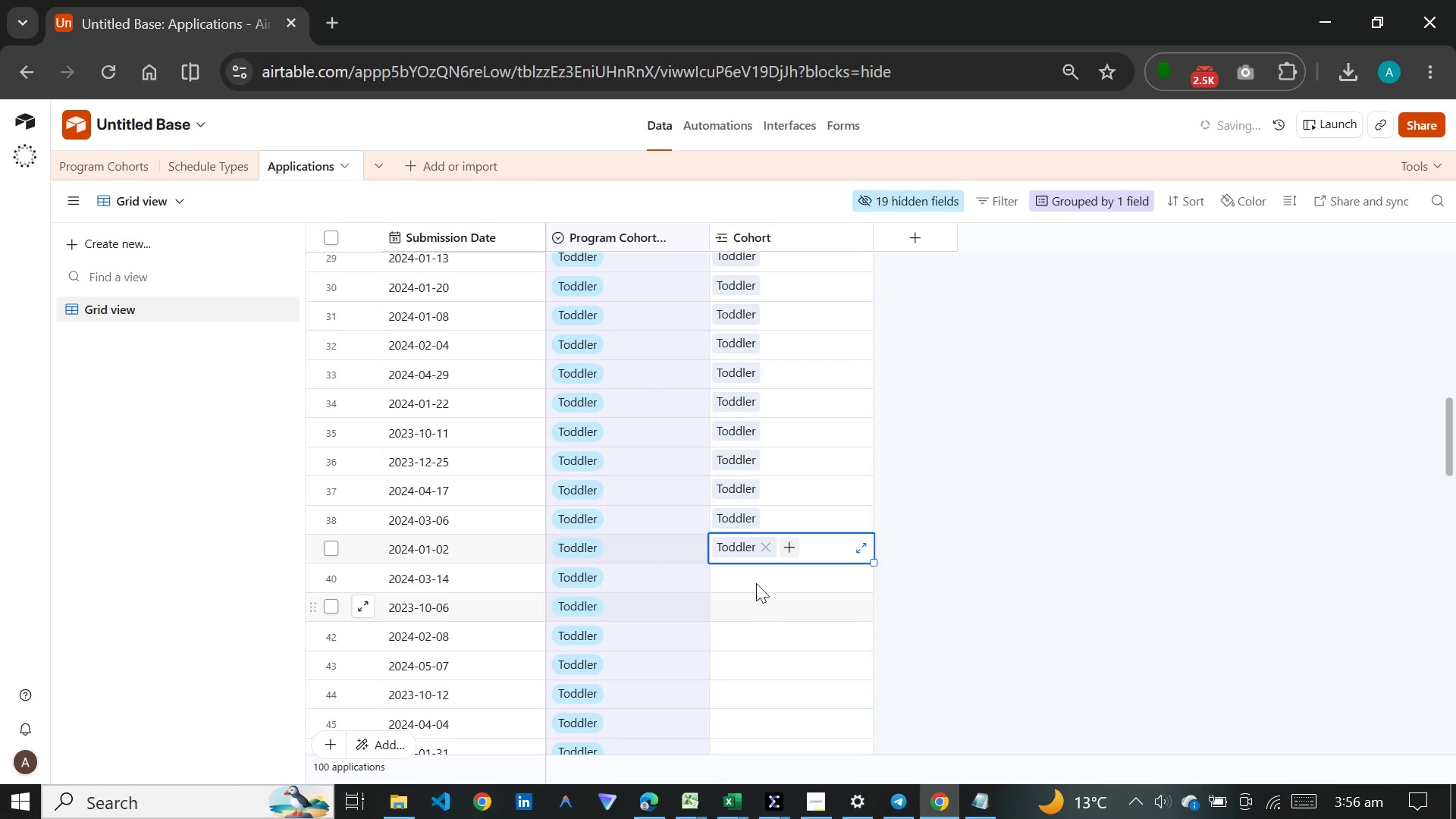 
left_click([756, 583])
 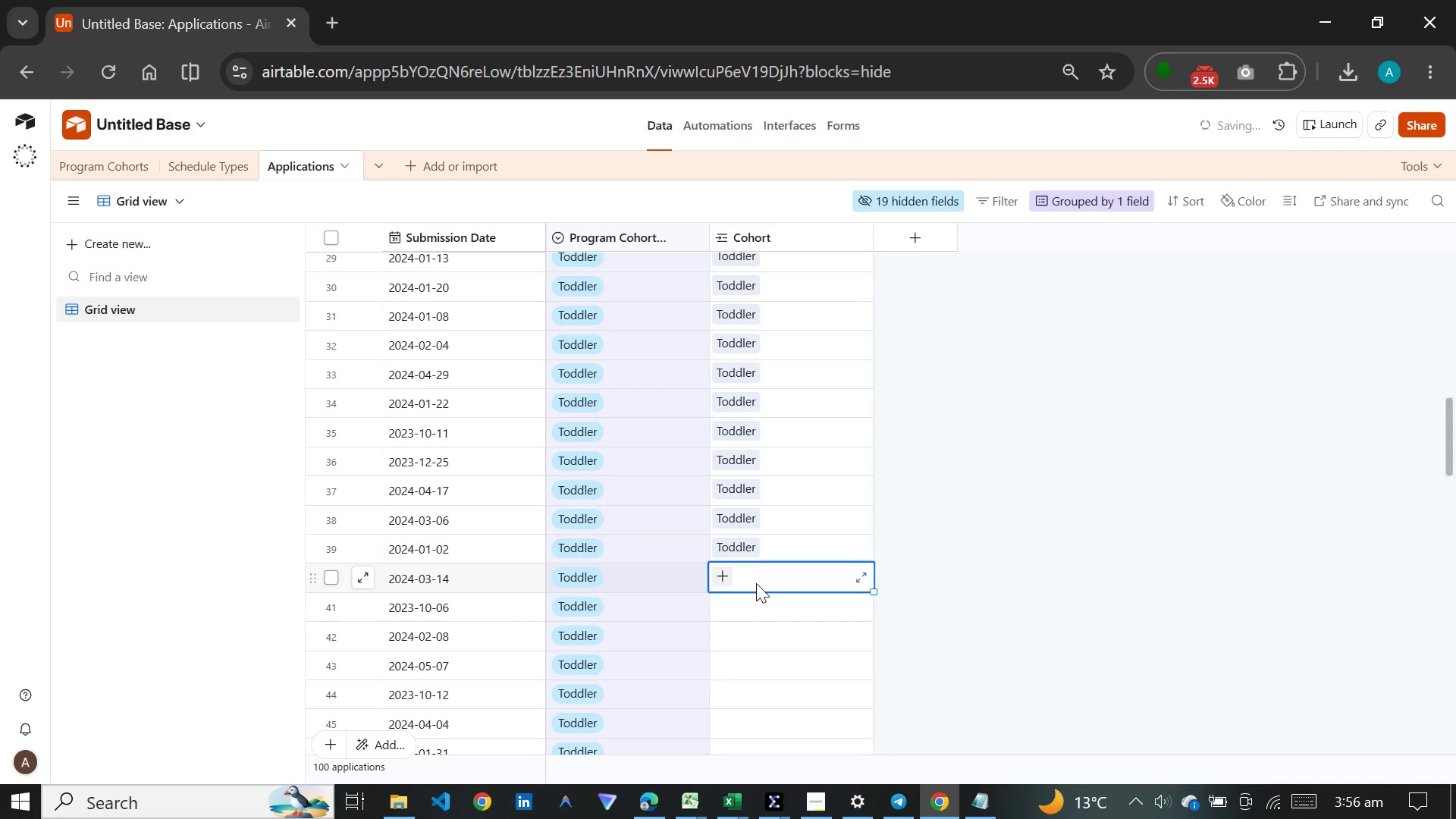 
key(T)
 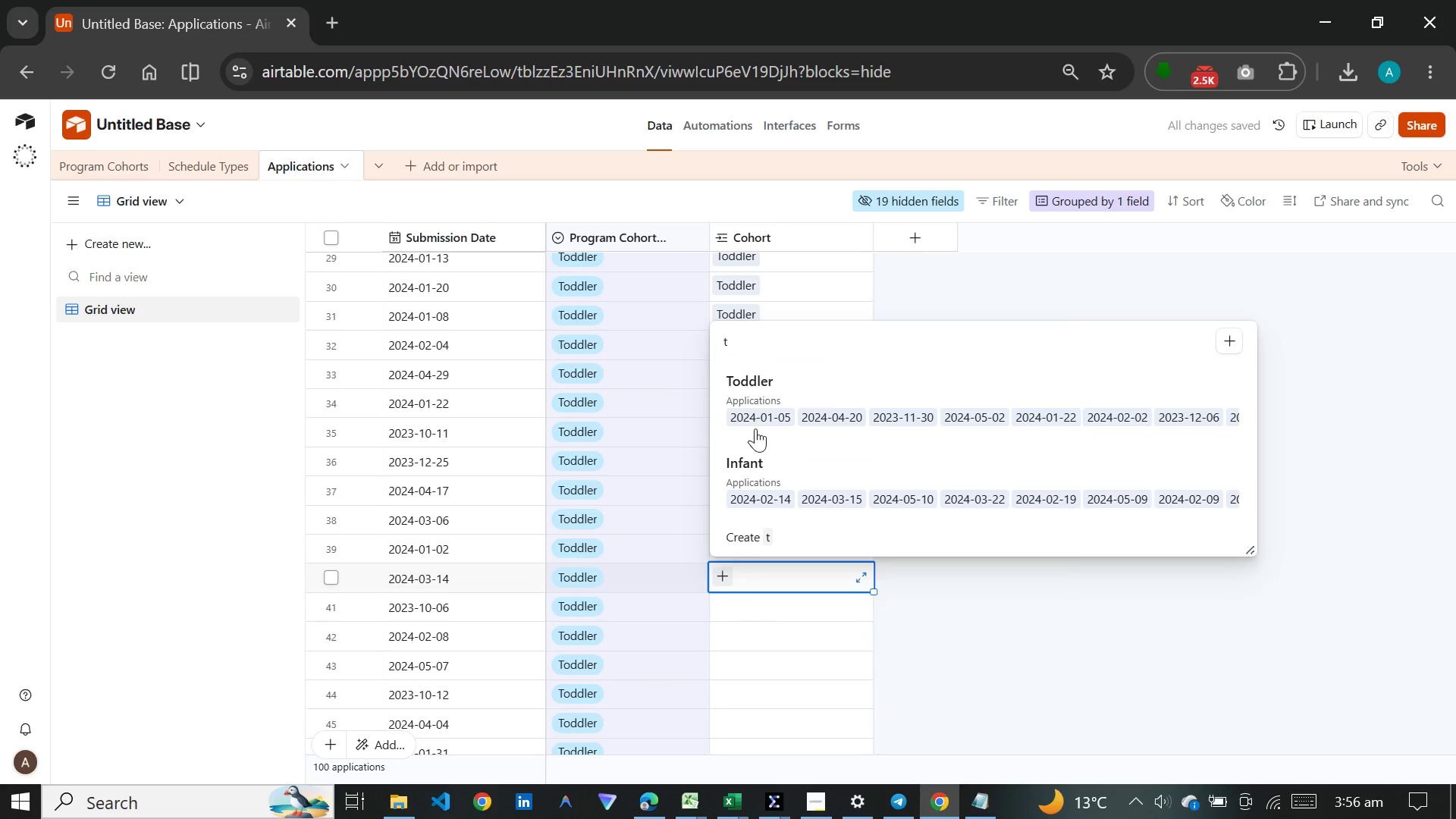 
left_click([767, 391])
 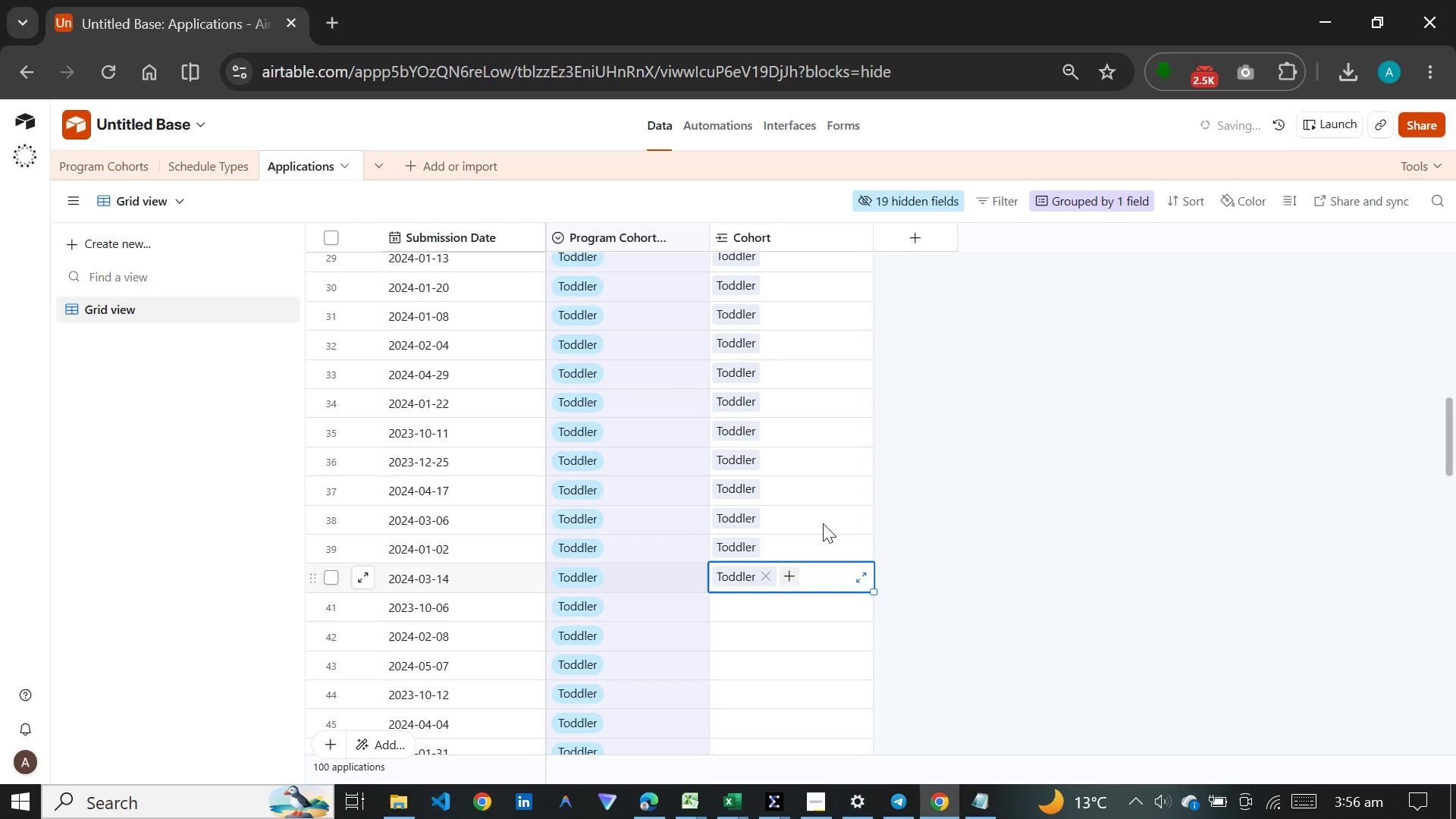 
scroll: coordinate [827, 522], scroll_direction: down, amount: 5.0
 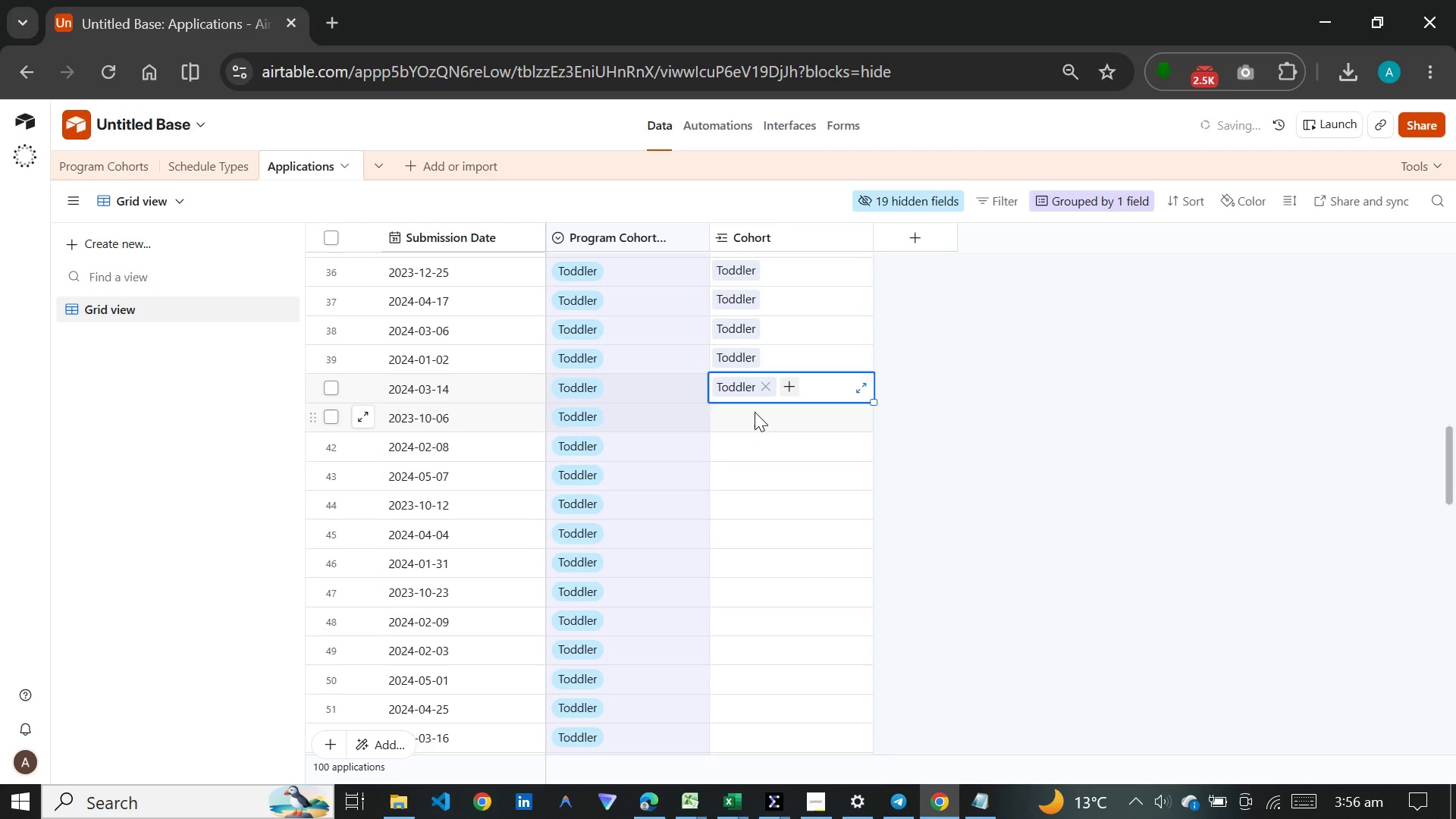 
left_click([755, 412])
 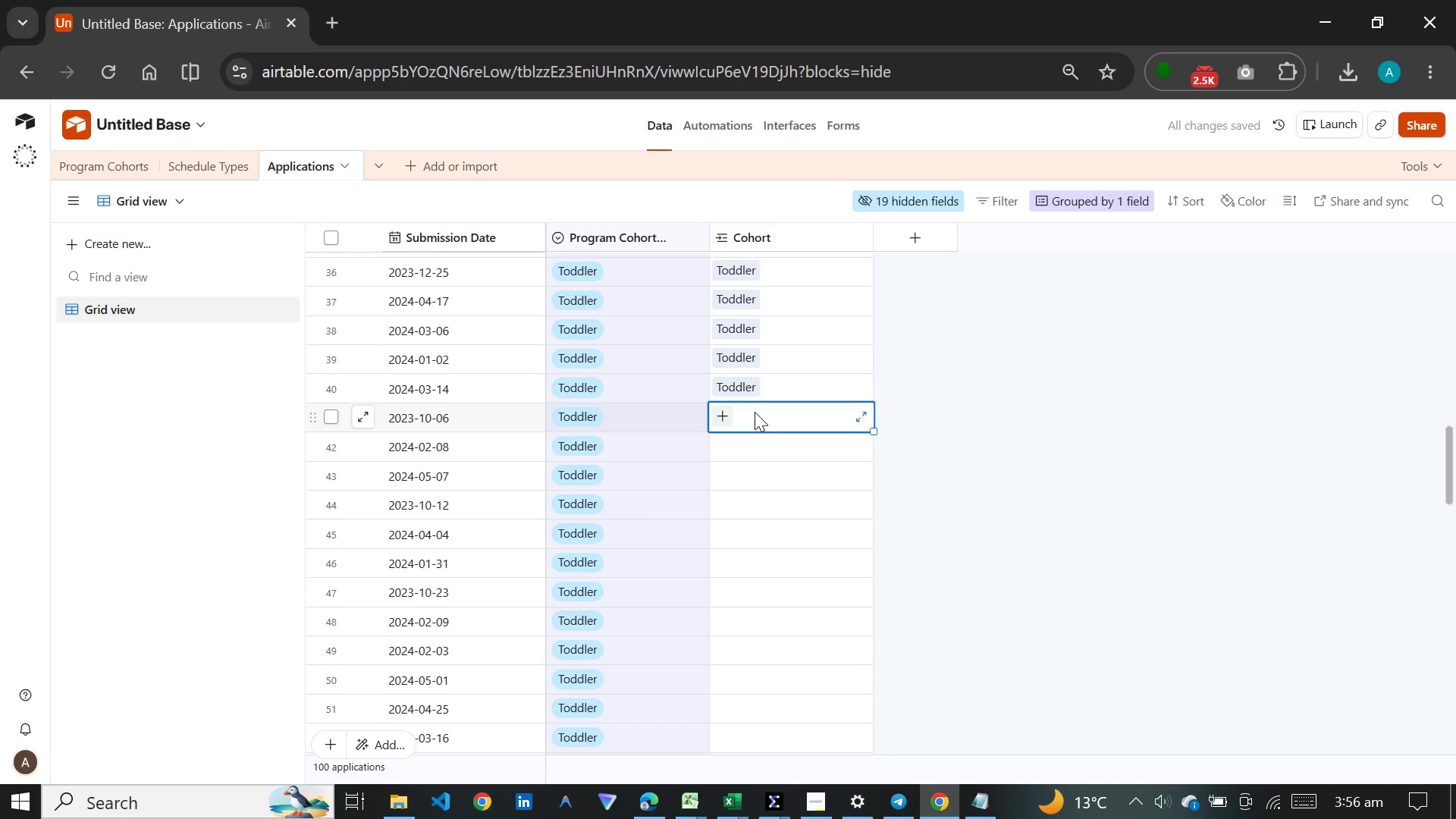 
wait(5.11)
 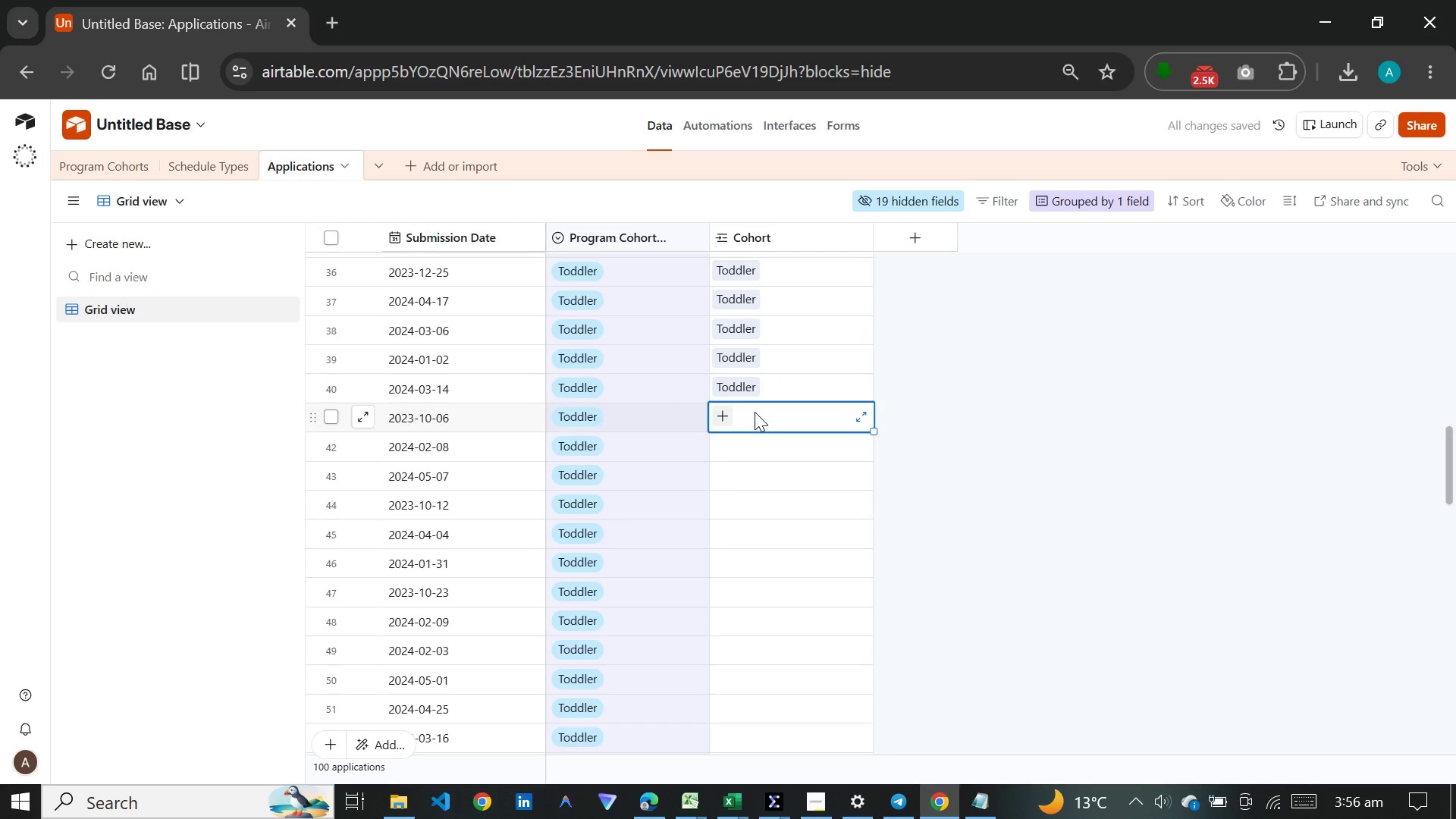 
key(T)
 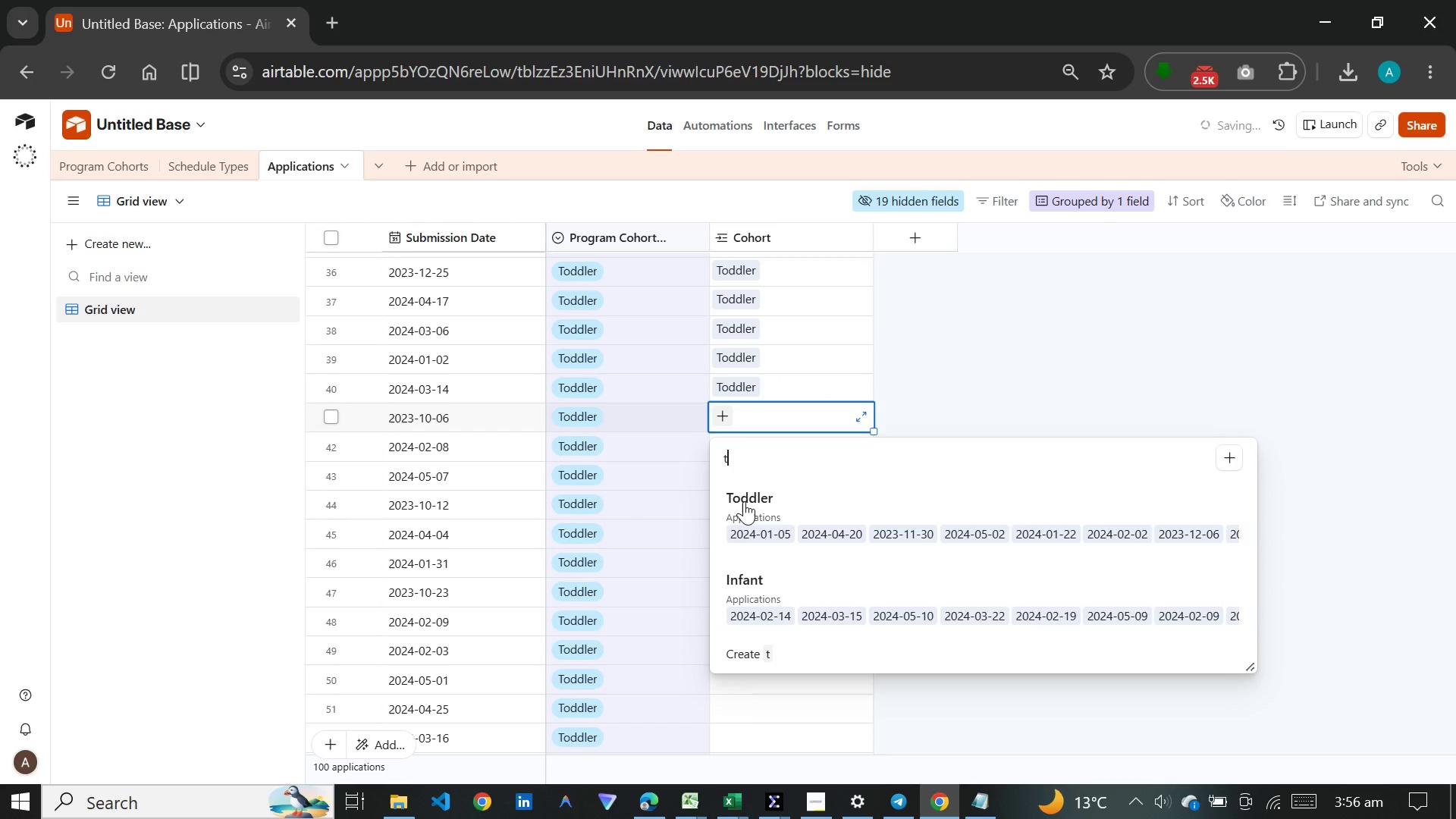 
left_click([744, 507])
 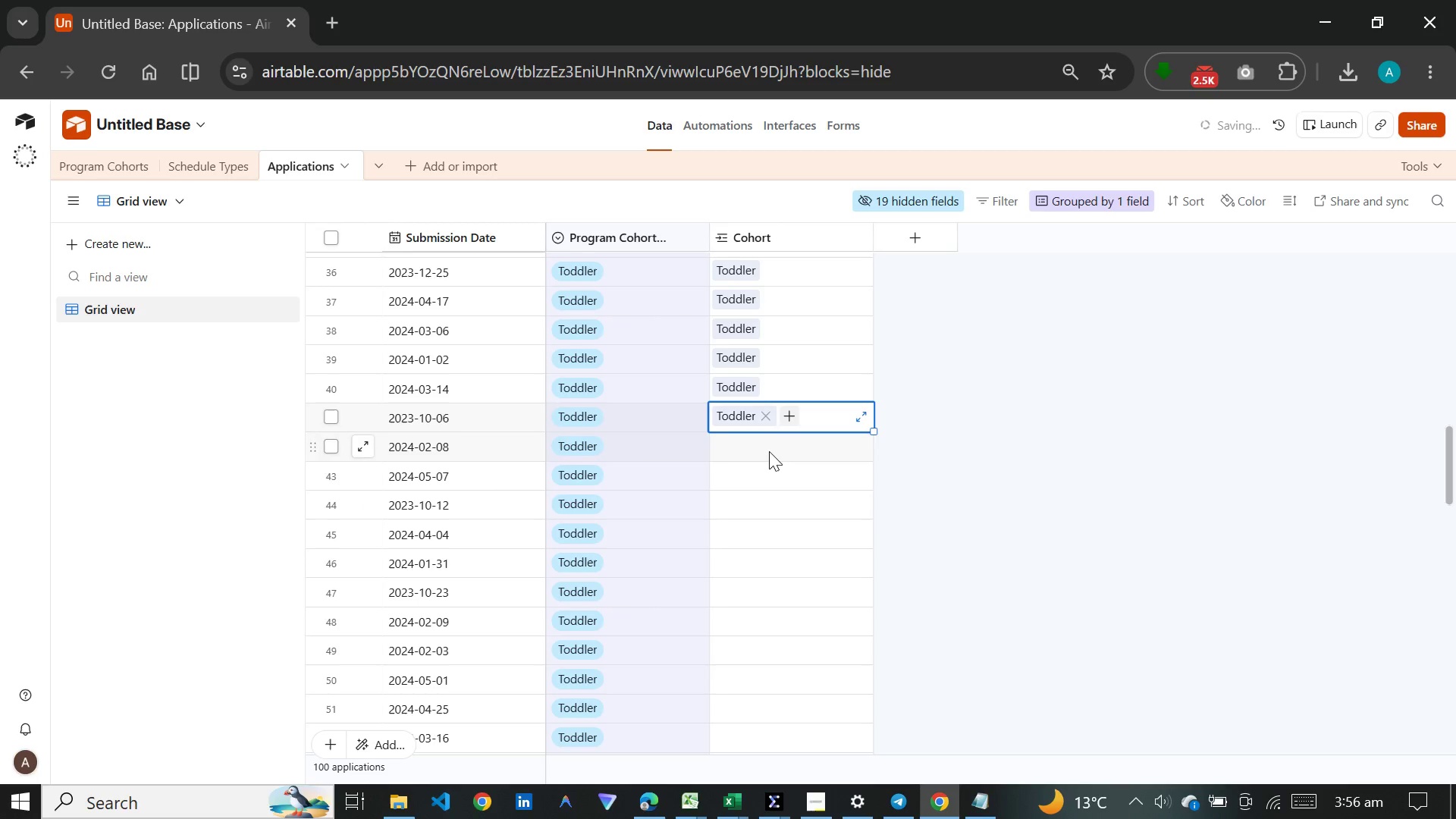 
left_click([769, 450])
 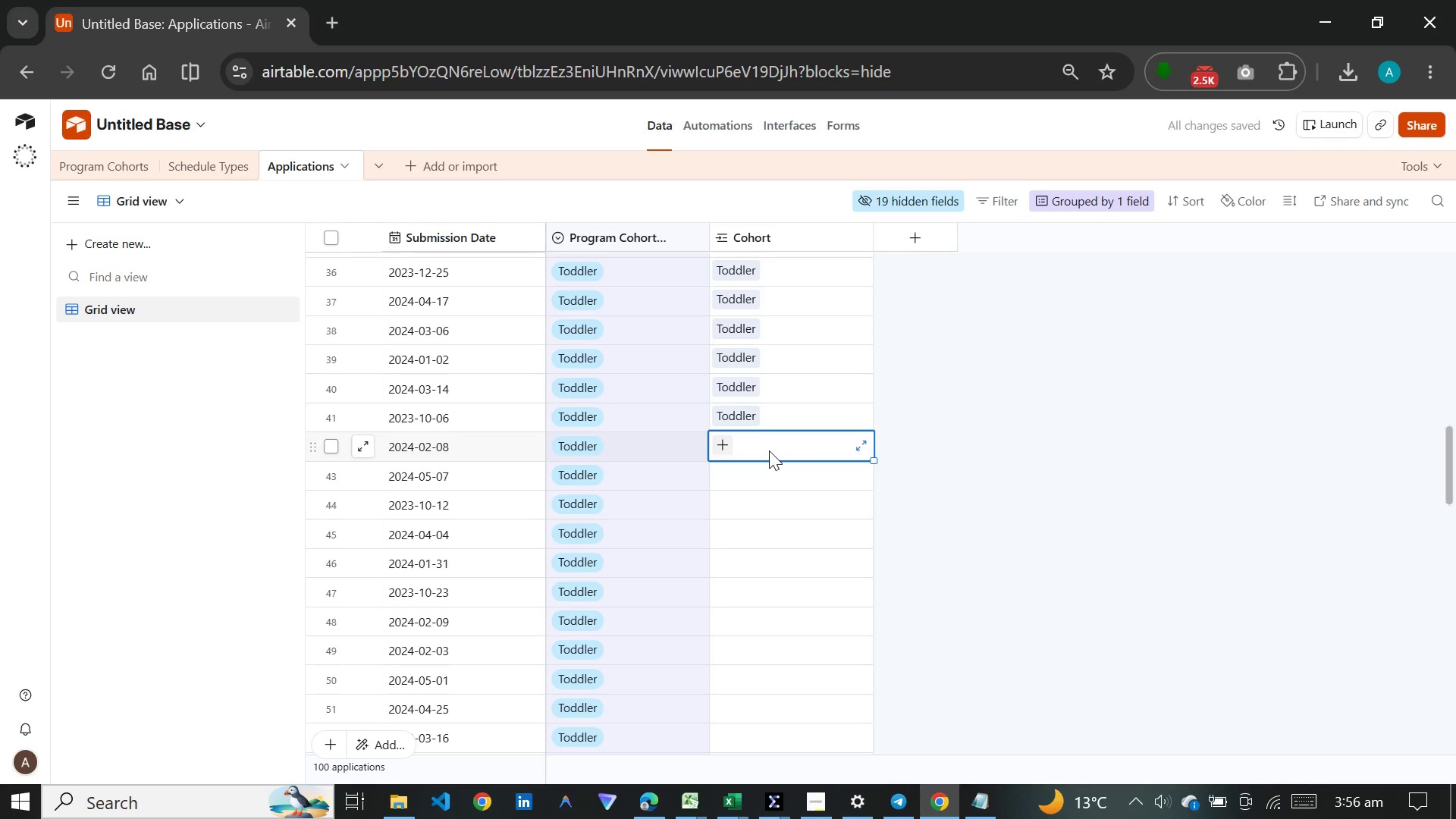 
key(T)
 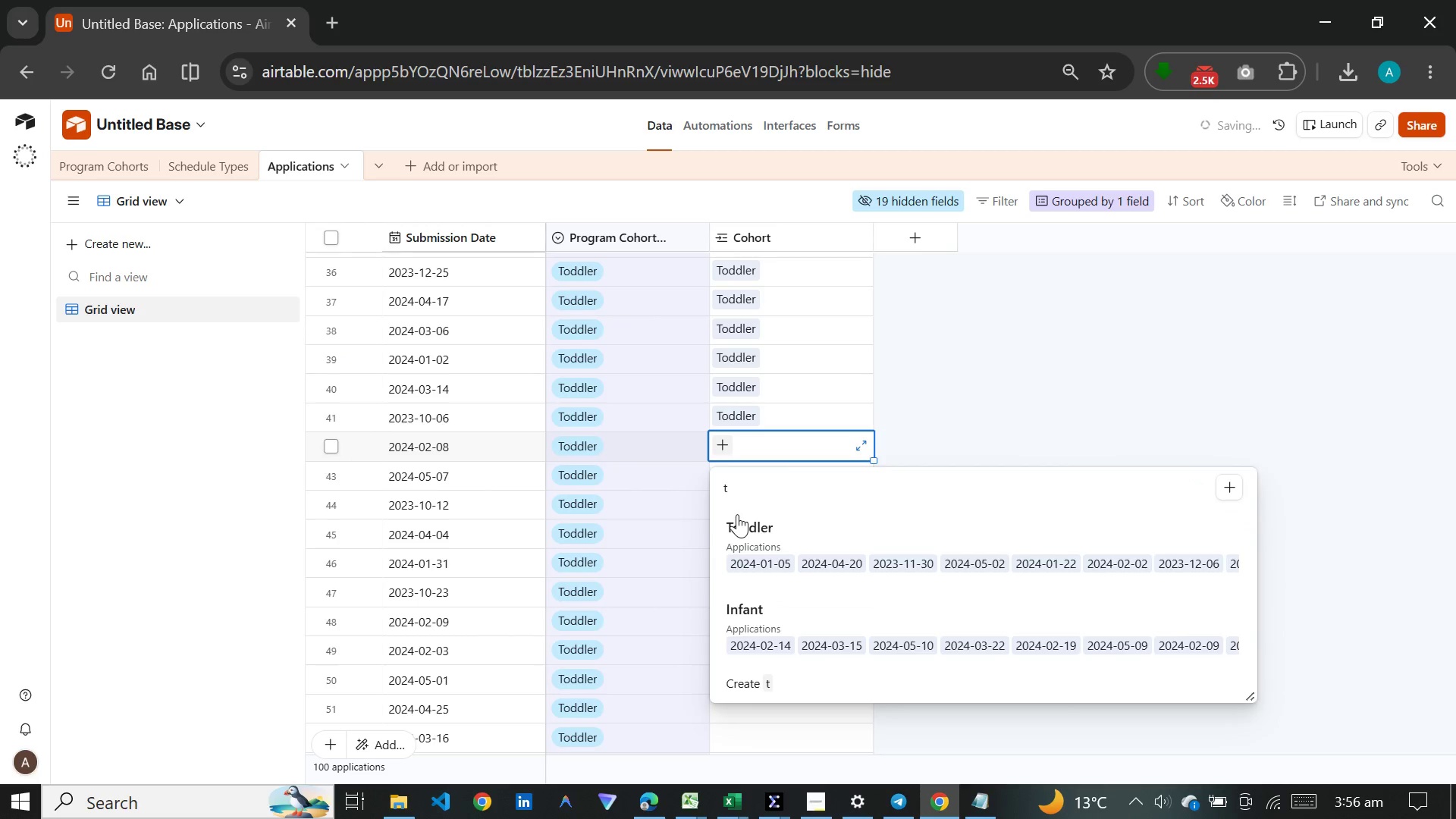 
left_click([737, 514])
 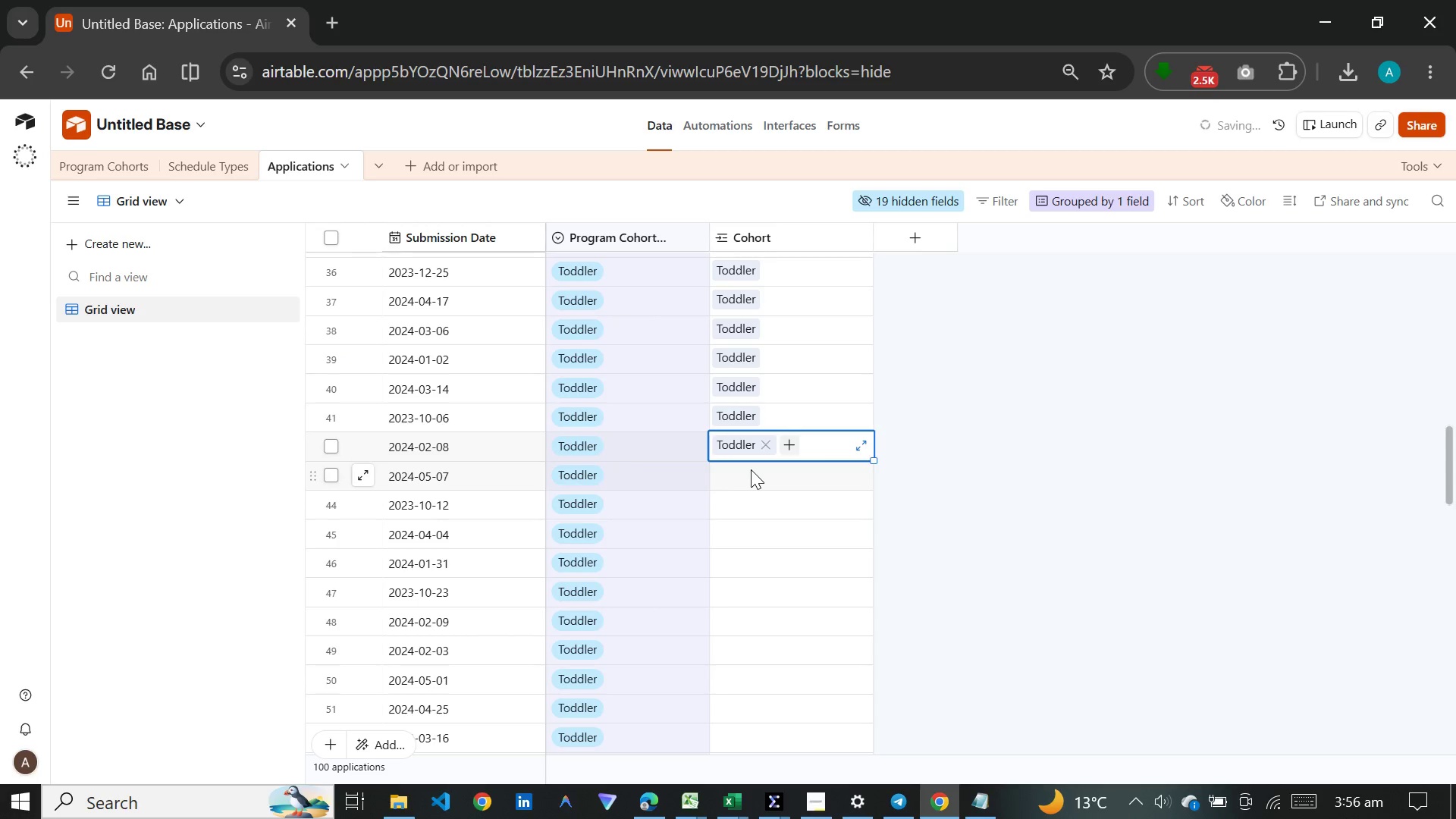 
left_click([751, 469])
 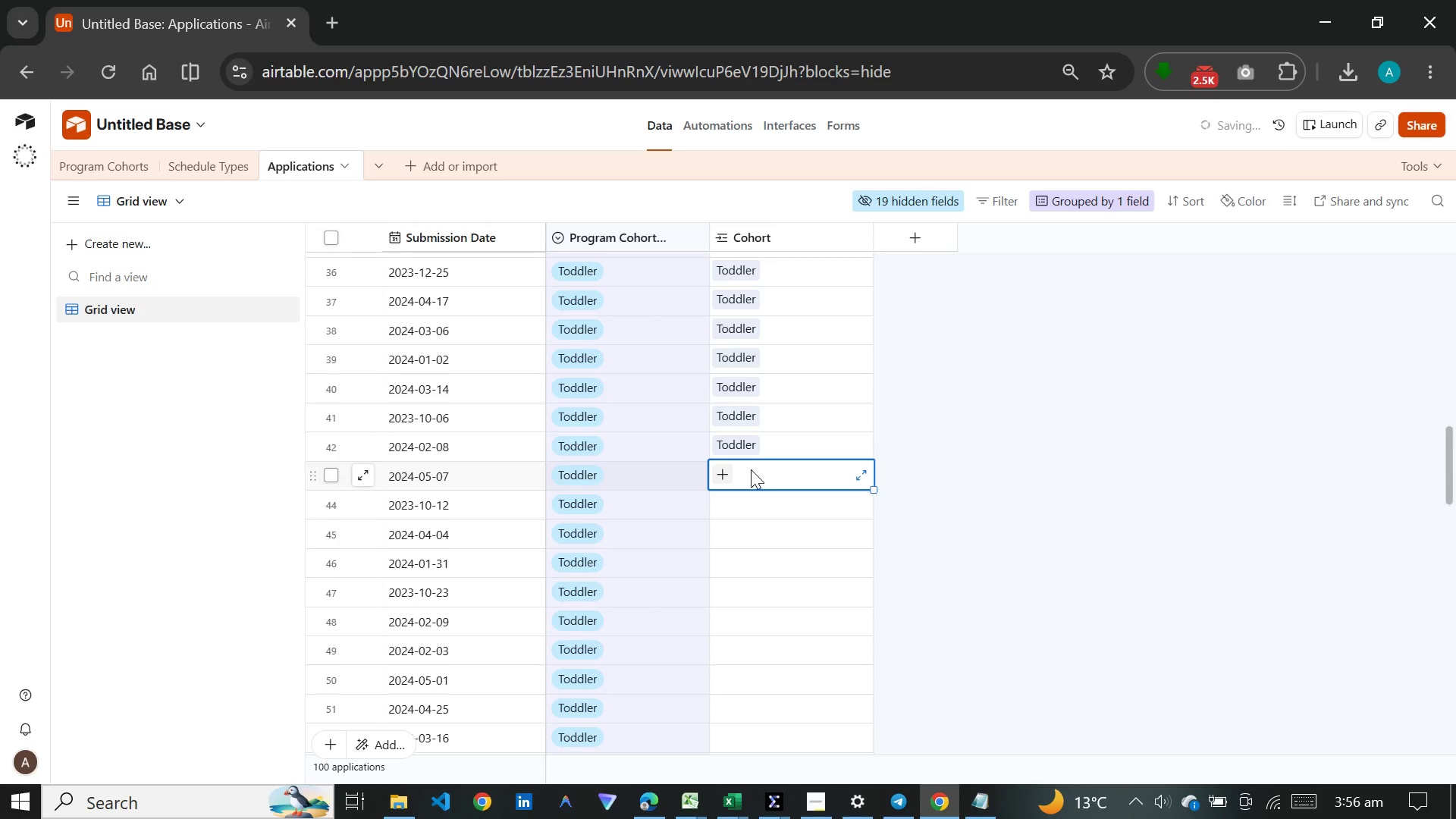 
key(T)
 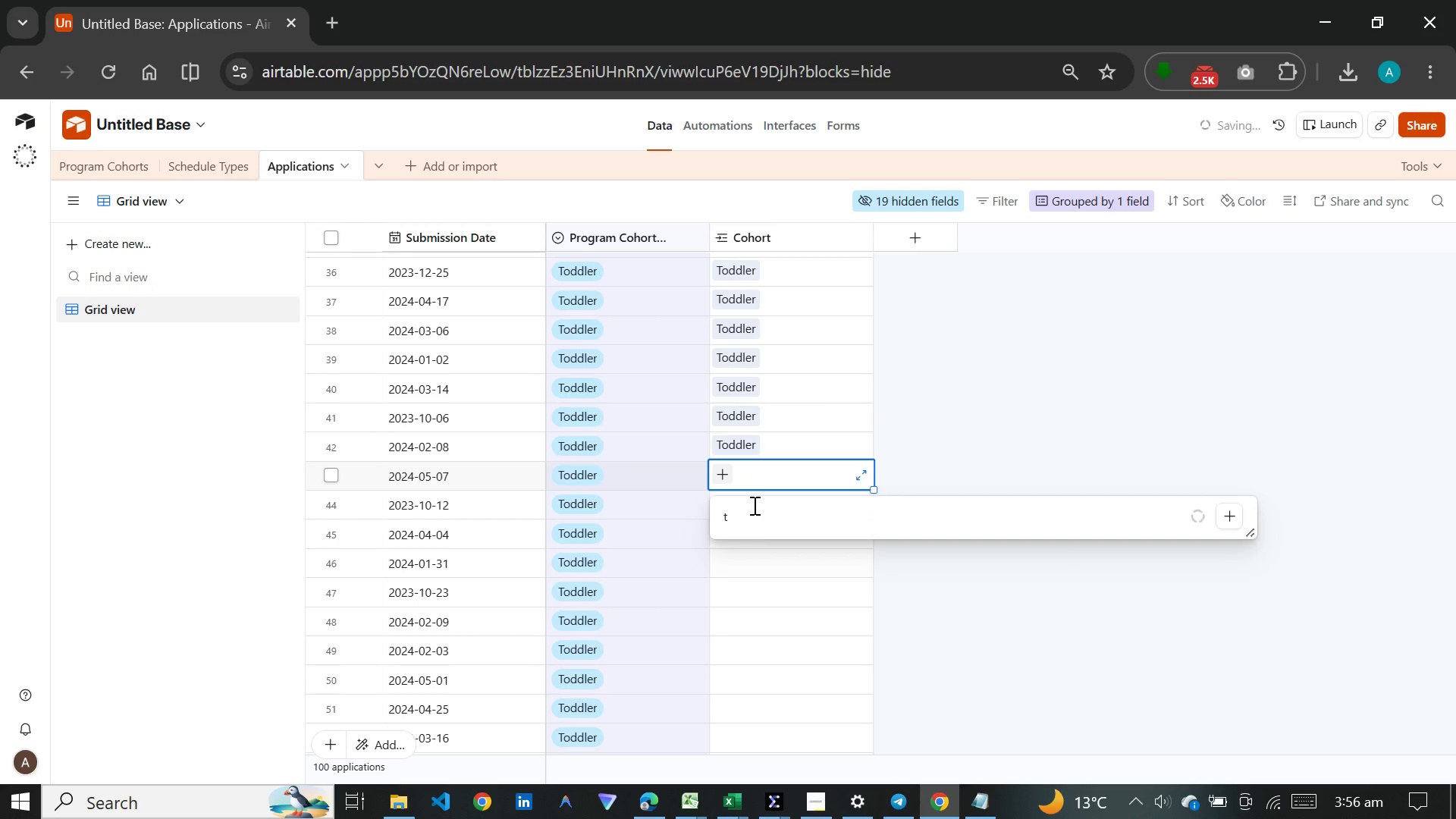 
mouse_move([745, 542])
 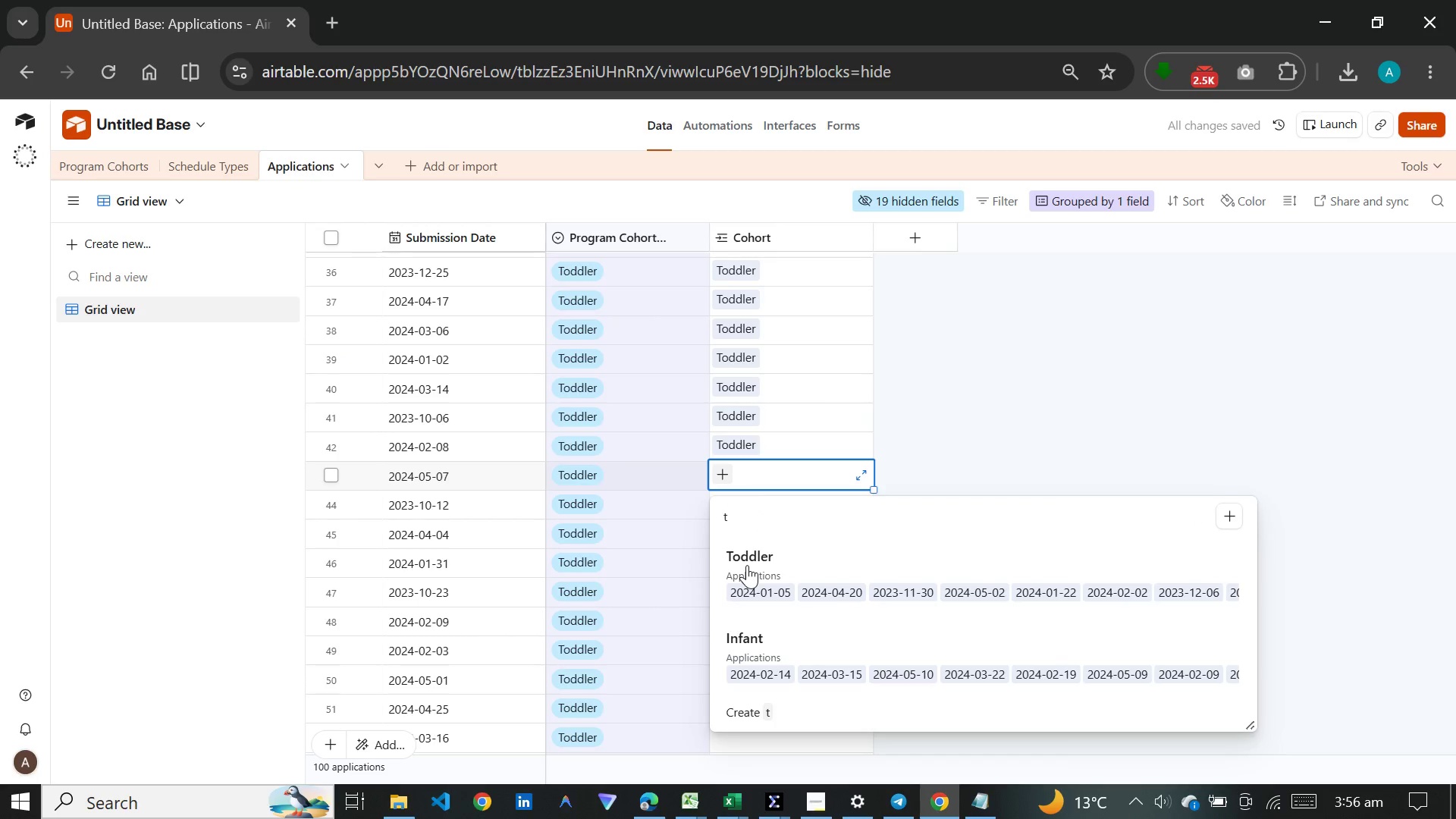 
left_click([747, 565])
 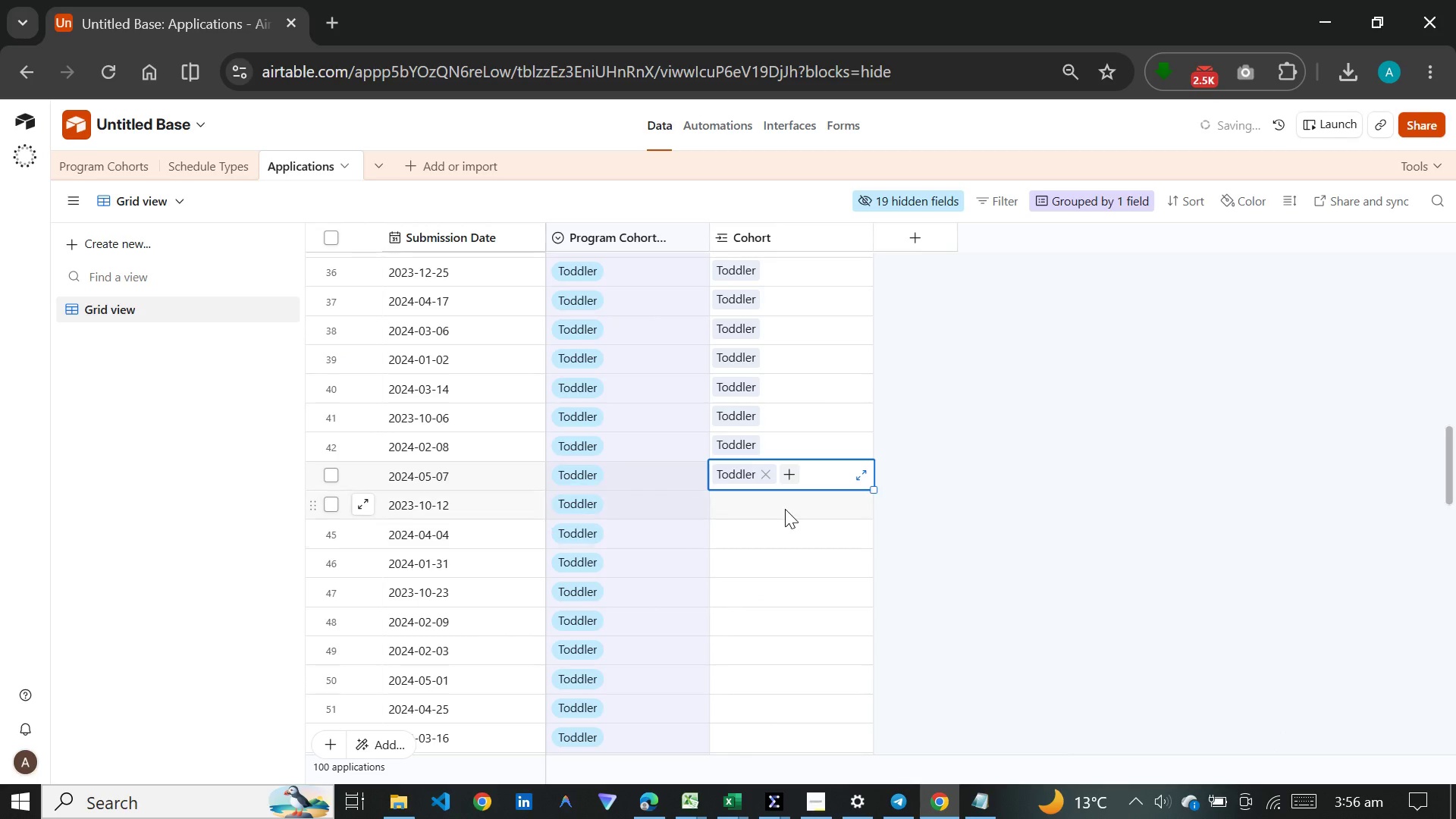 
scroll: coordinate [907, 525], scroll_direction: down, amount: 3.0
 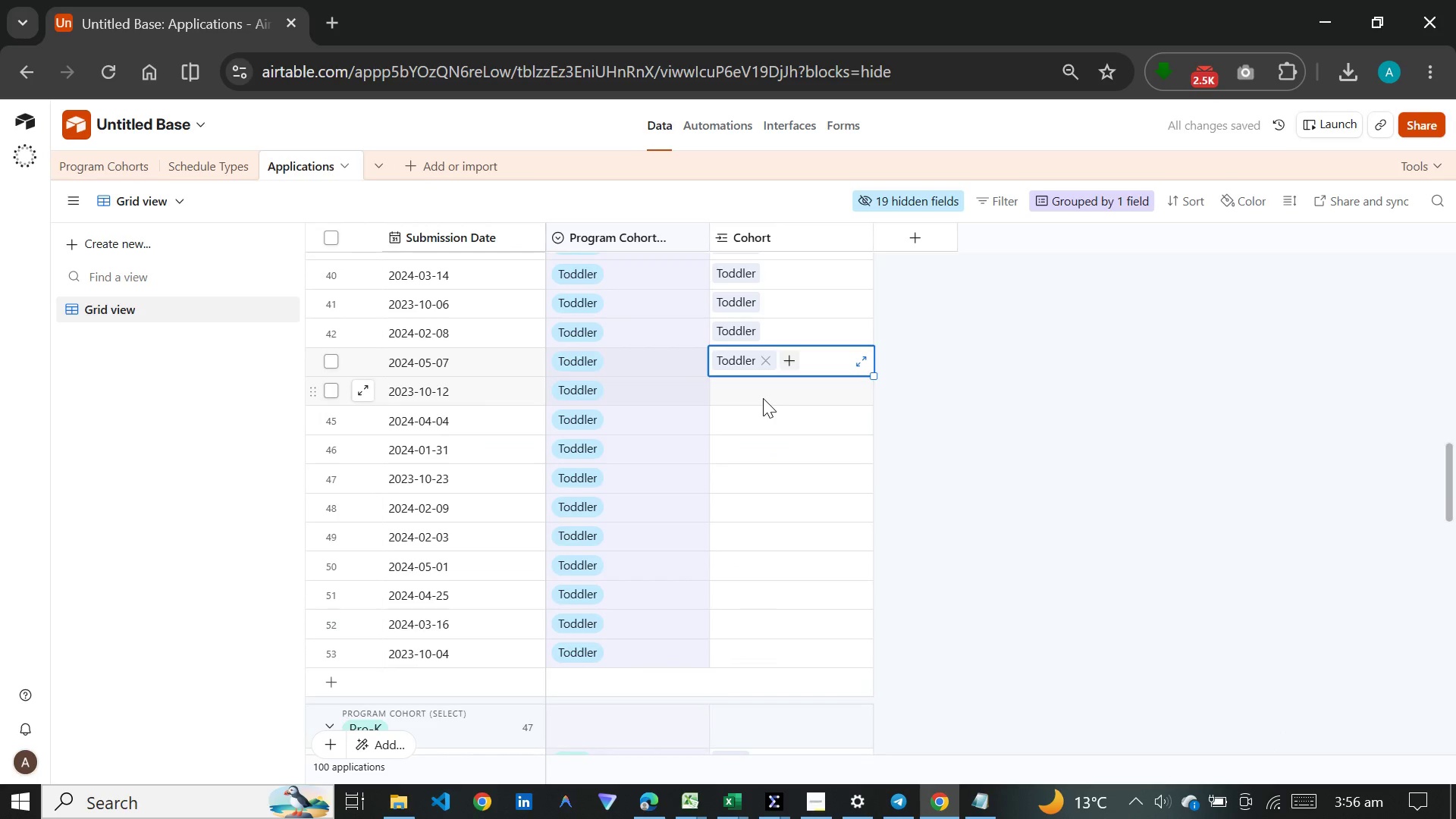 
left_click([763, 394])
 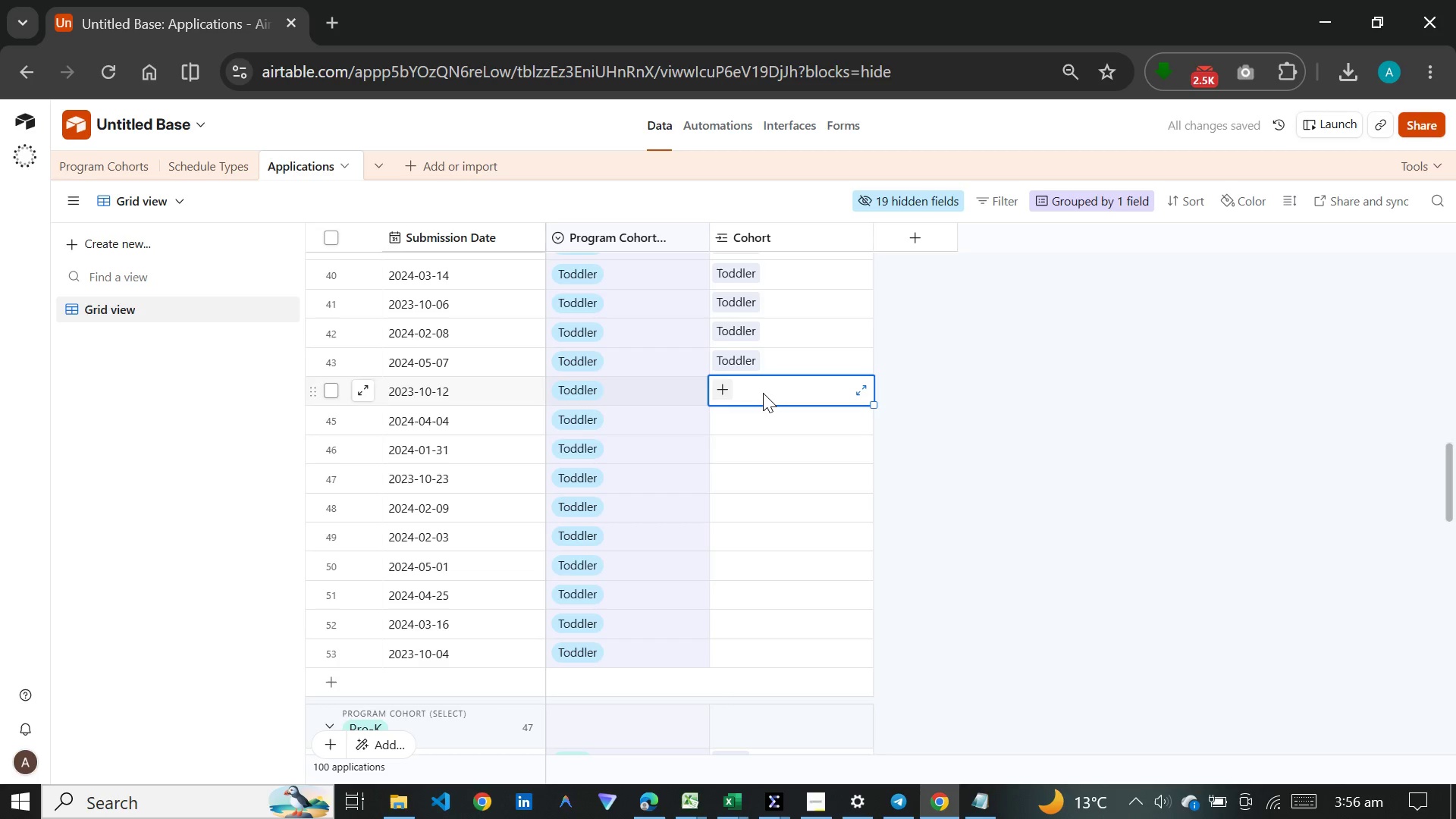 
key(T)
 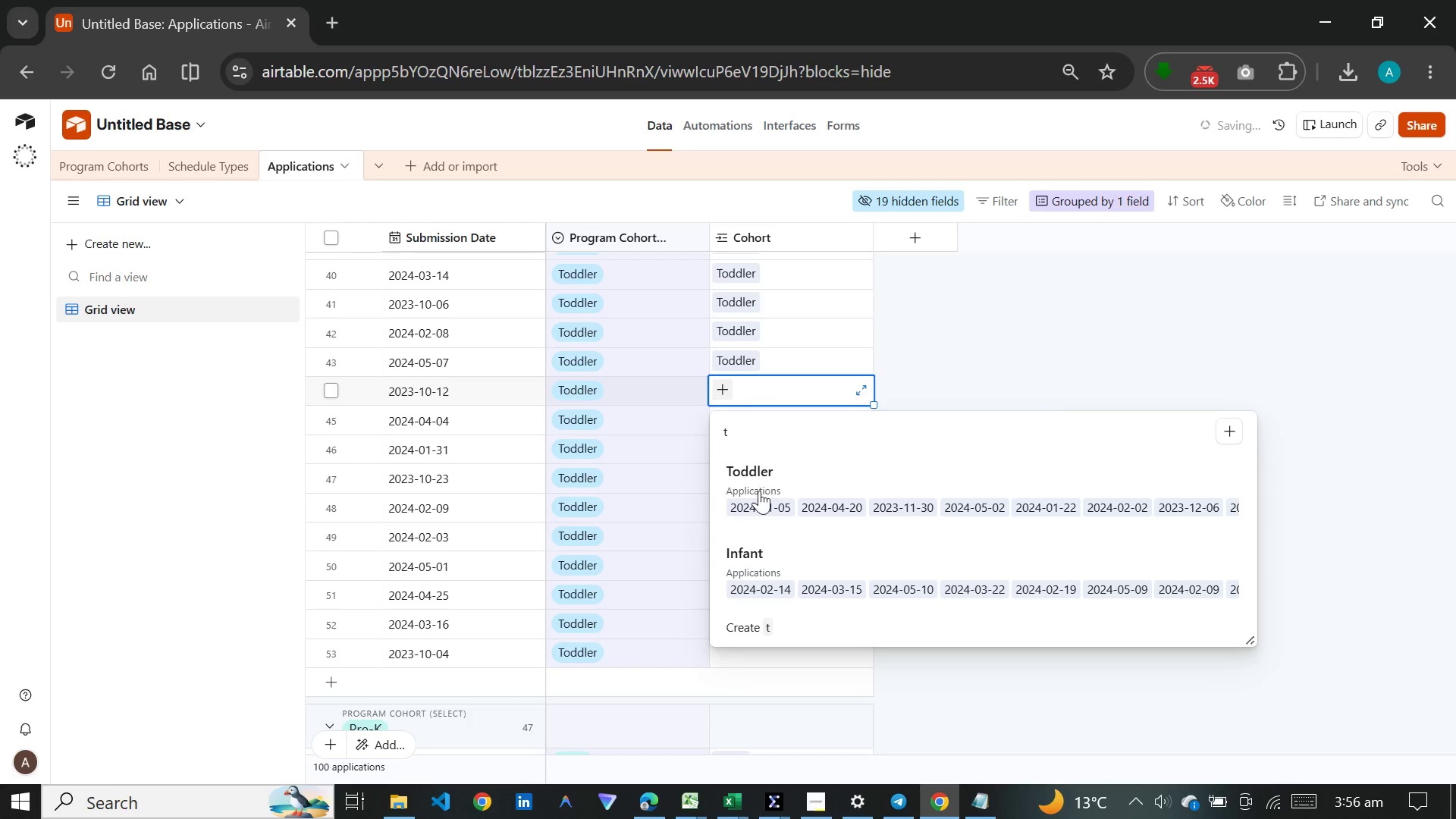 
left_click([759, 491])
 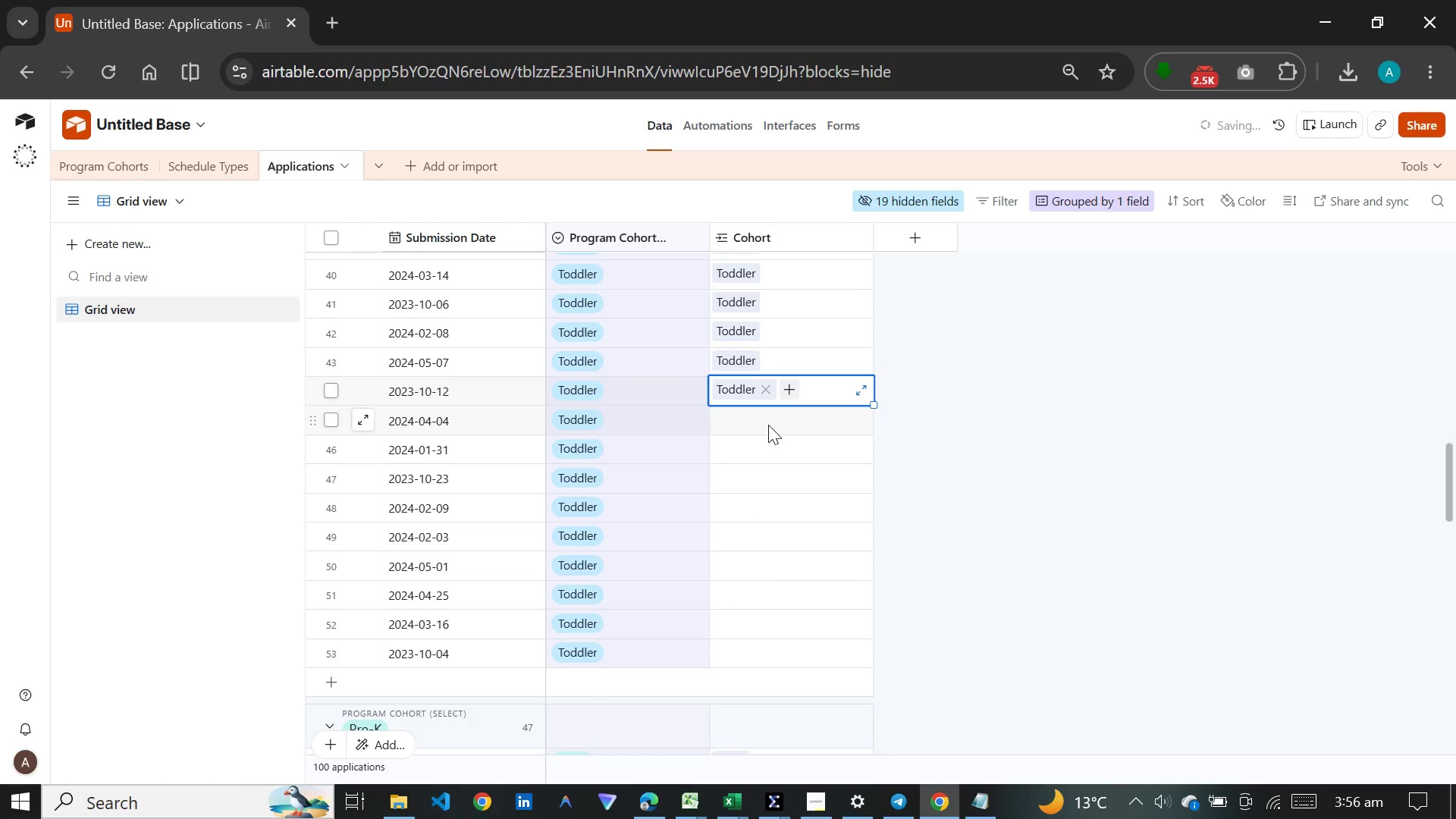 
left_click([769, 423])
 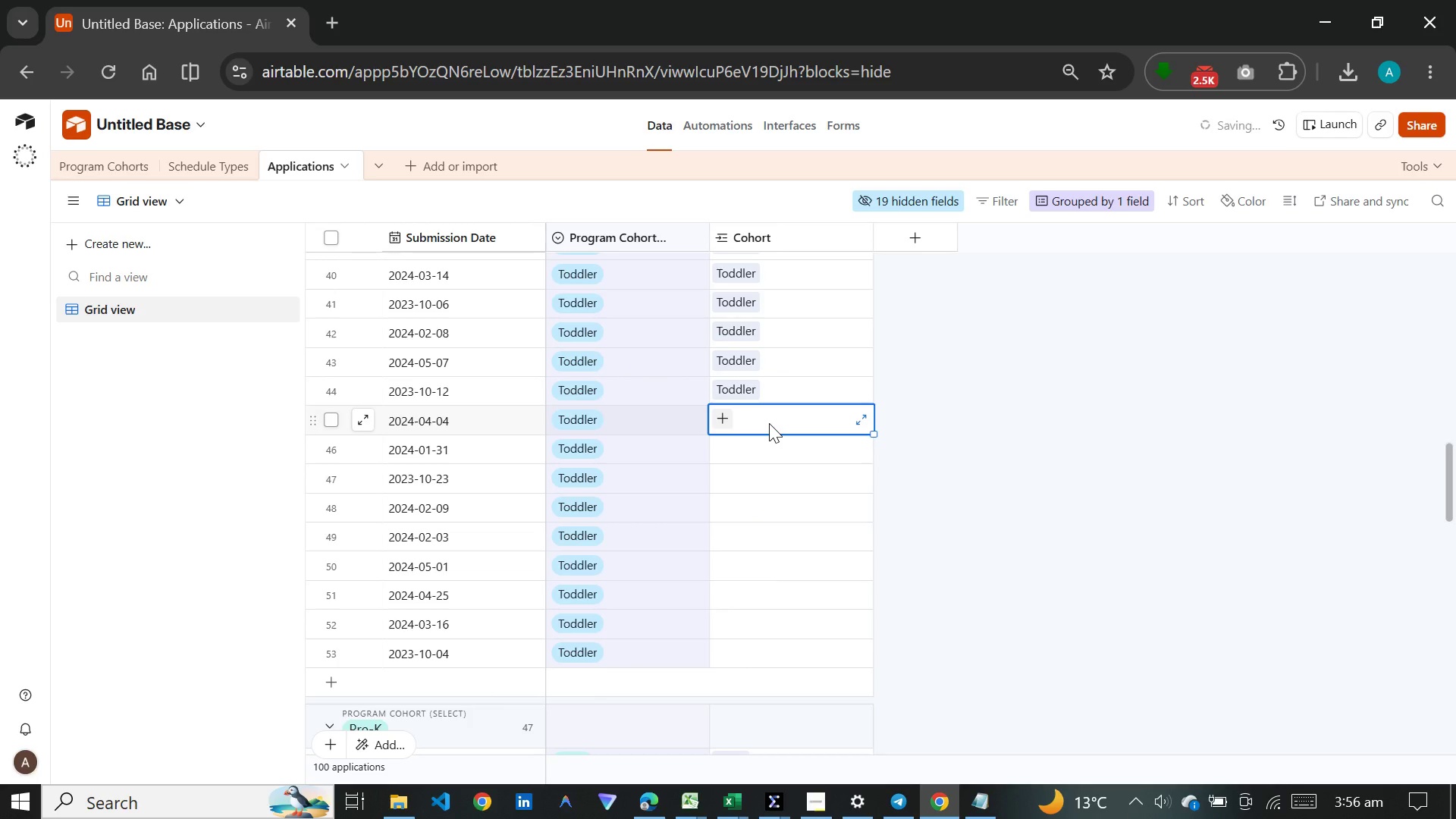 
key(T)
 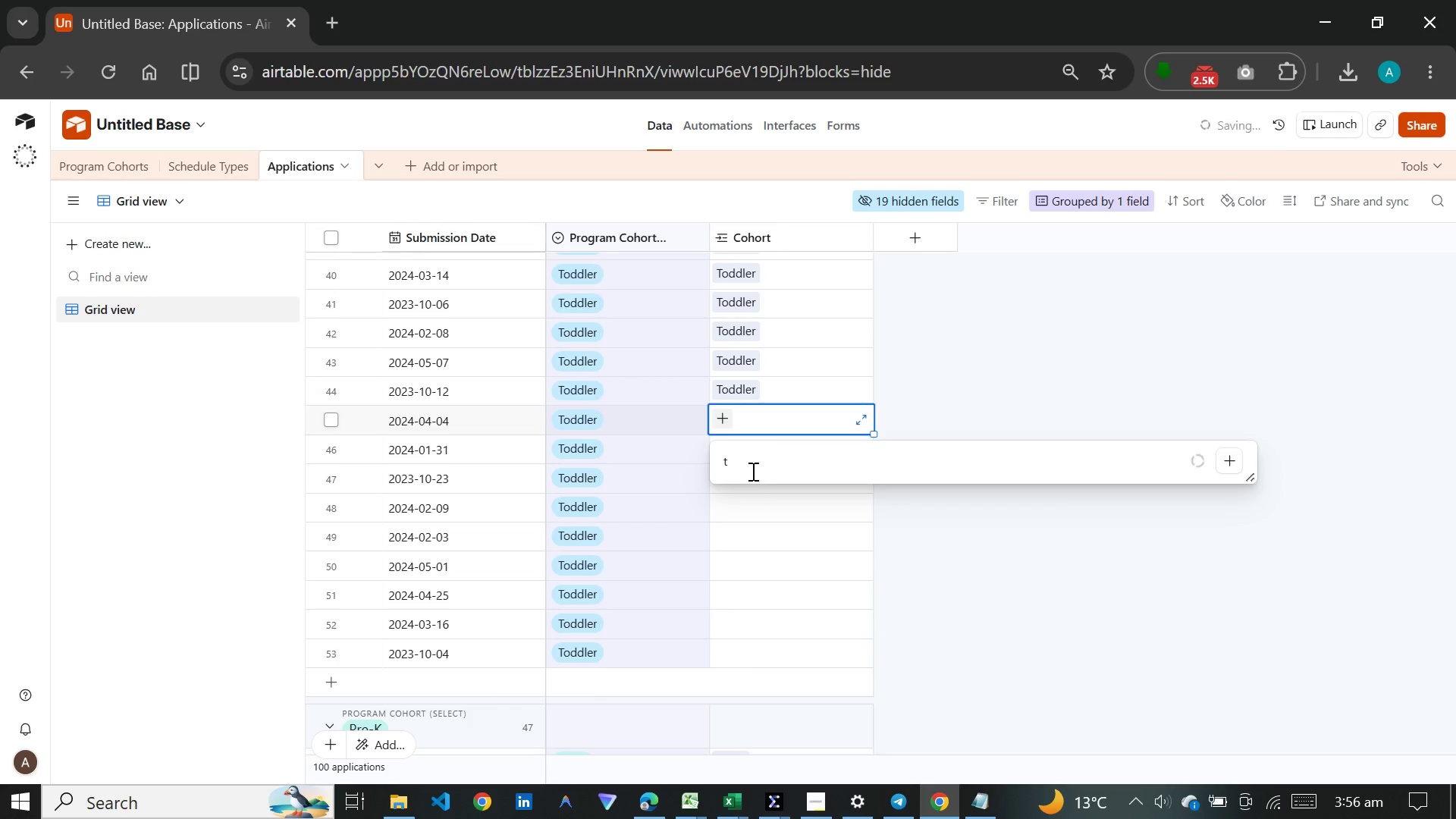 
mouse_move([746, 492])
 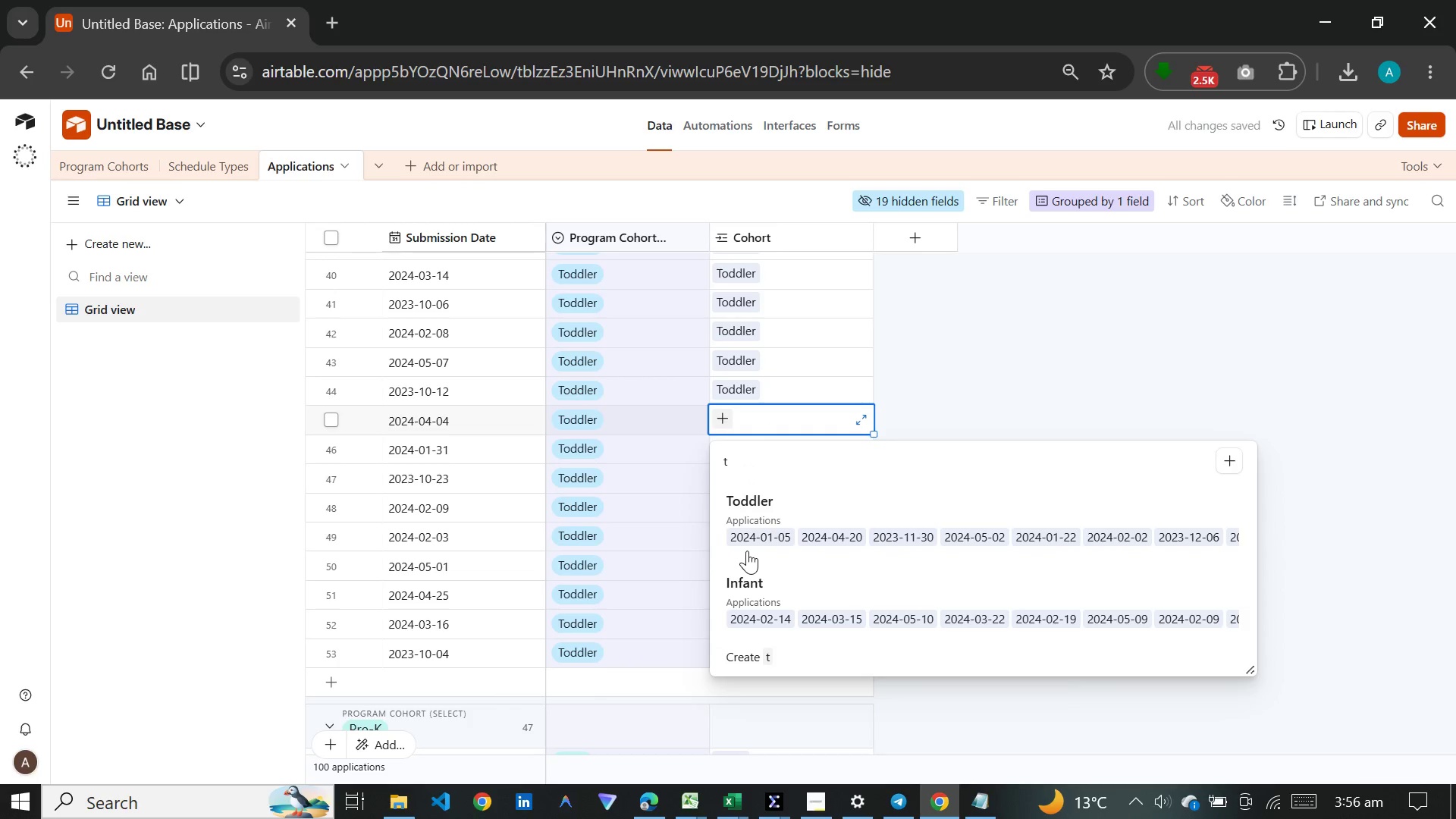 
left_click([747, 551])
 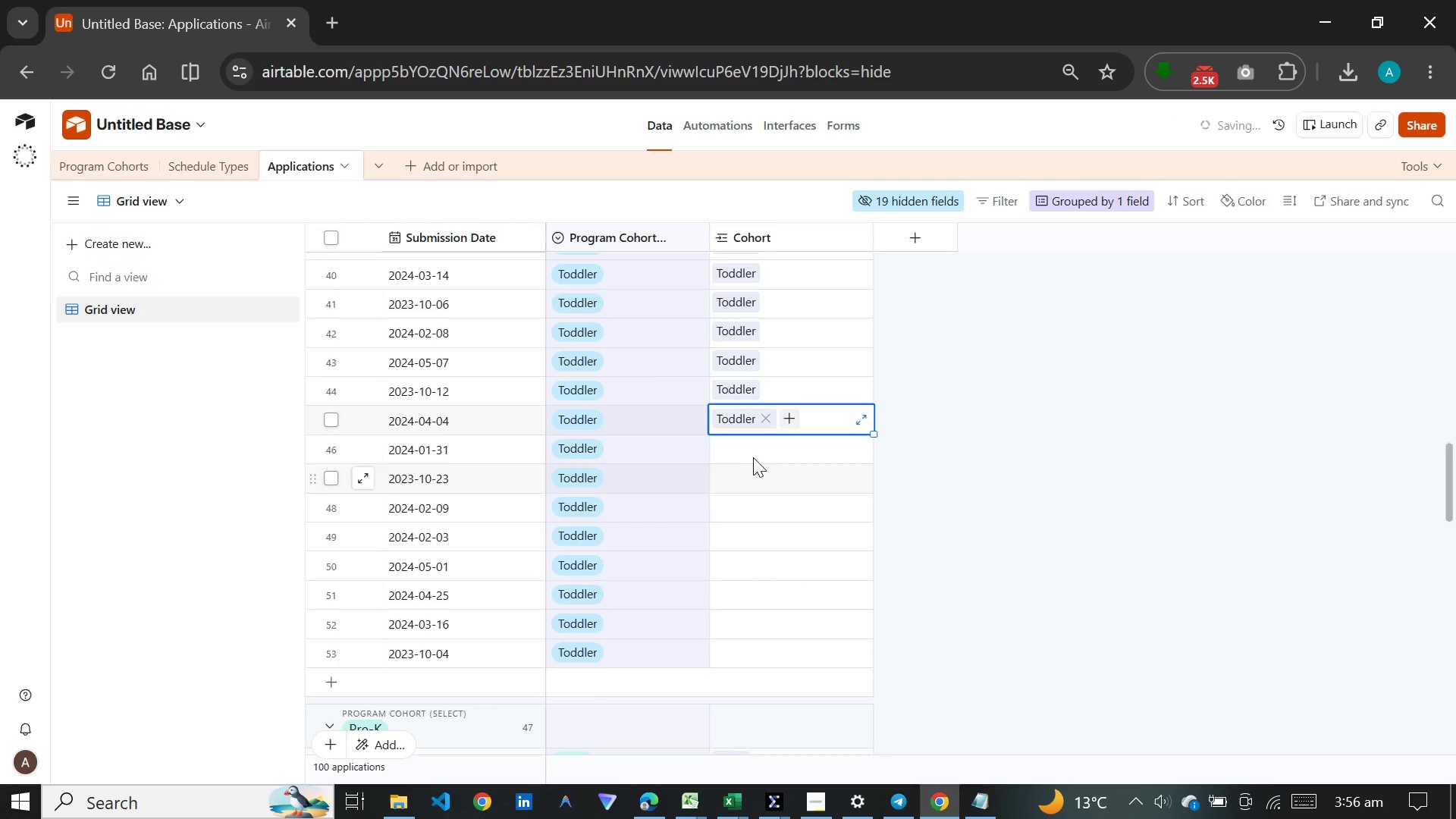 
left_click([756, 452])
 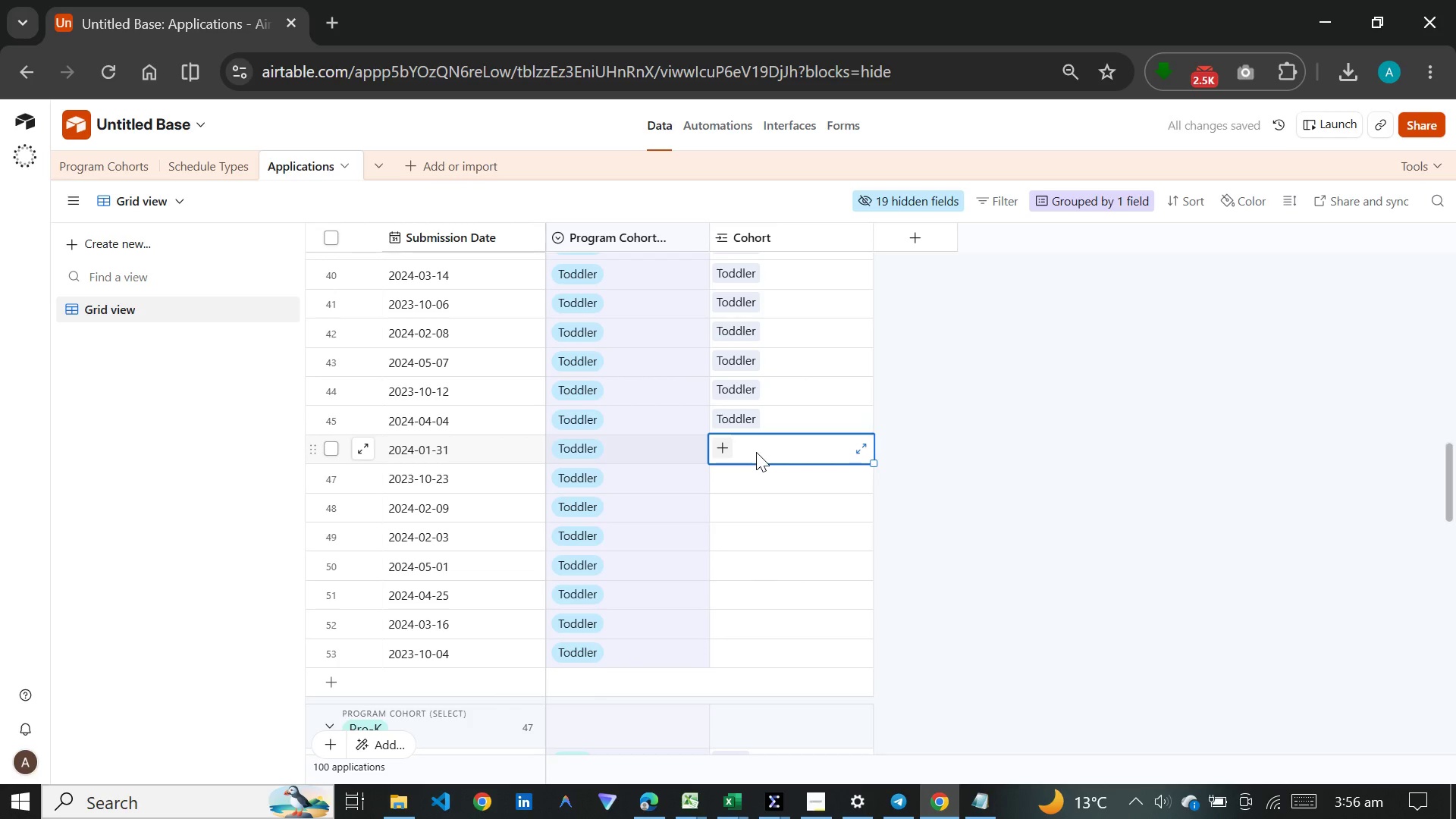 
key(T)
 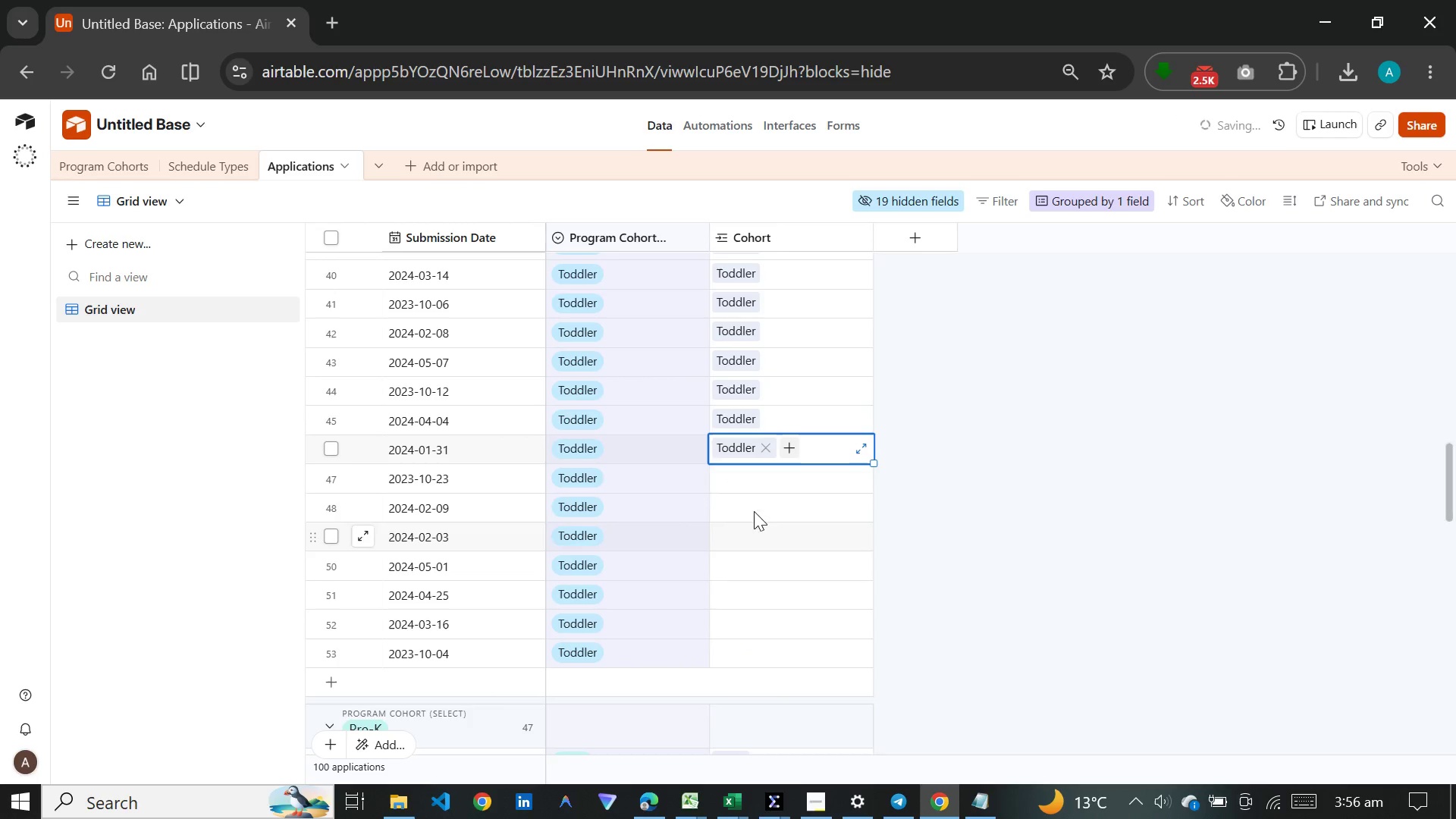 
left_click([755, 476])
 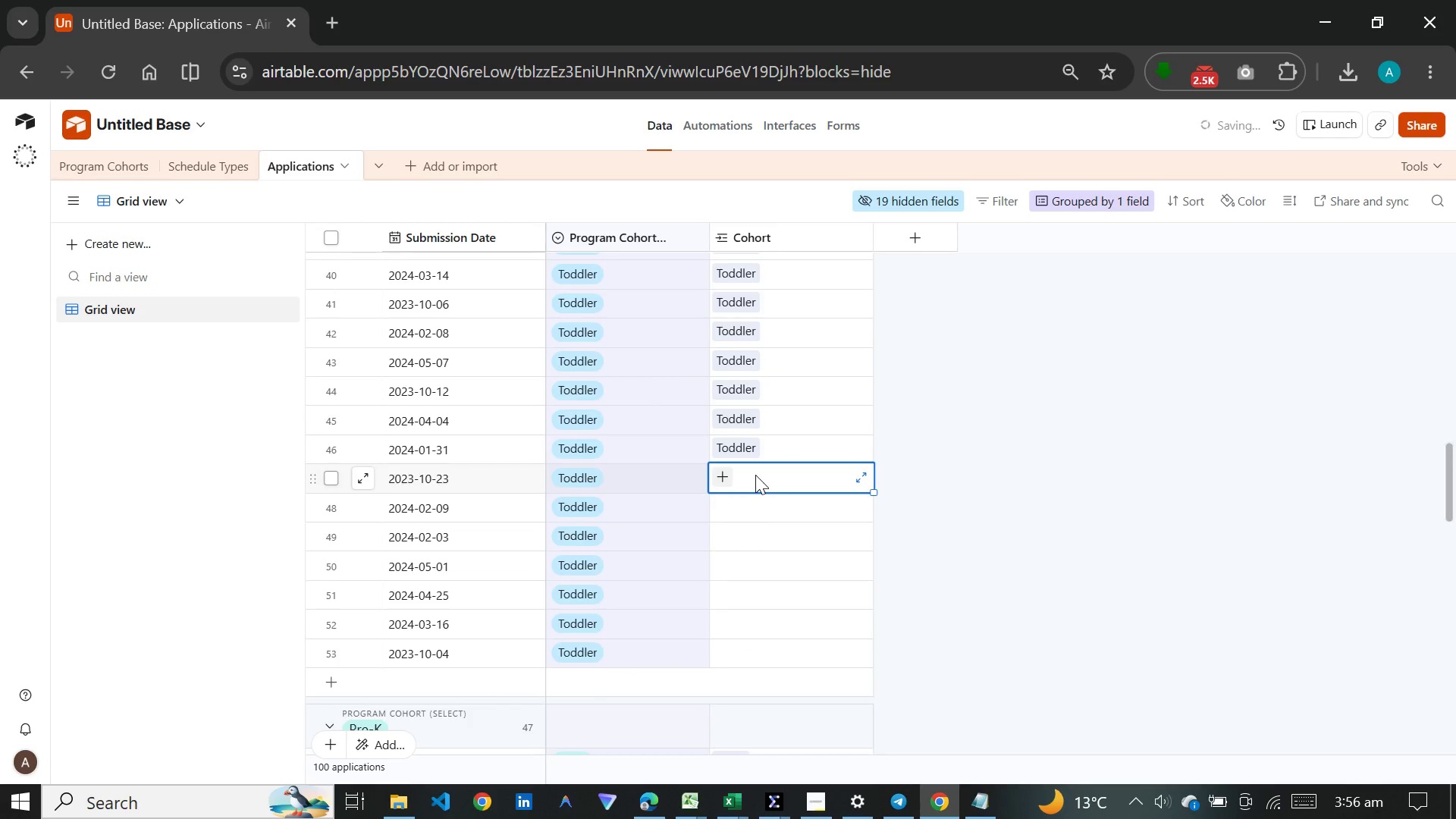 
key(T)
 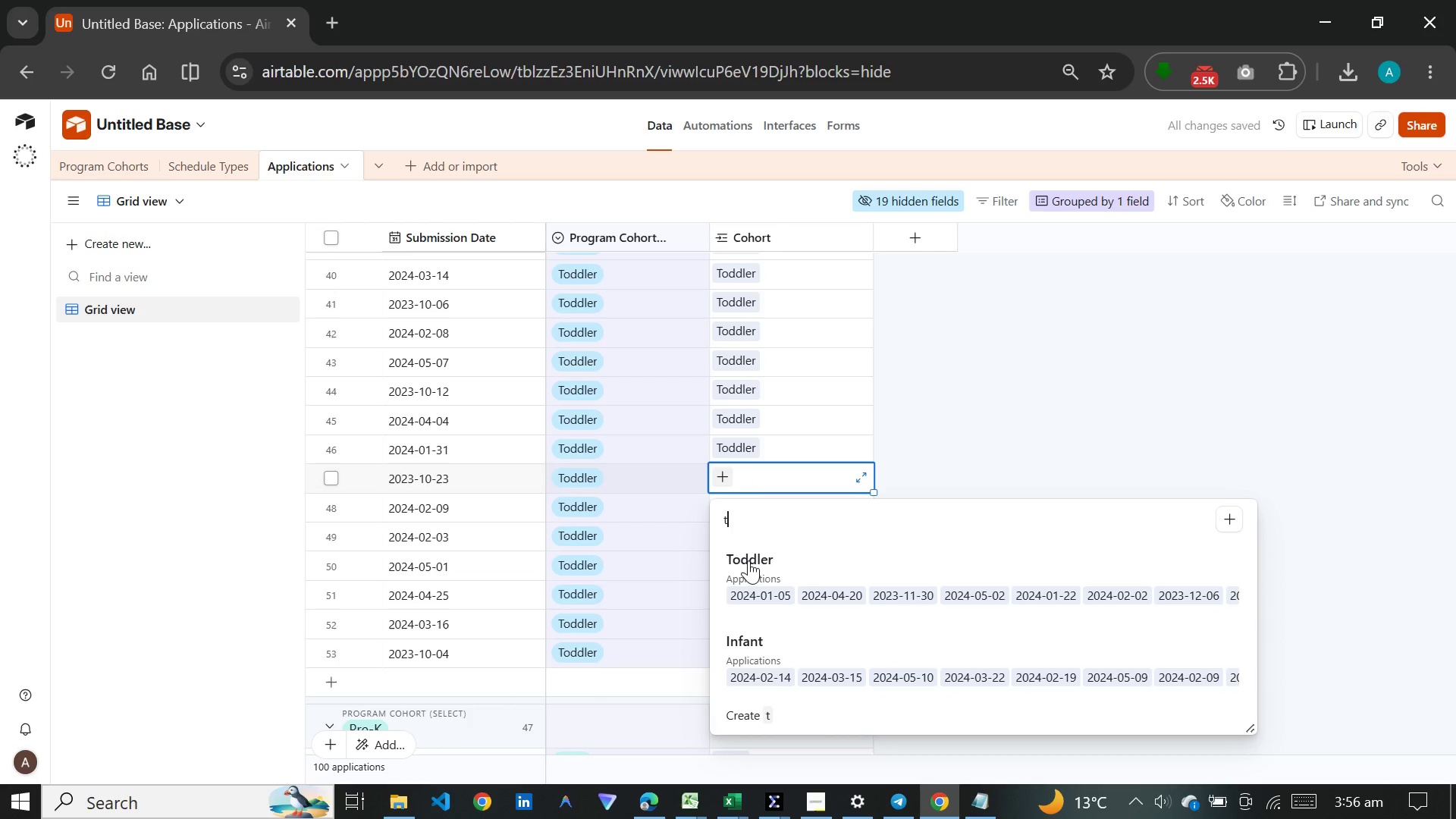 
left_click([748, 566])
 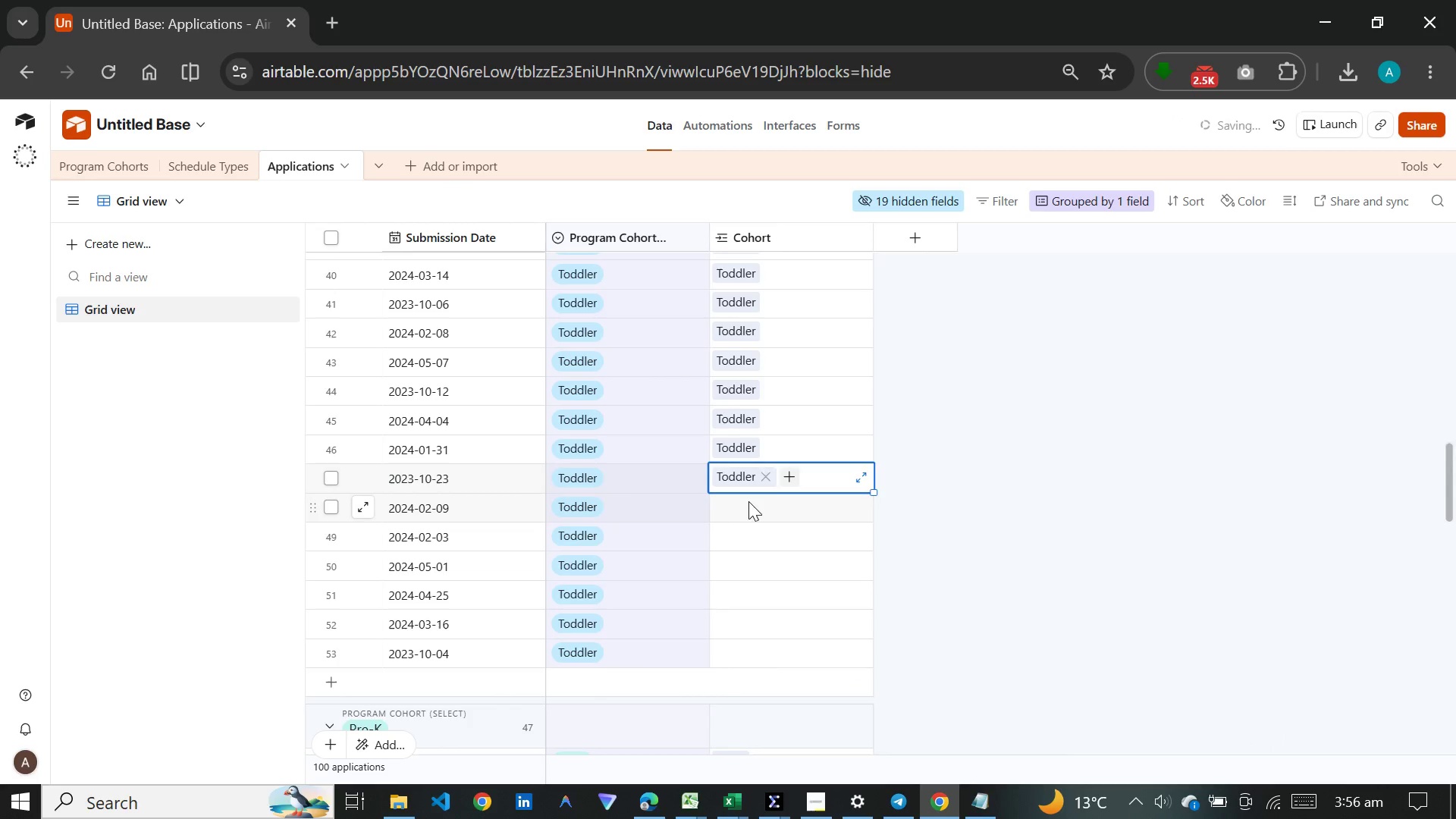 
left_click([748, 501])
 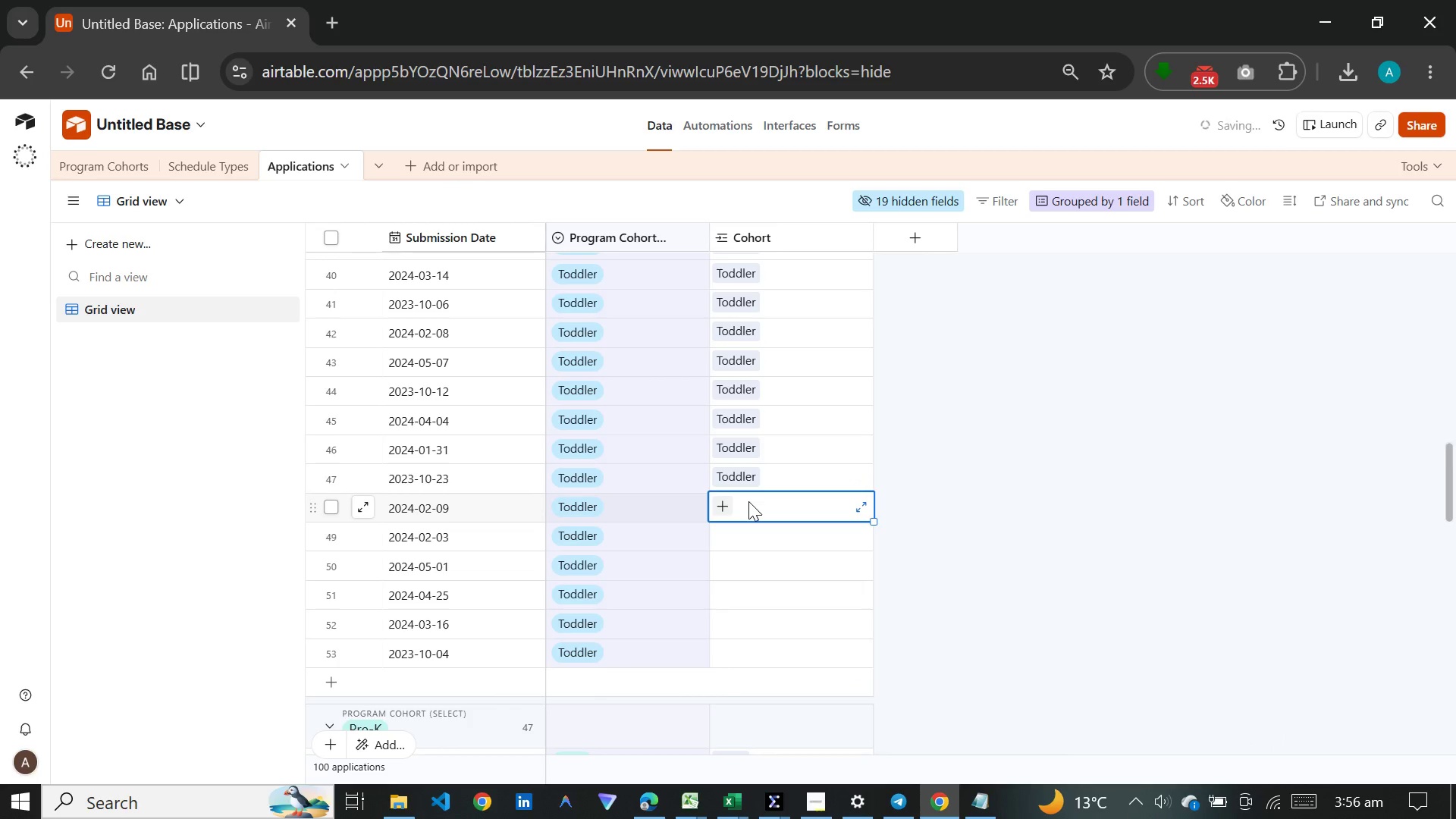 
key(T)
 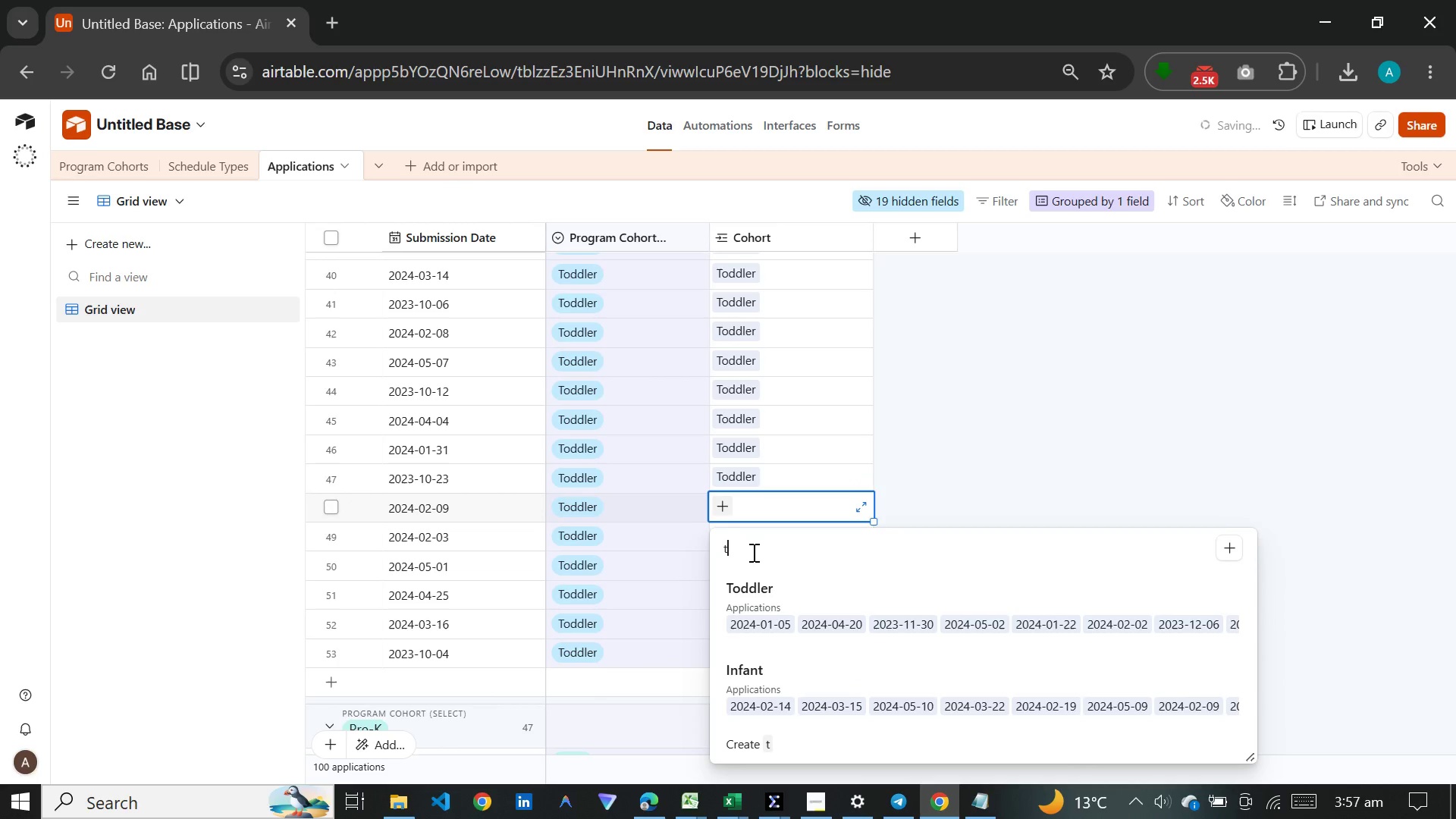 
left_click([752, 593])
 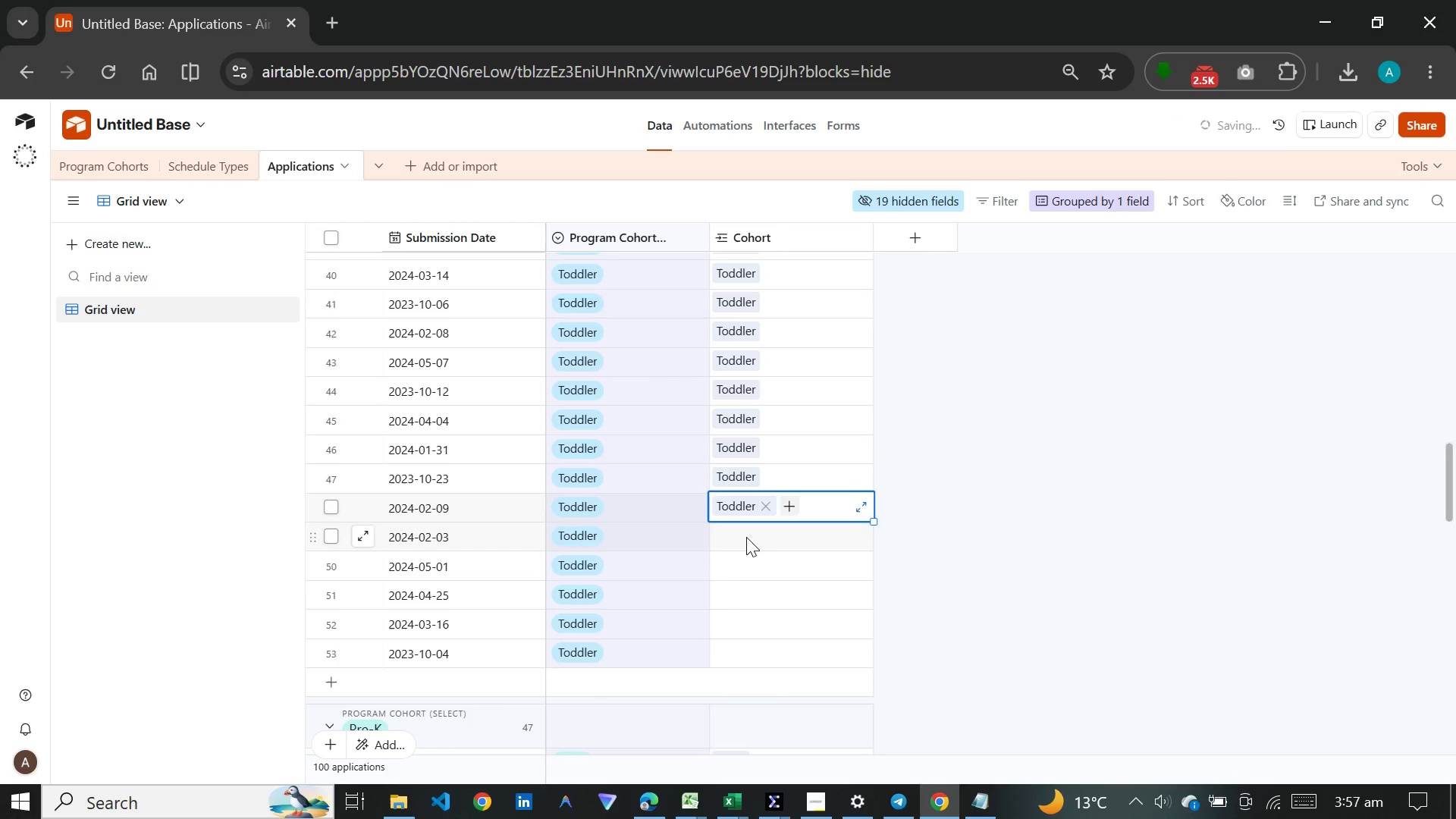 
left_click([746, 537])
 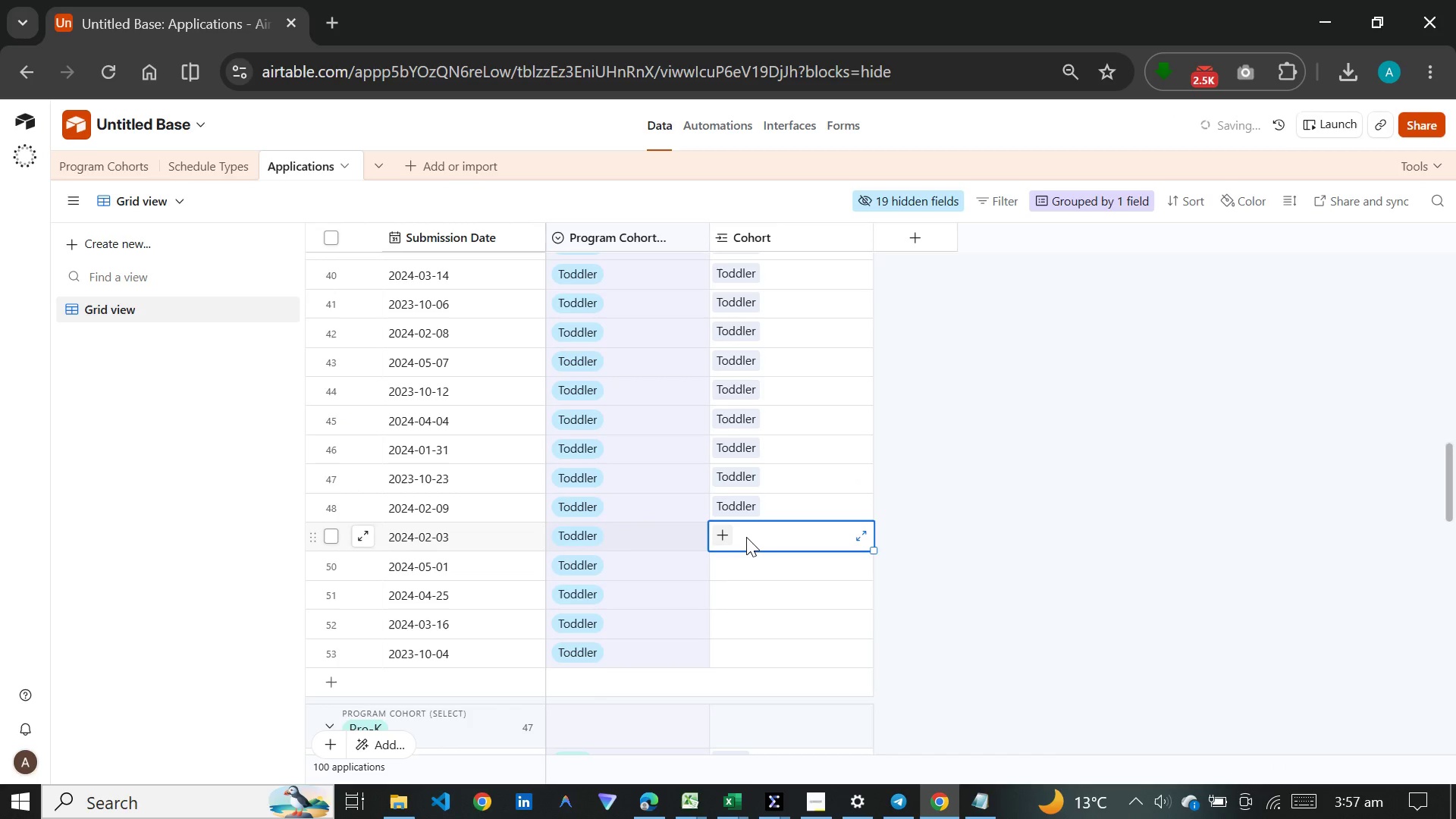 
key(T)
 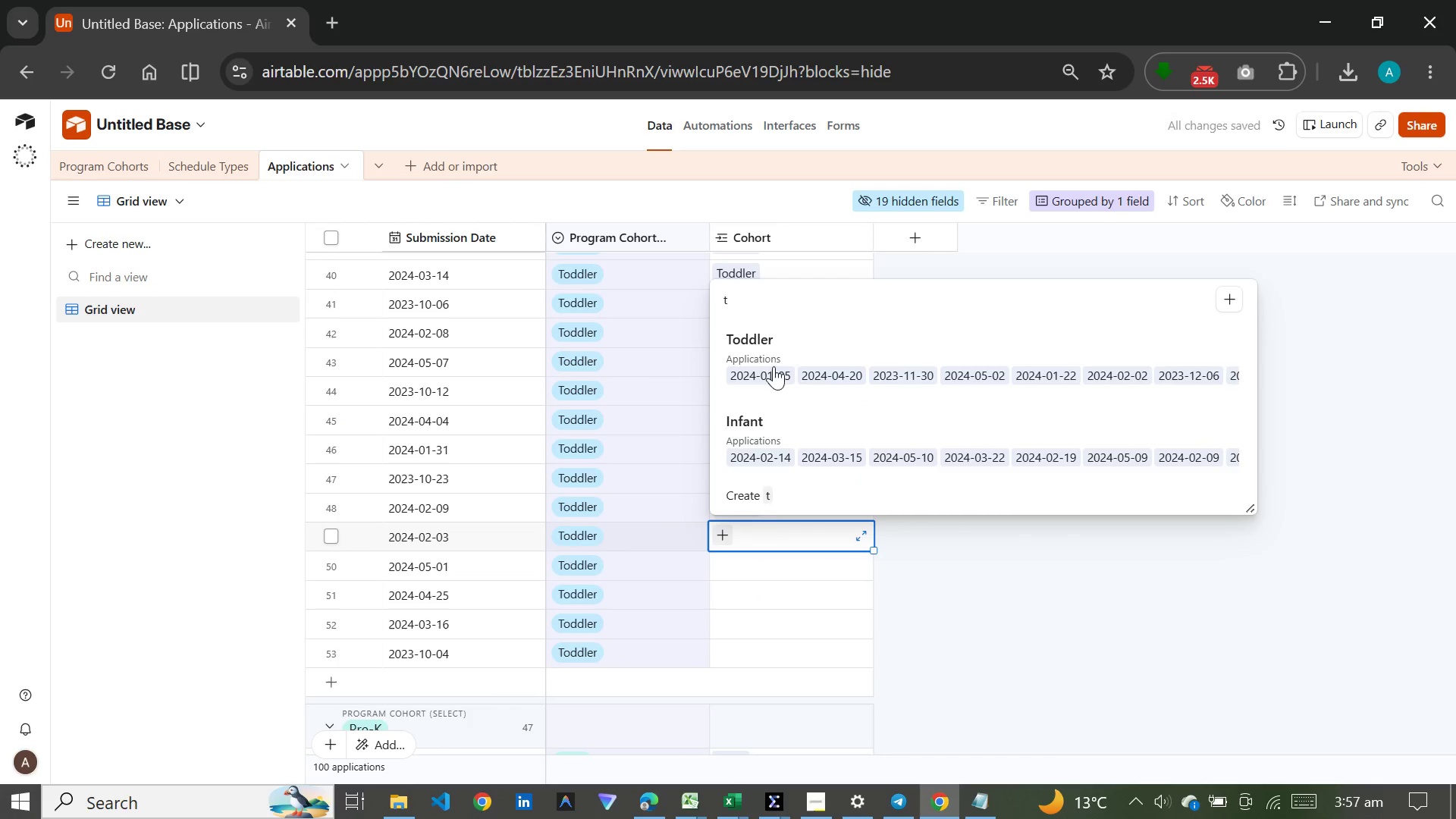 
wait(5.11)
 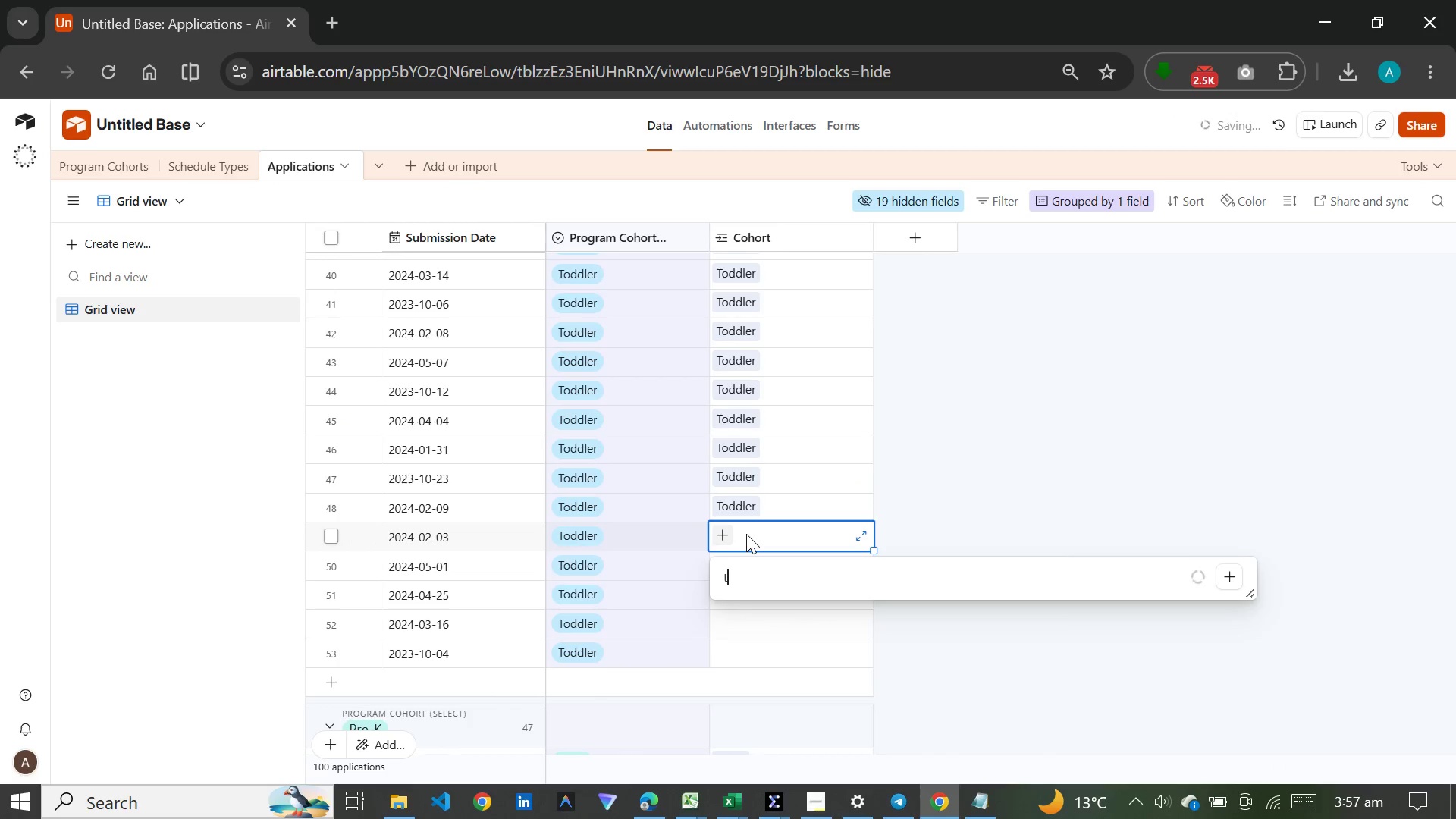 
left_click([774, 342])
 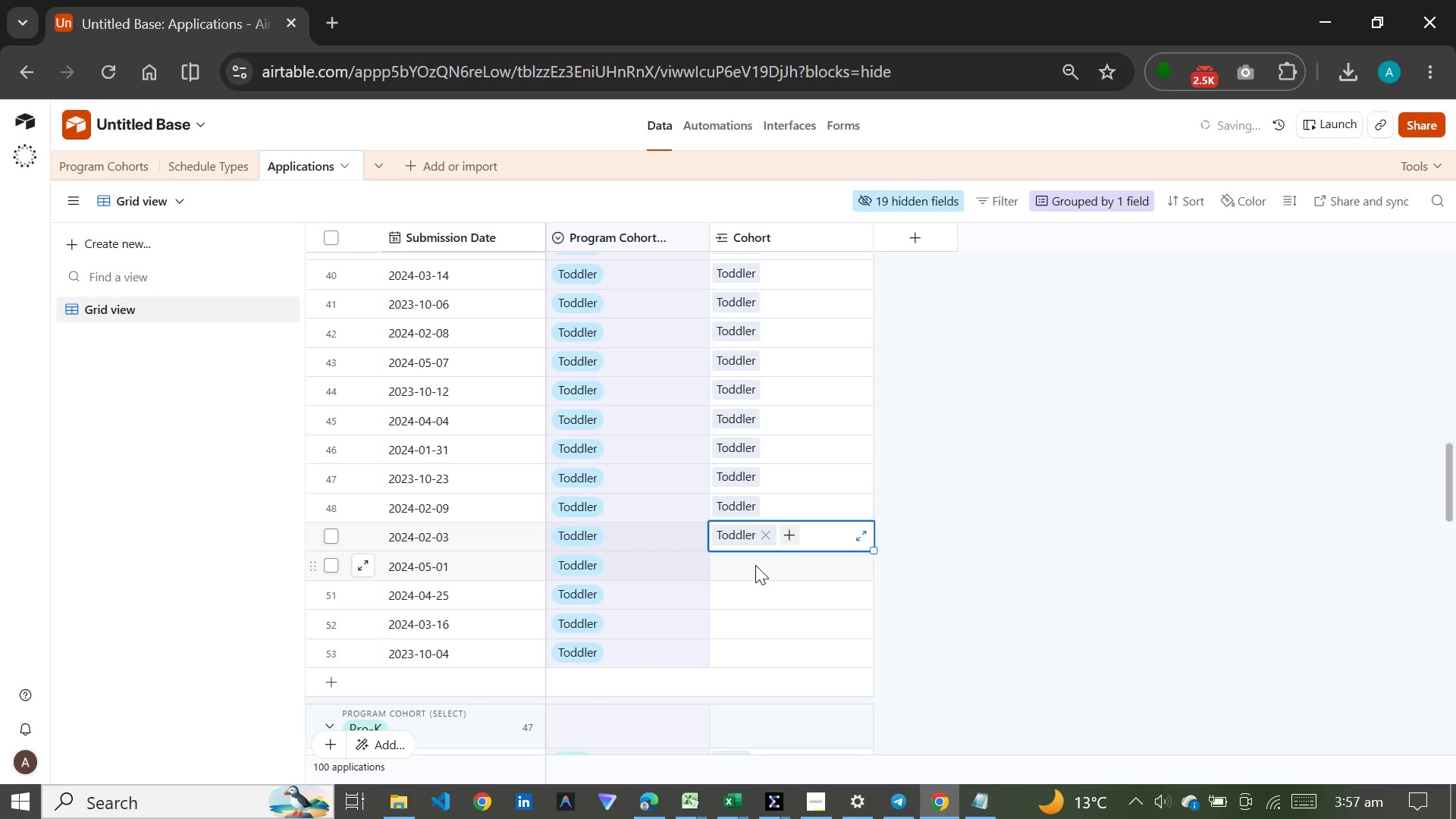 
left_click([755, 565])
 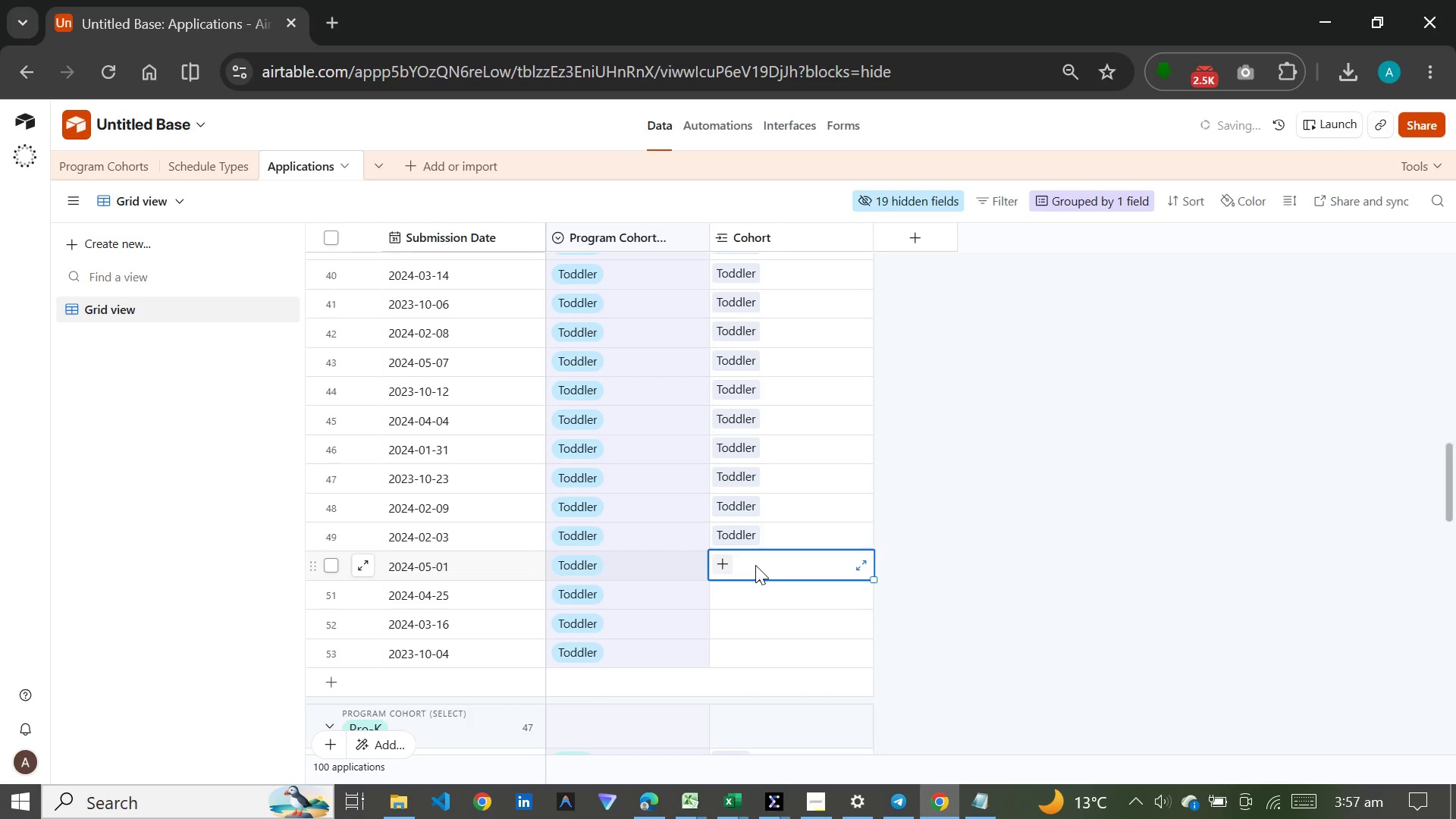 
key(T)
 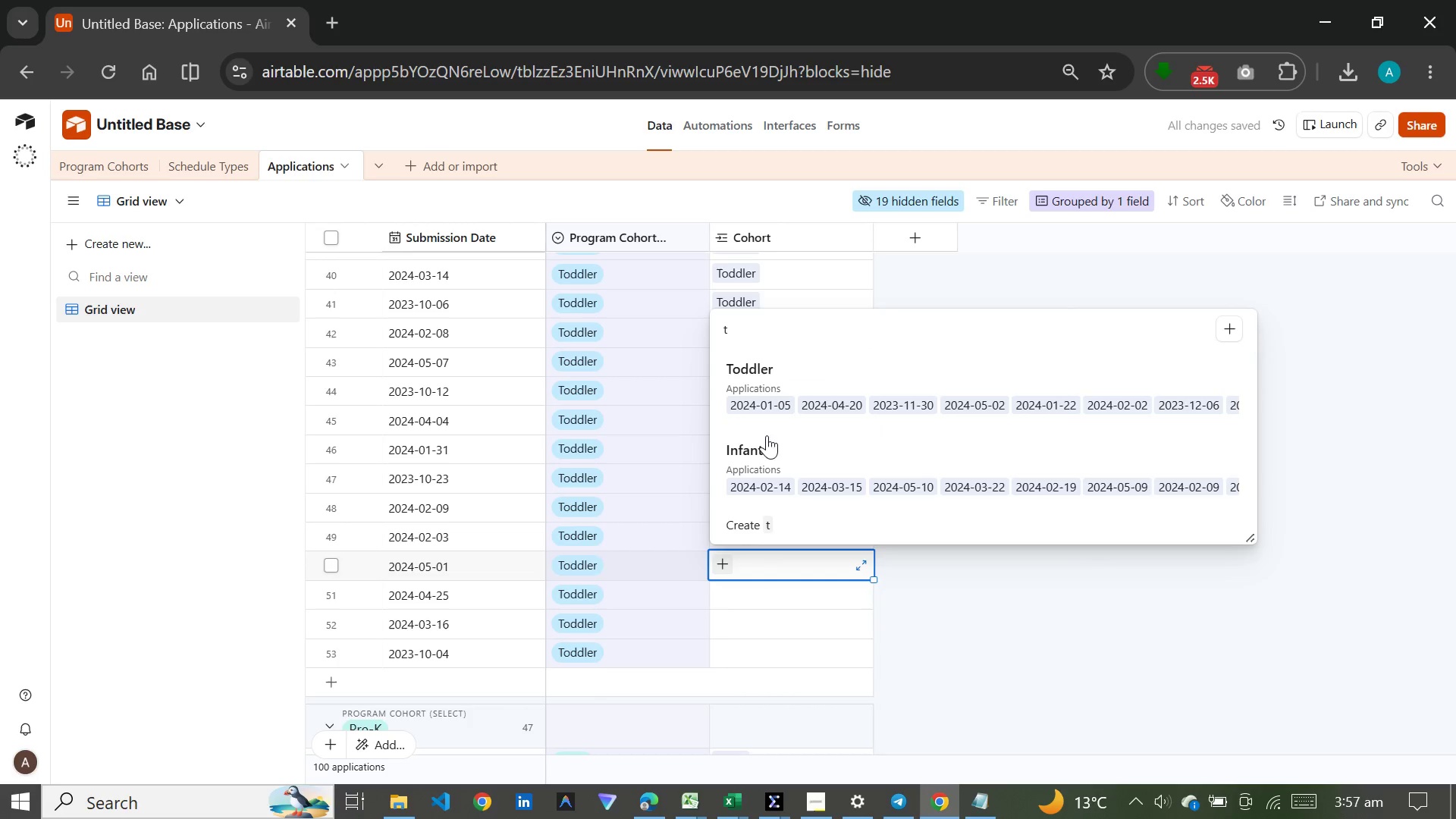 
left_click([777, 382])
 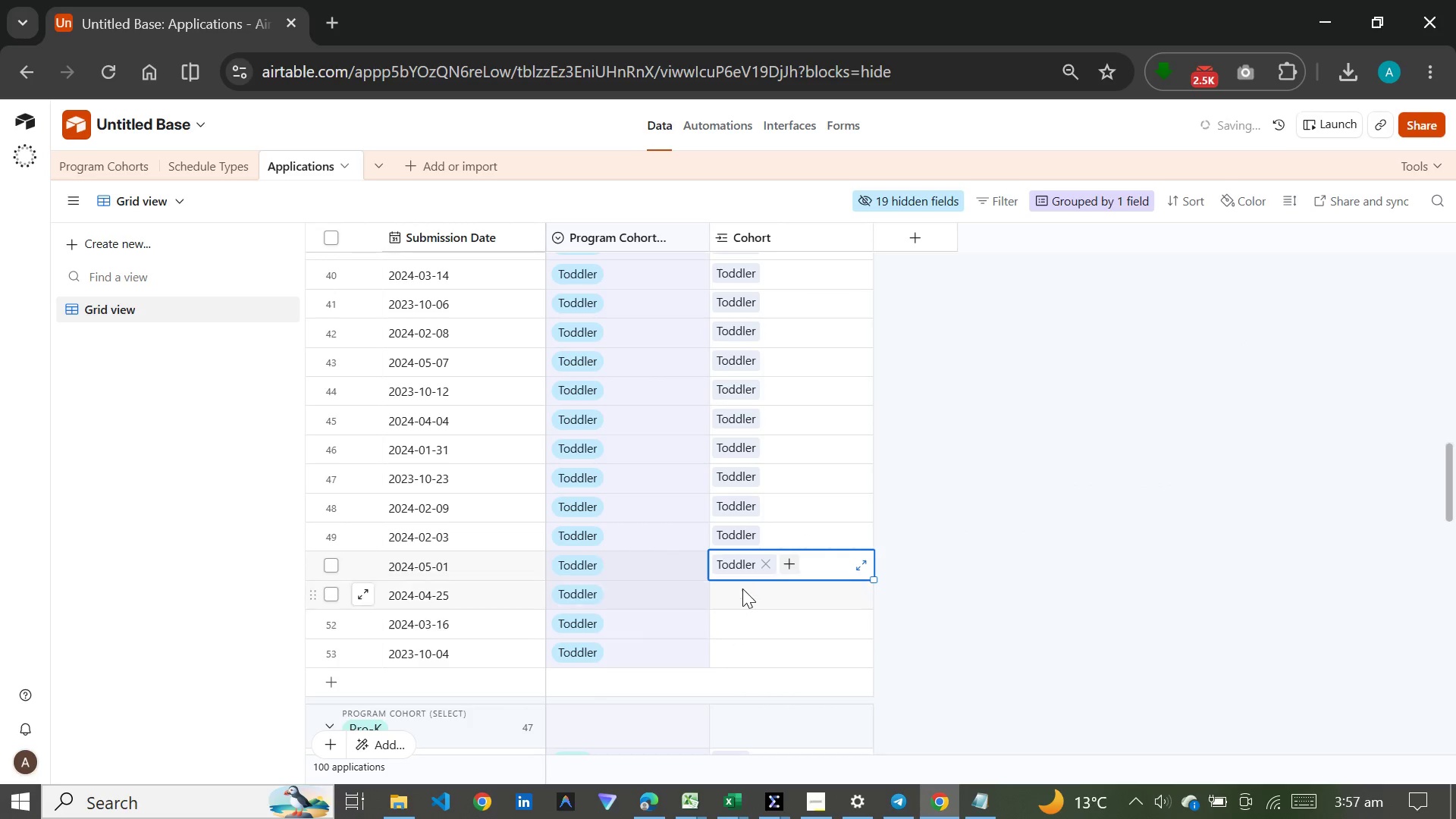 
left_click([742, 588])
 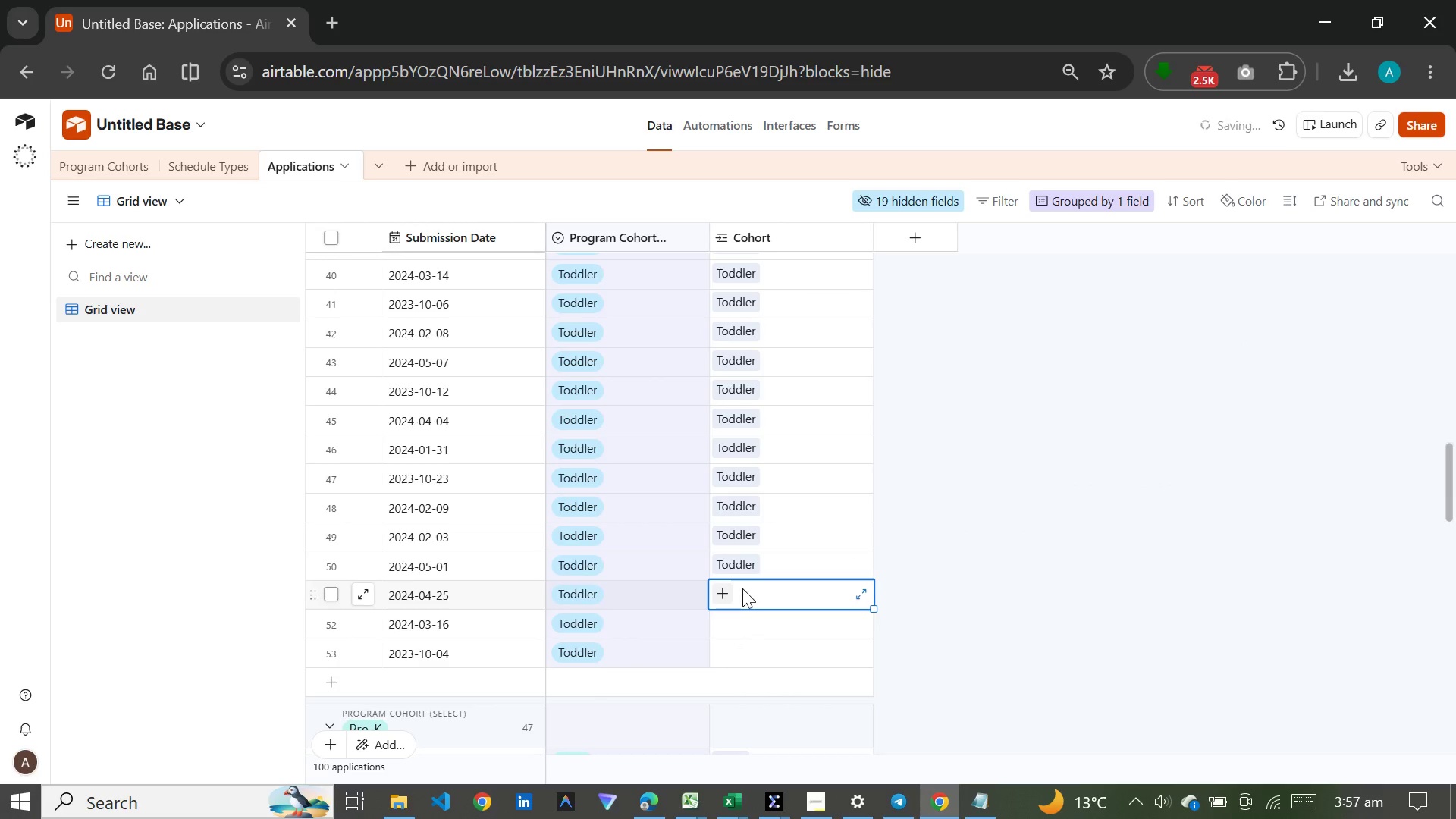 
key(T)
 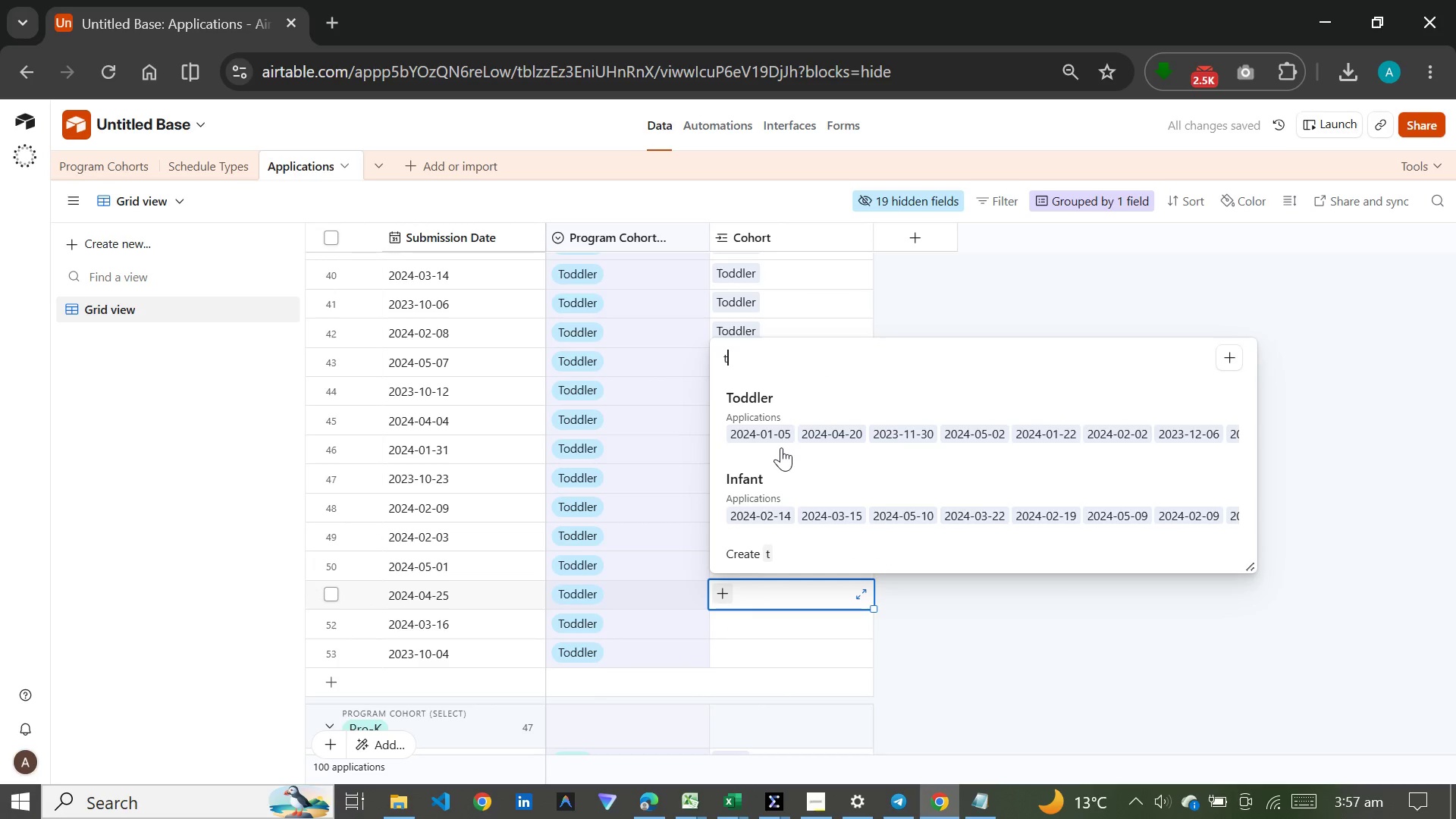 
left_click([786, 424])
 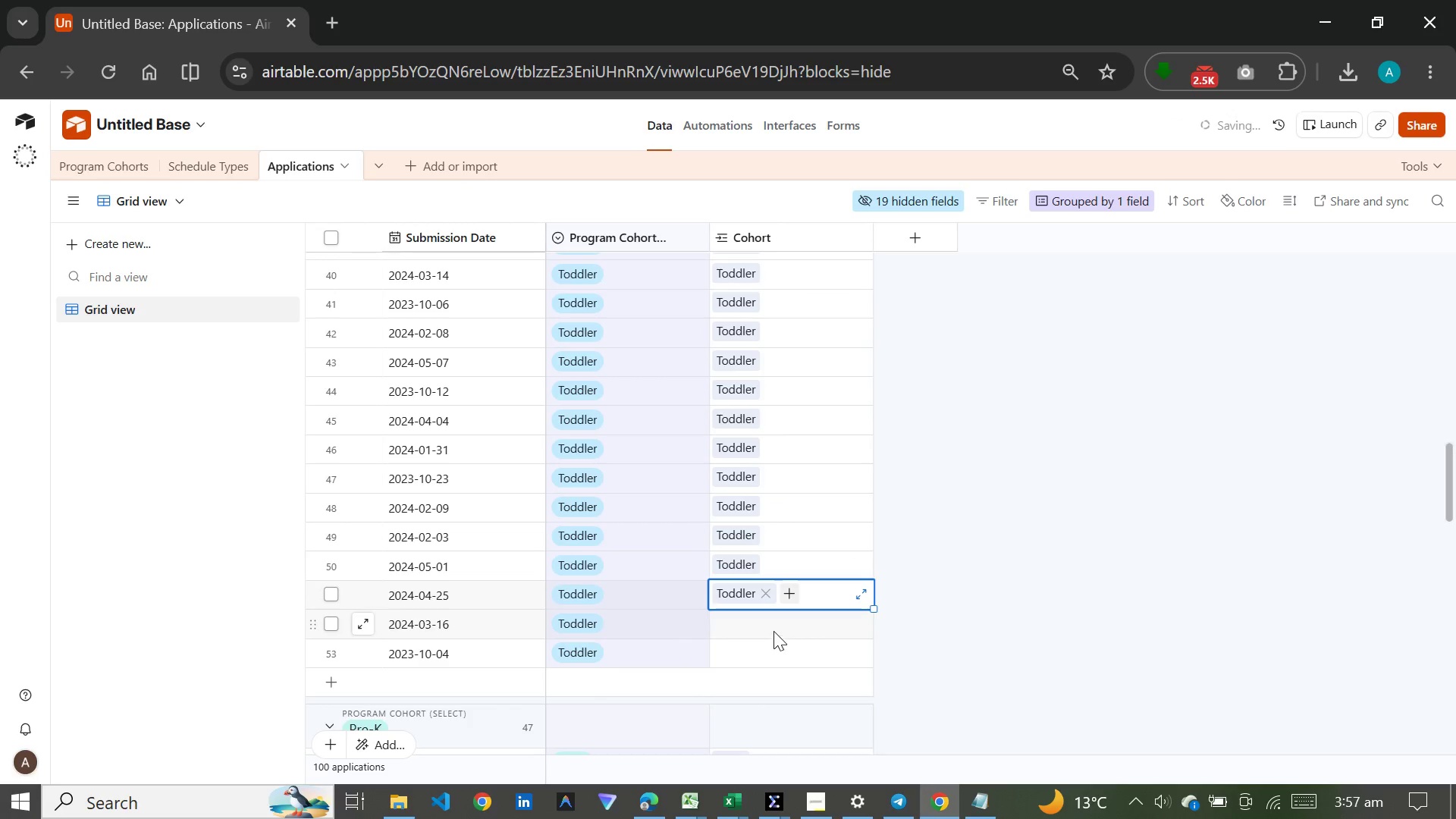 
left_click([772, 626])
 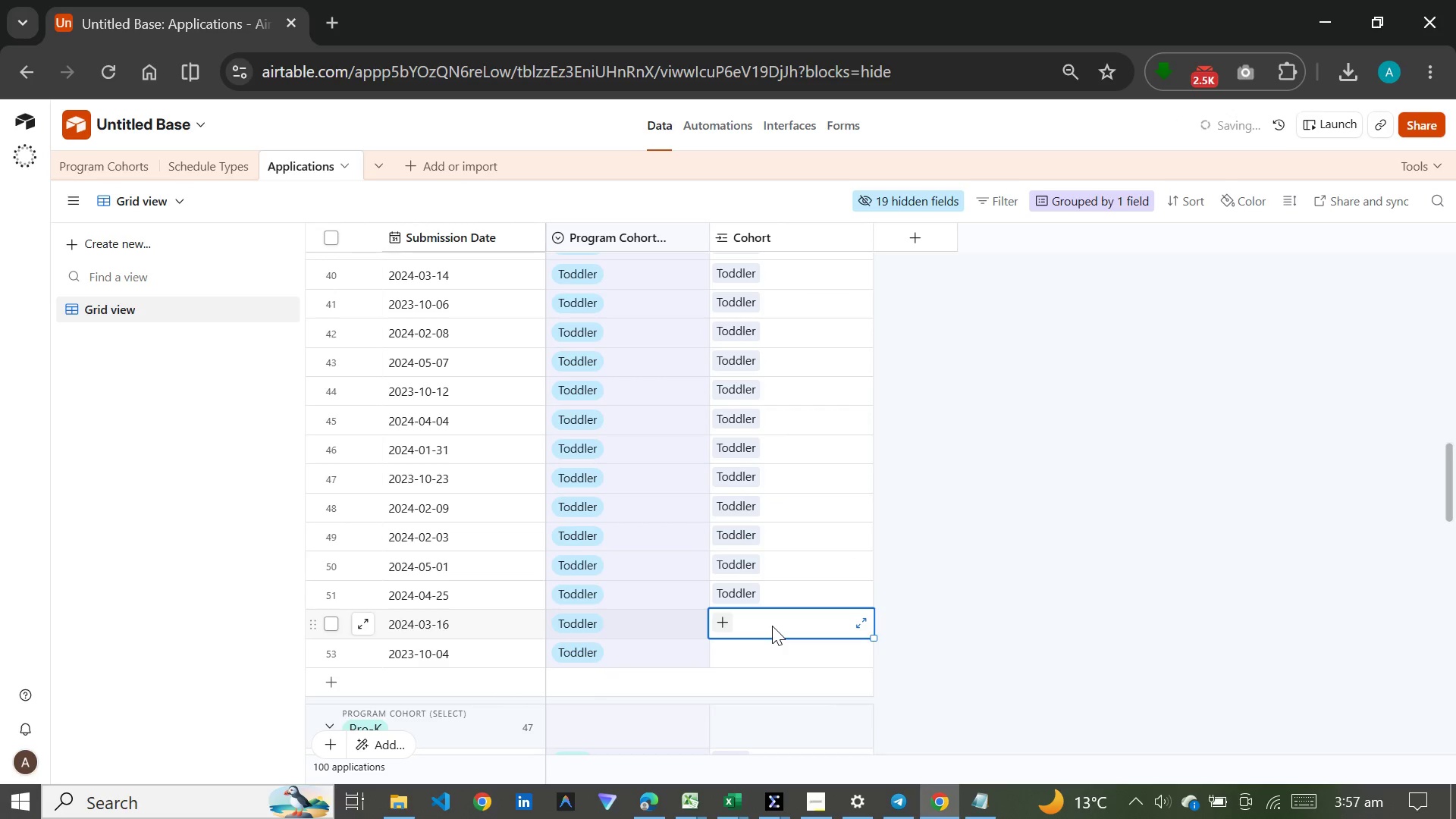 
key(T)
 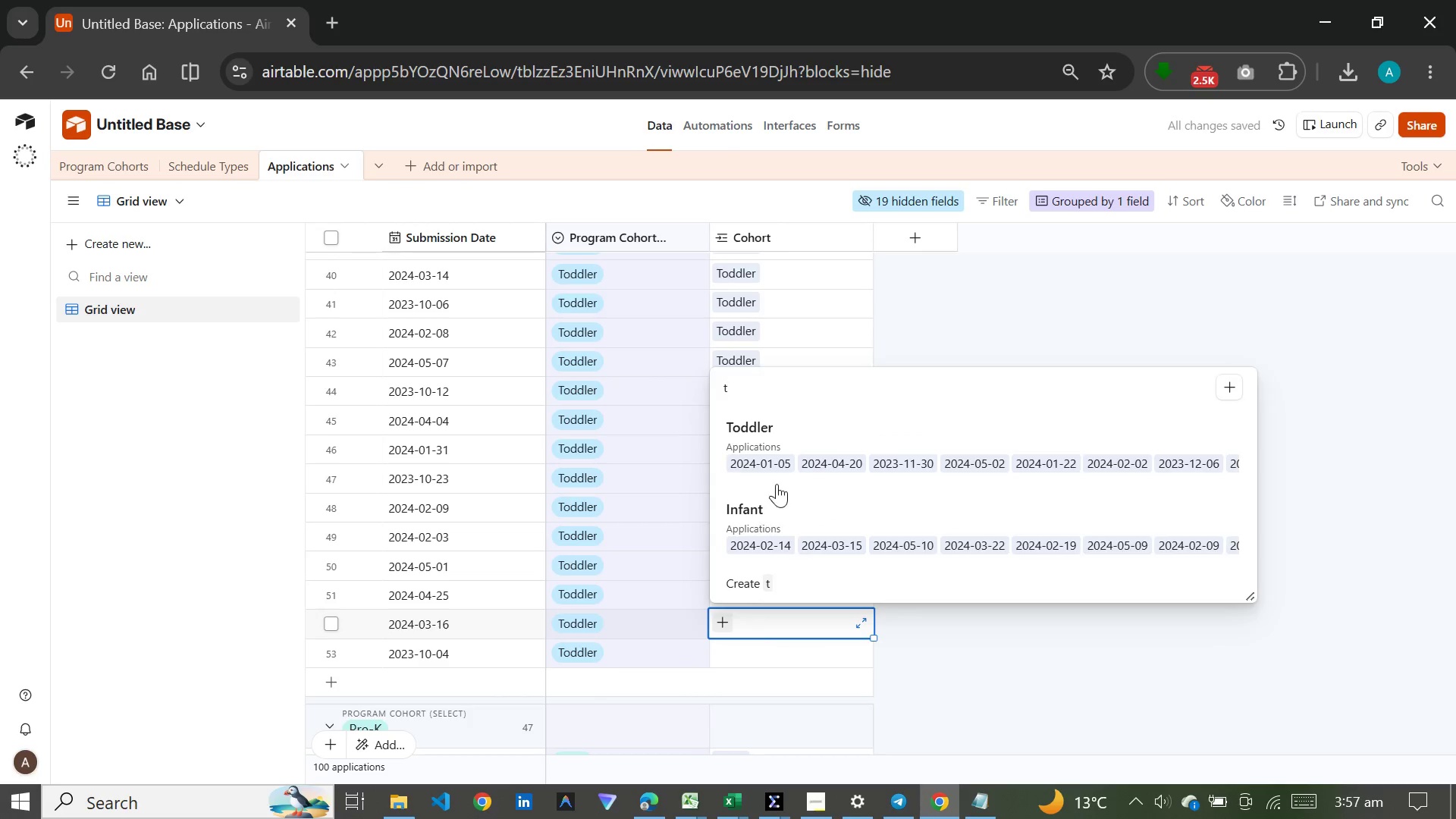 
left_click([783, 452])
 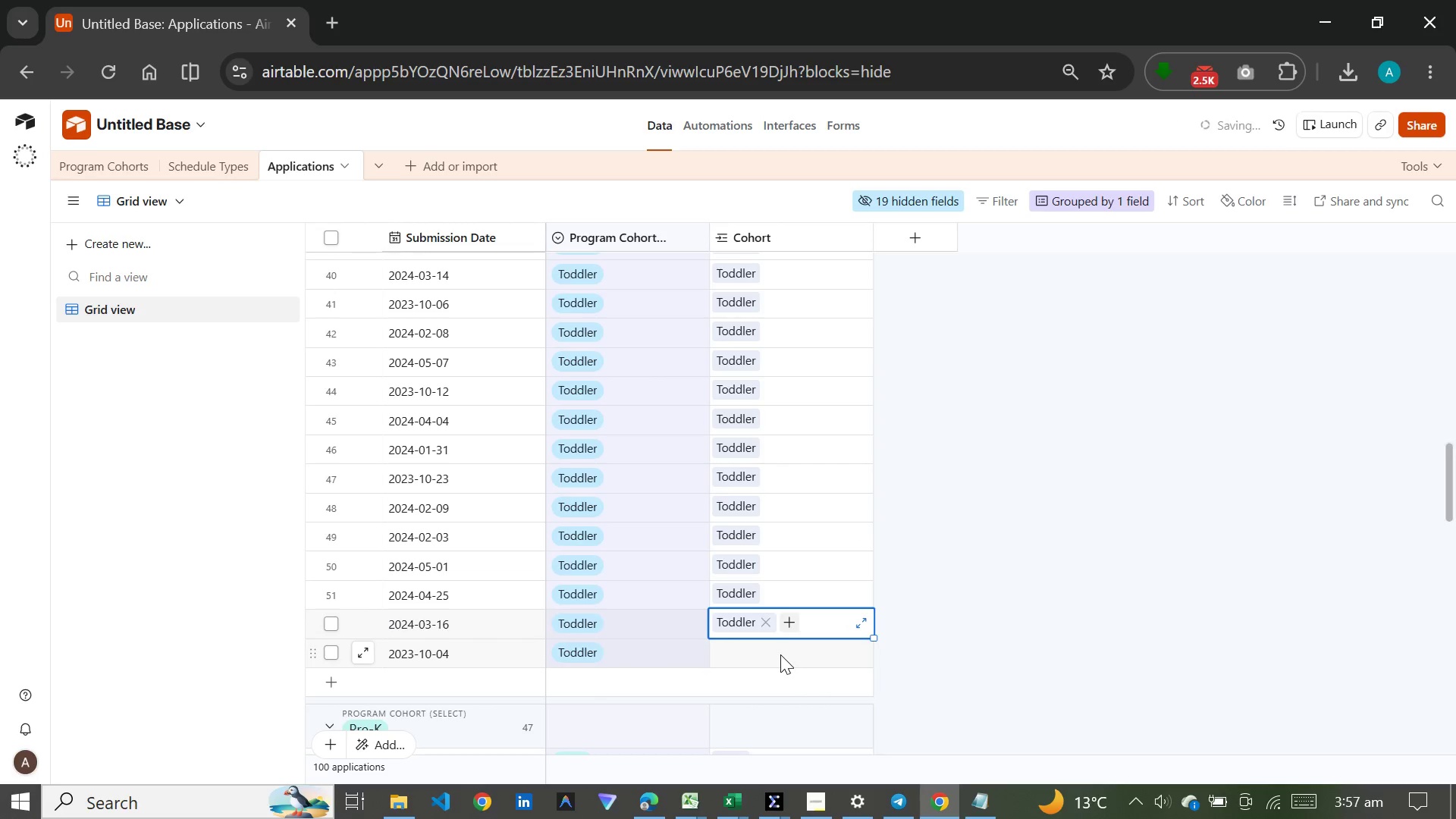 
left_click([780, 654])
 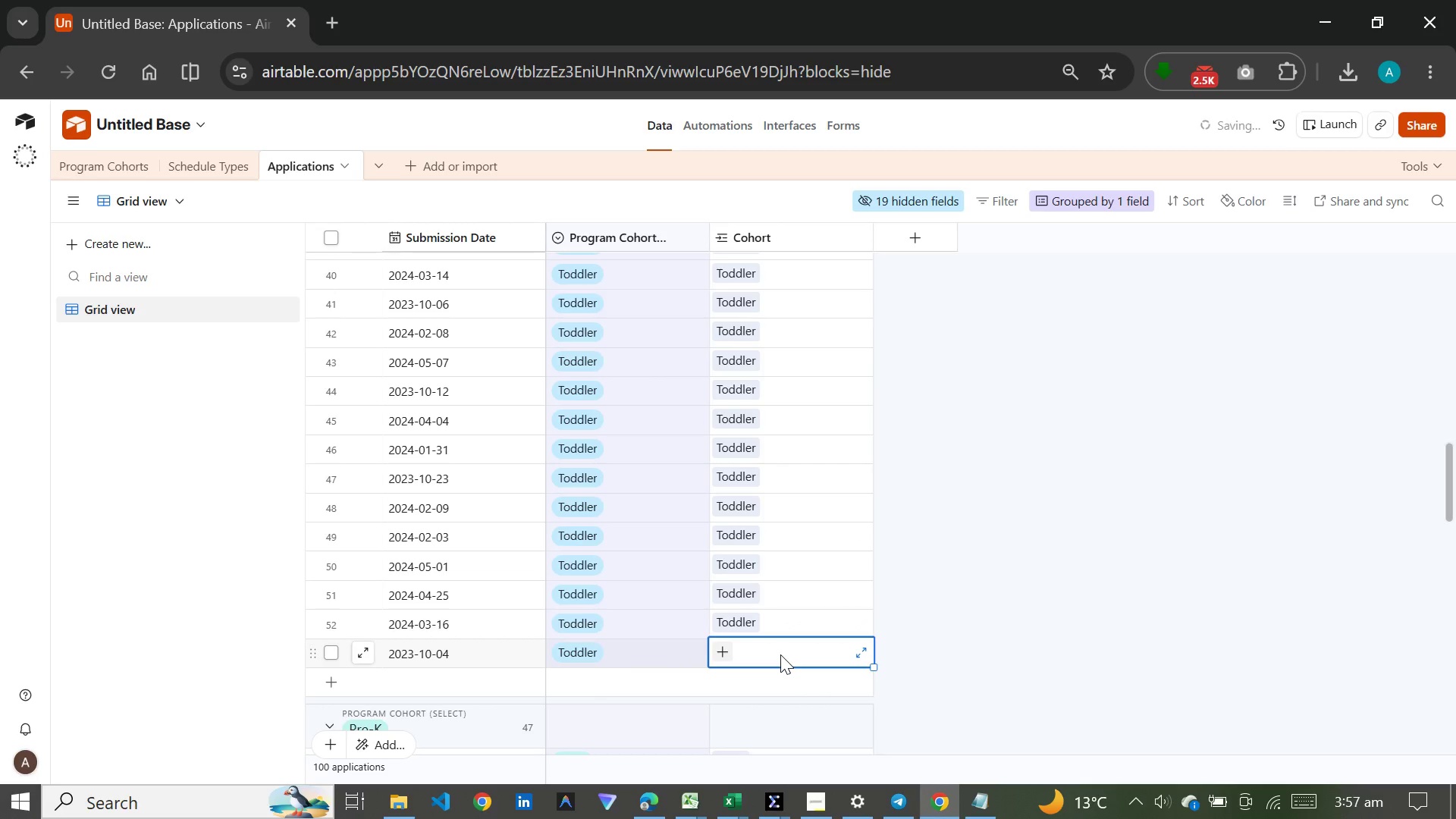 
key(T)
 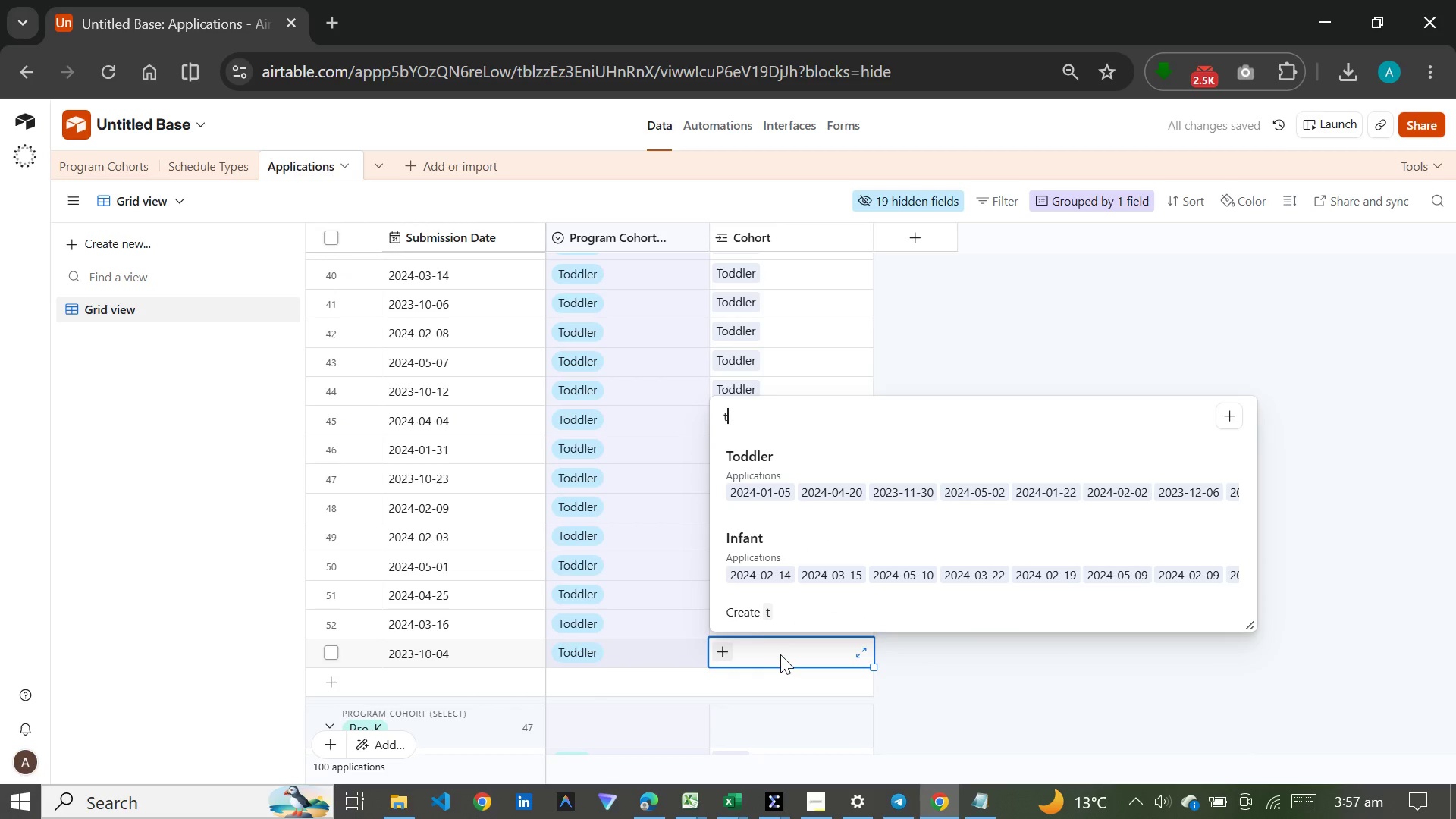 
wait(10.41)
 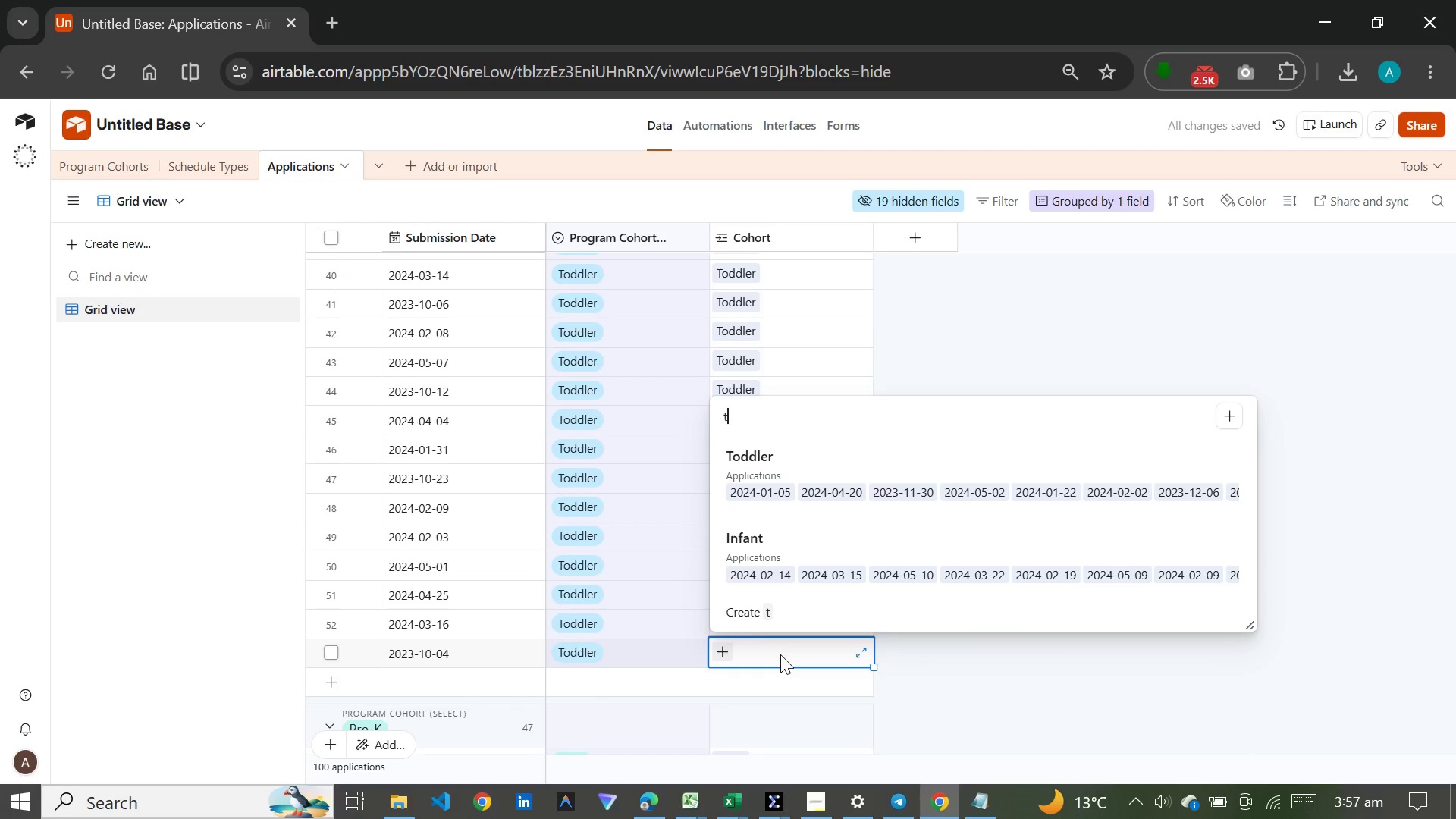 
left_click([808, 485])
 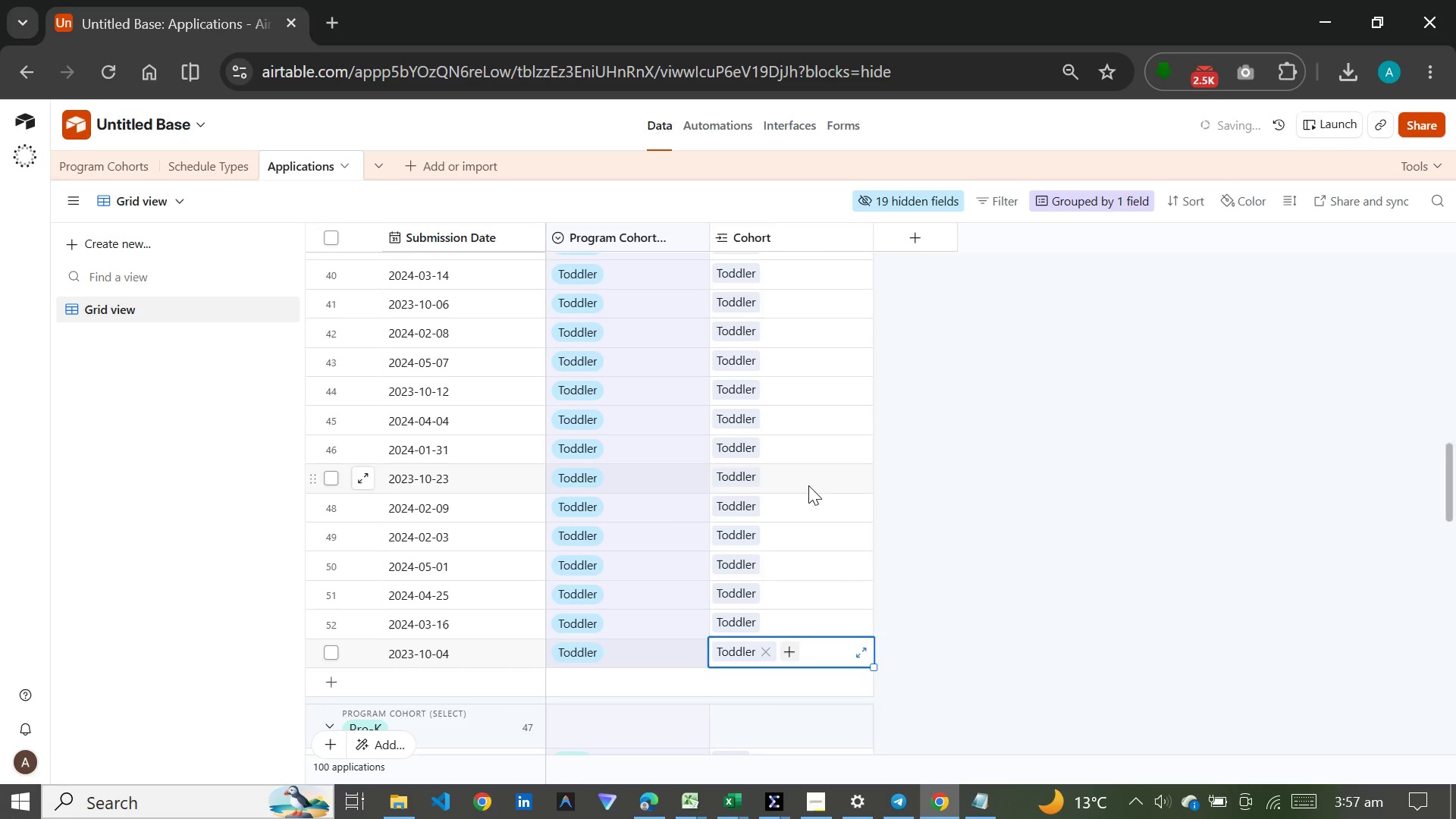 
scroll: coordinate [810, 489], scroll_direction: down, amount: 6.0
 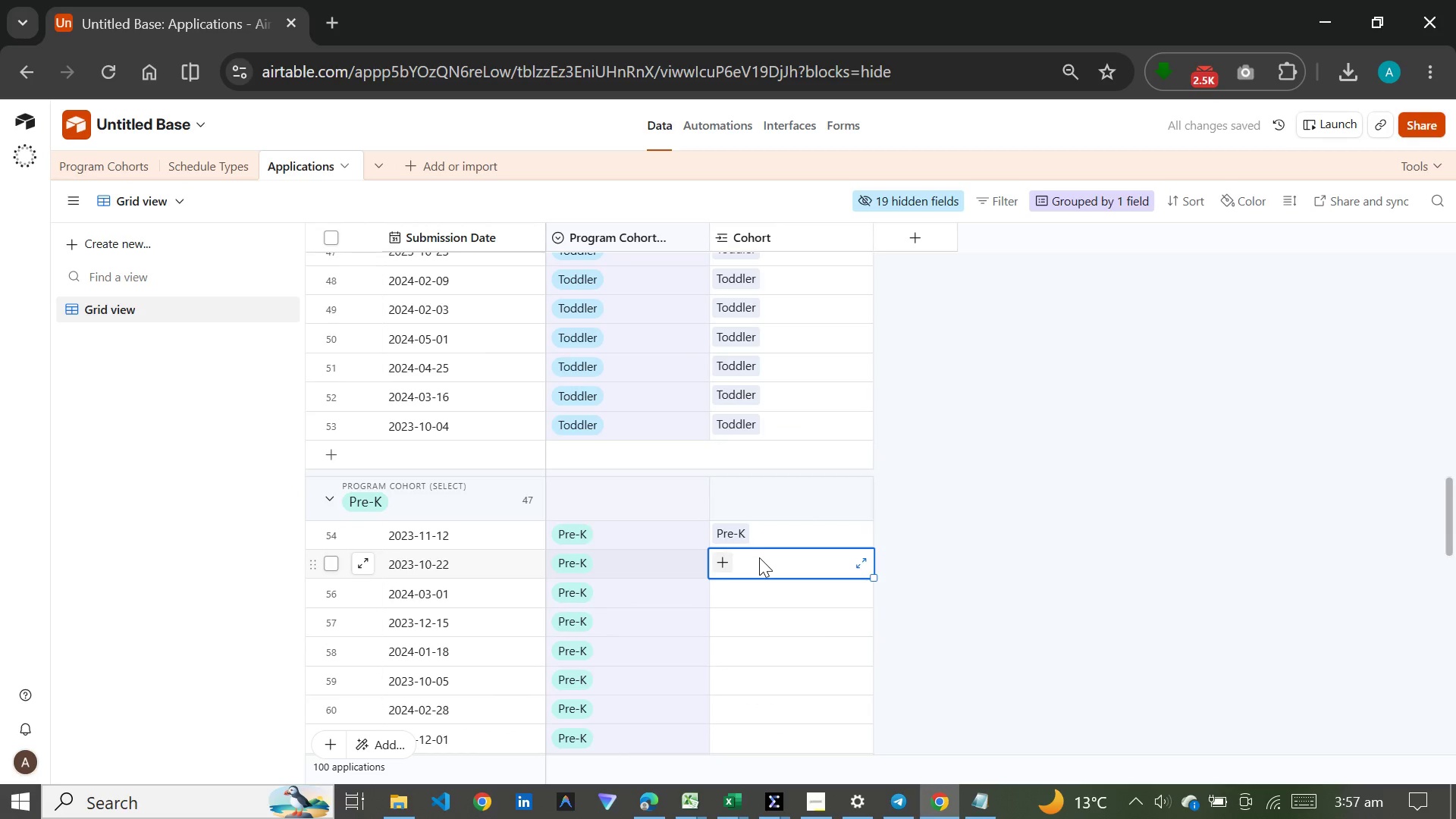 
key(P)
 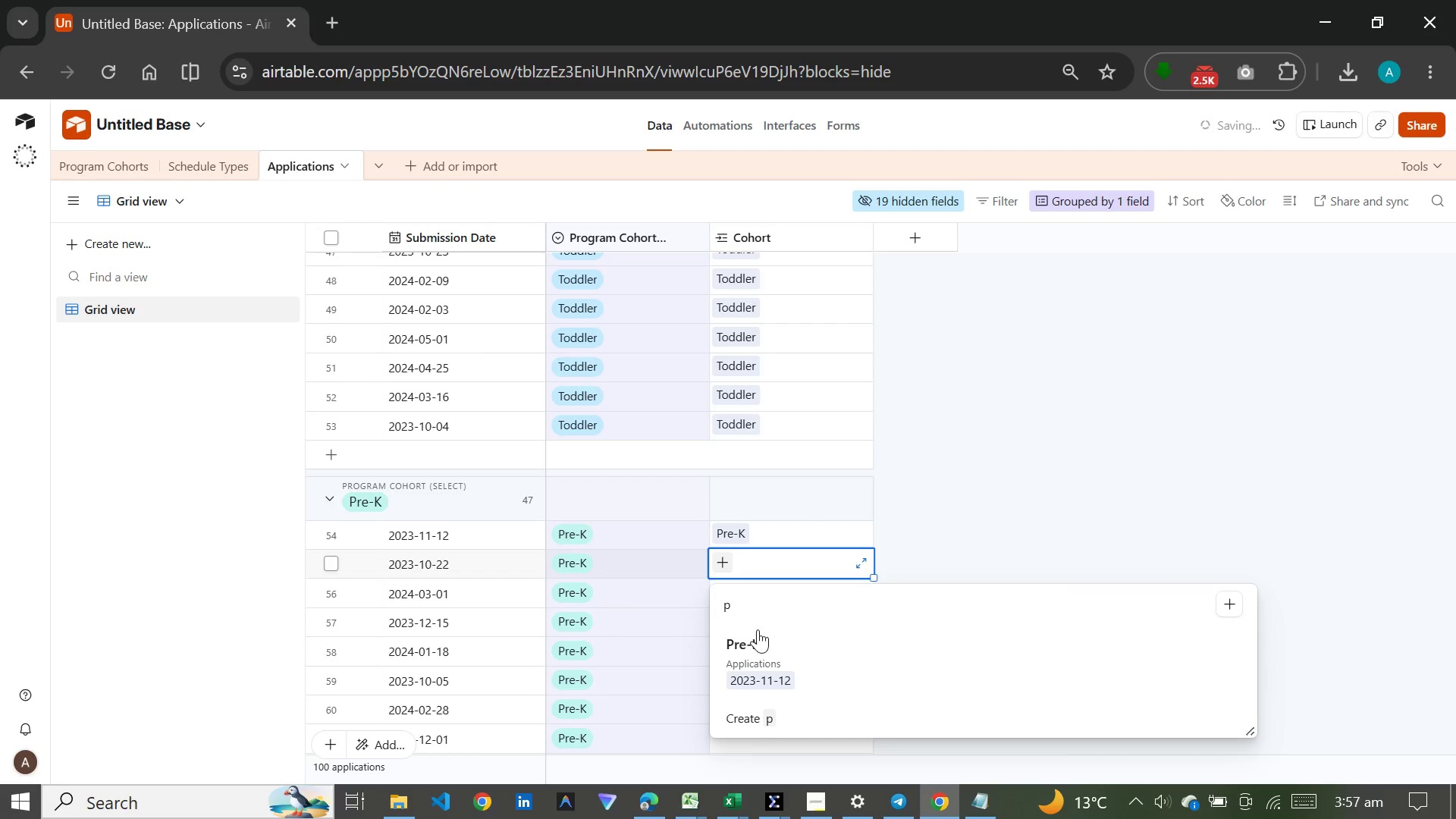 
left_click([755, 645])
 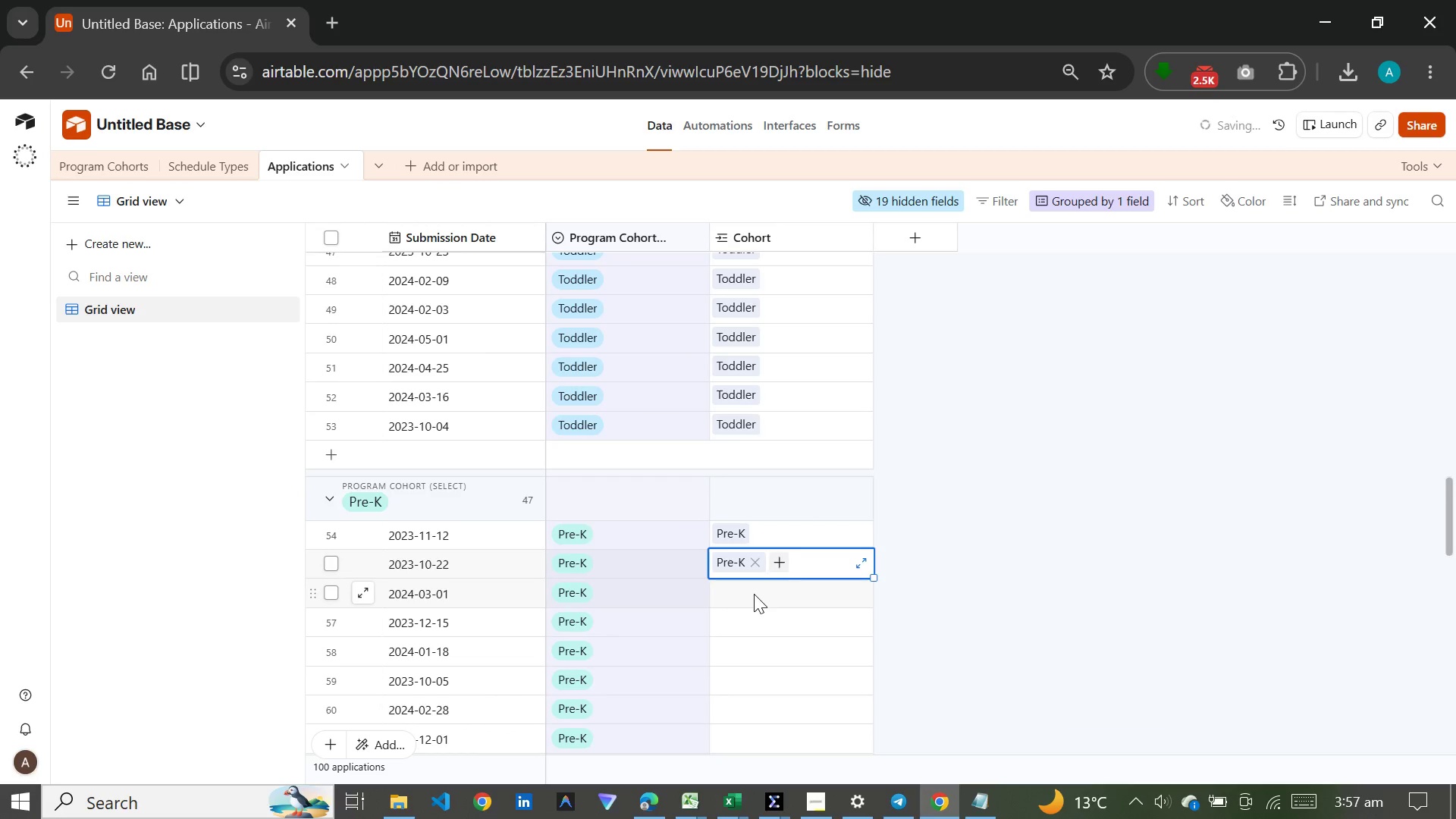 
left_click([754, 594])
 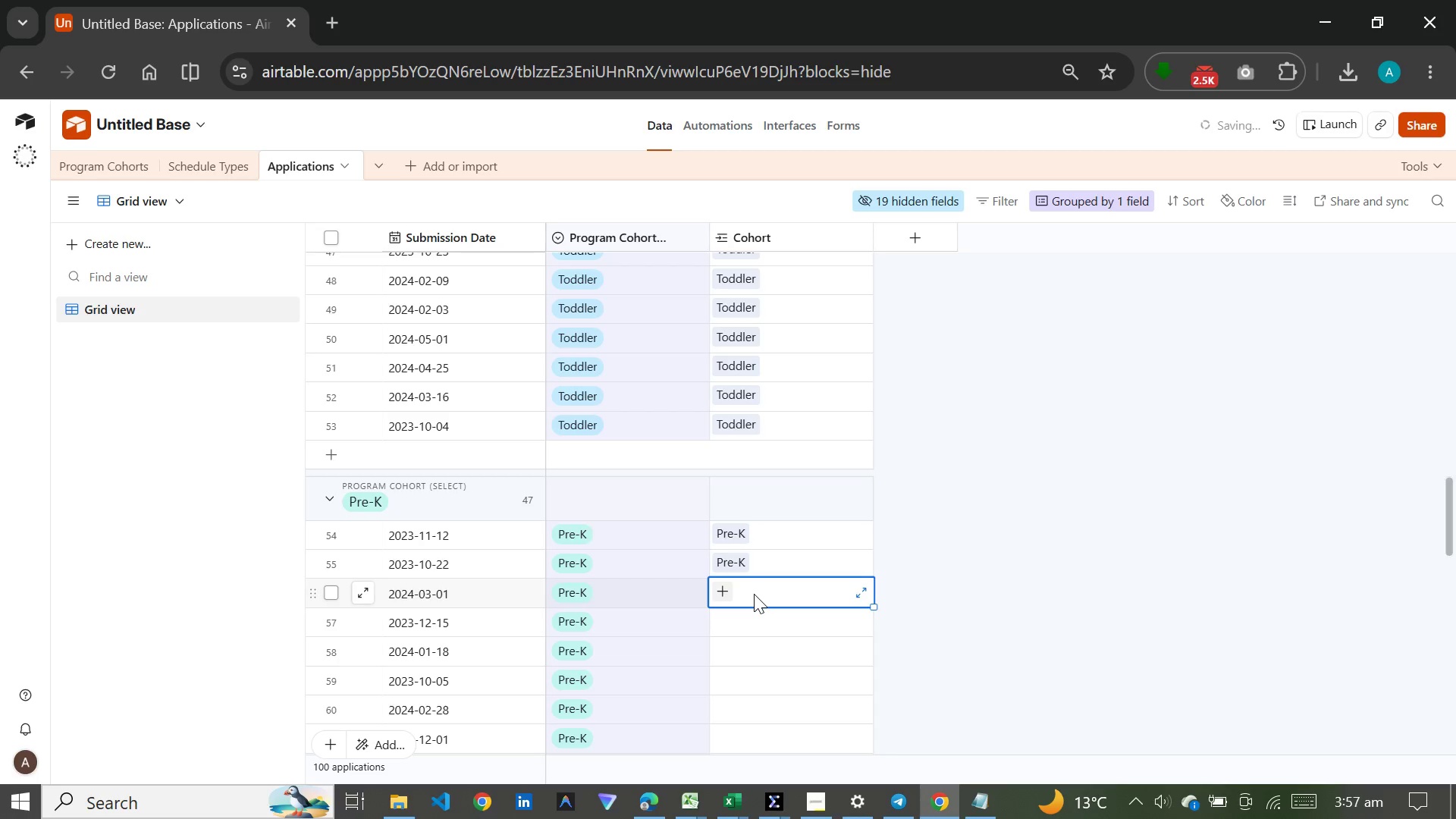 
key(P)
 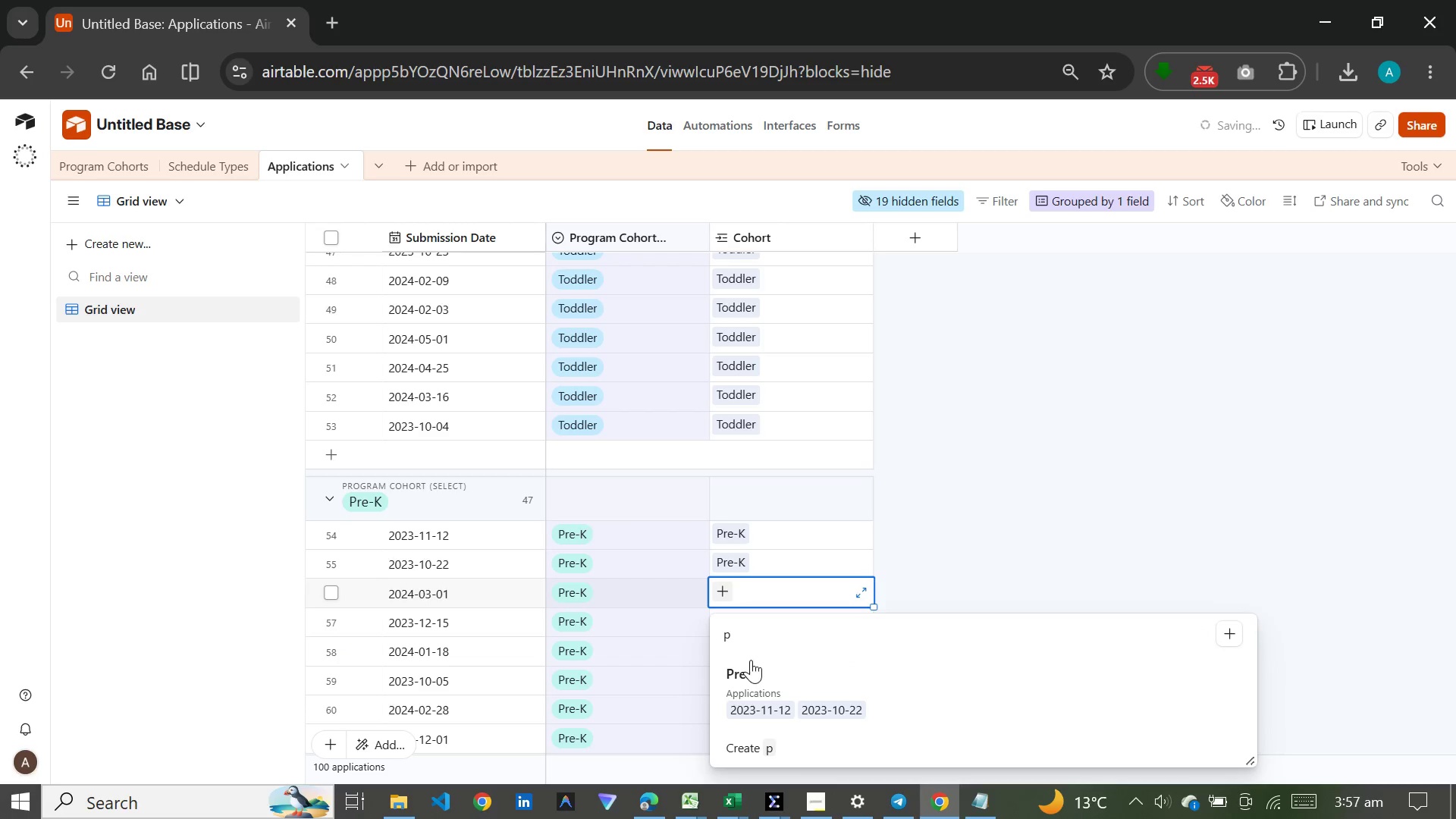 
left_click([752, 667])
 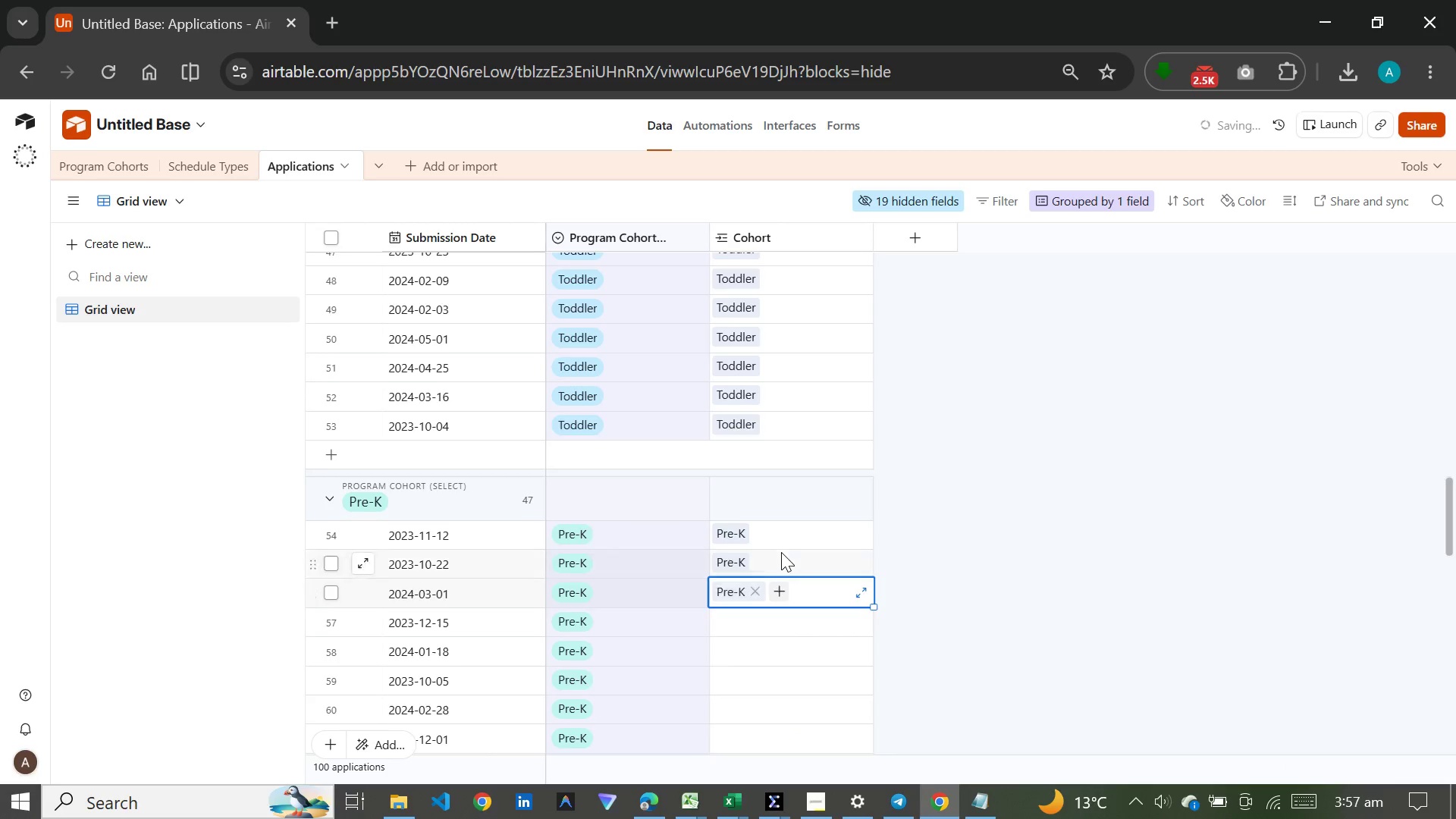 
scroll: coordinate [781, 552], scroll_direction: down, amount: 4.0
 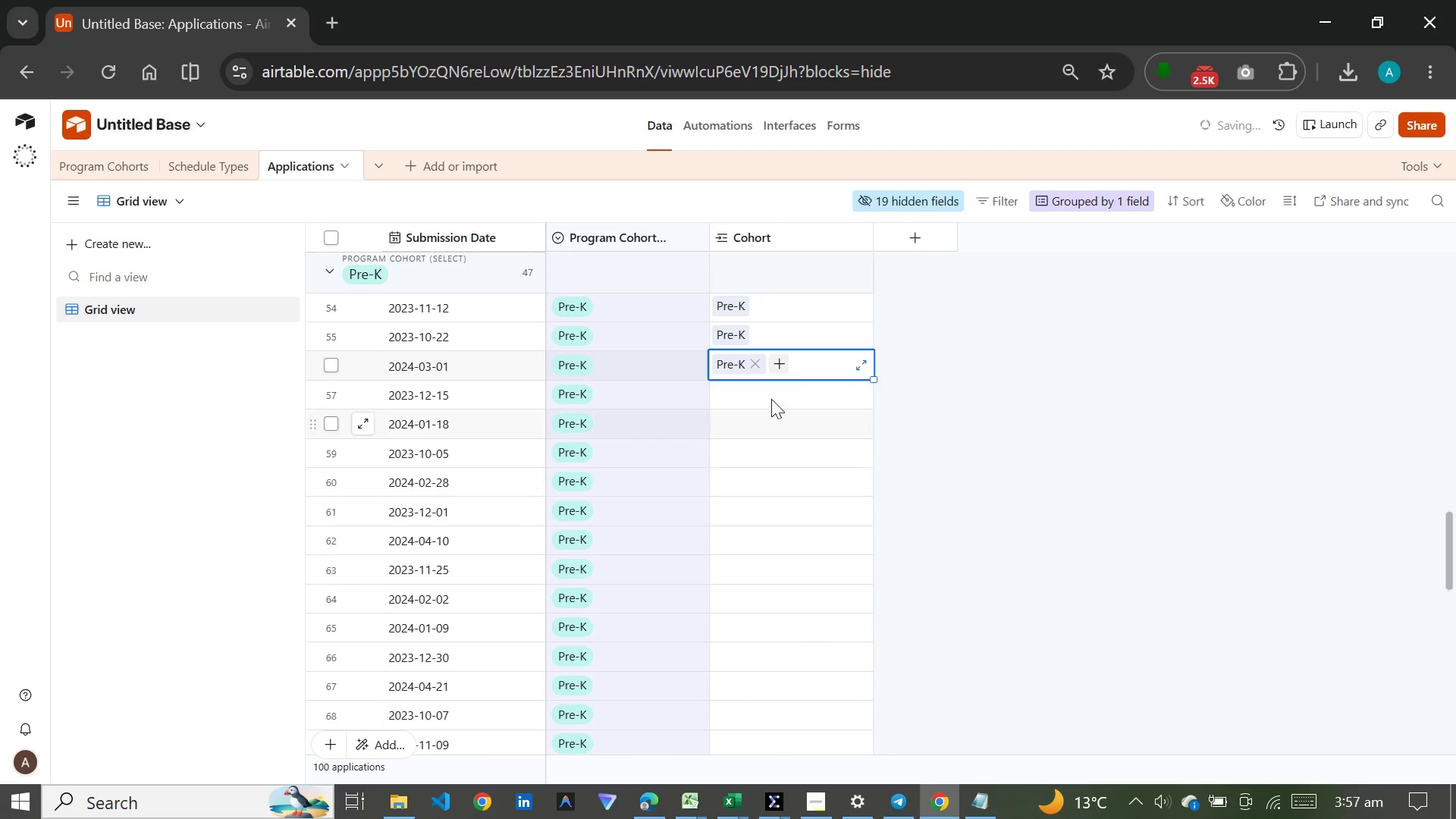 
left_click([771, 397])
 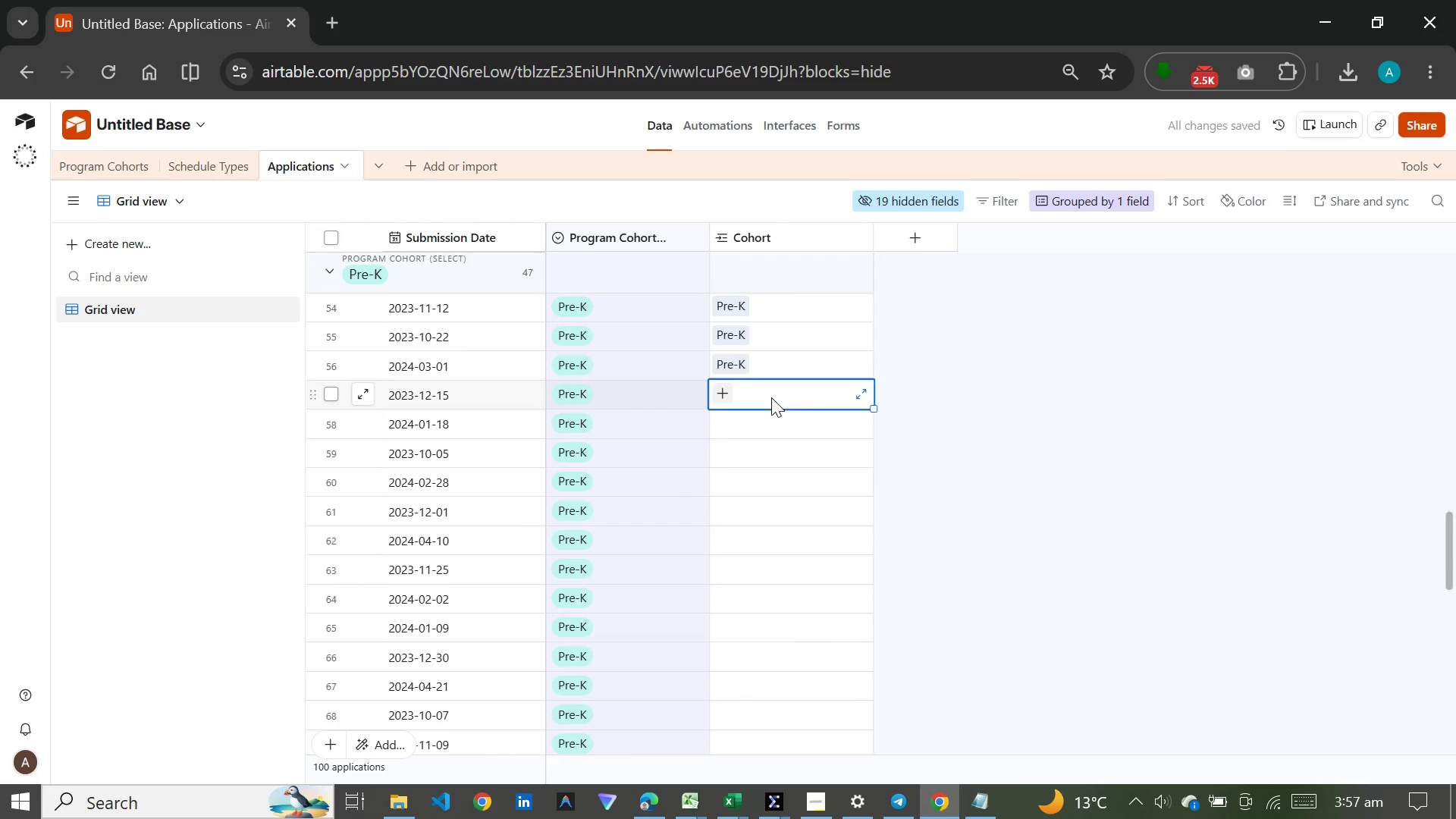 
key(P)
 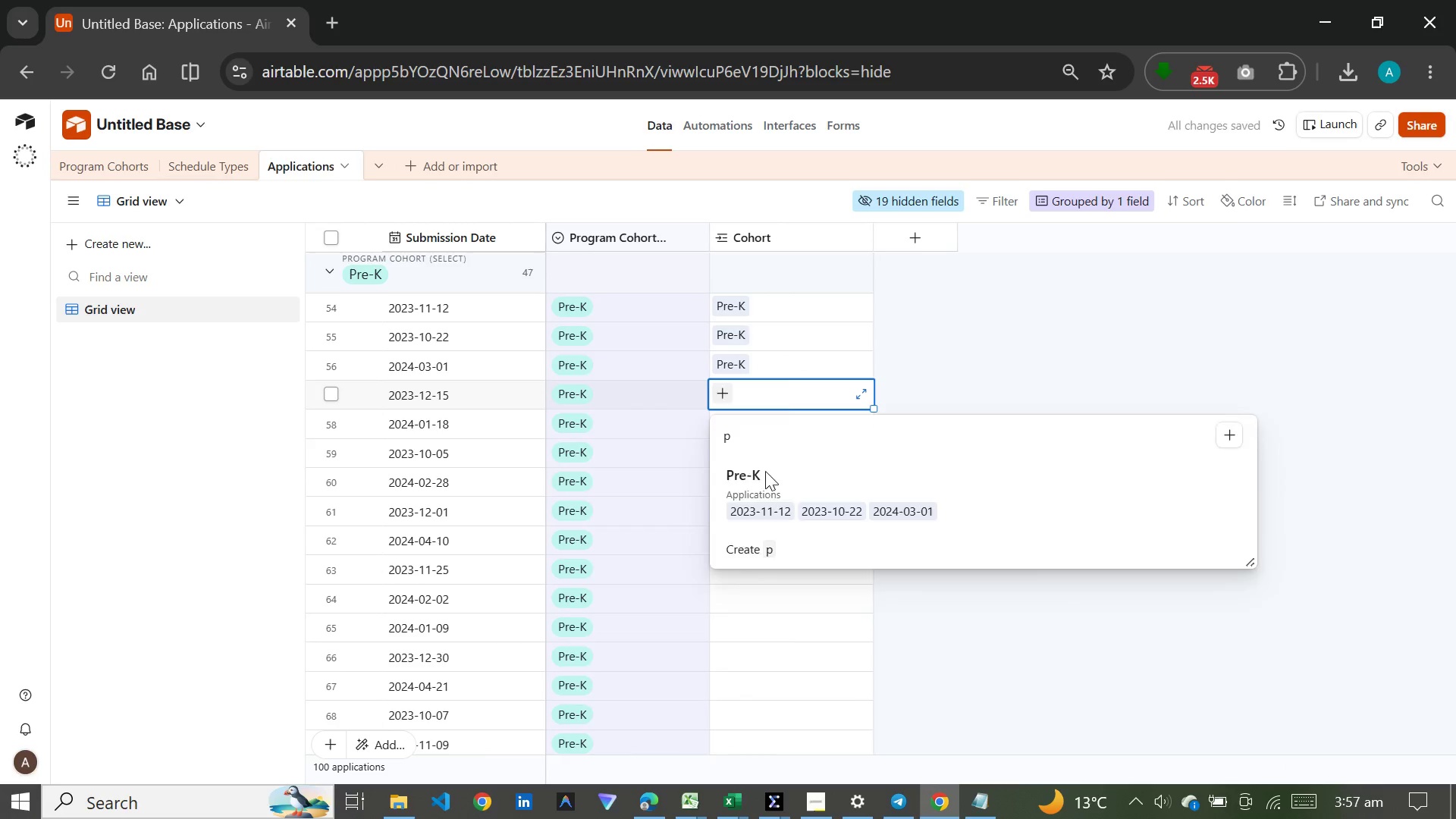 
left_click([765, 416])
 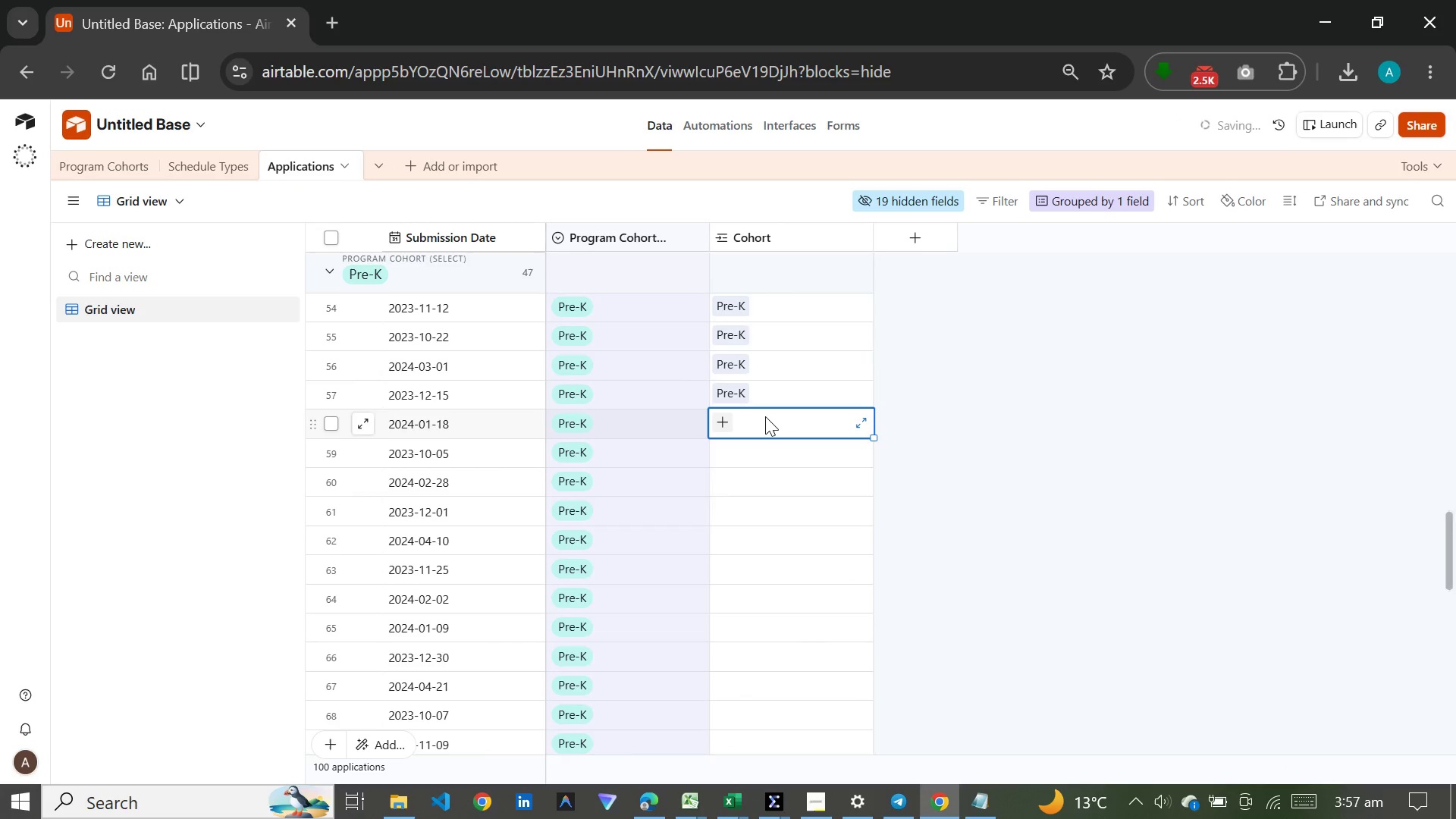 
key(P)
 